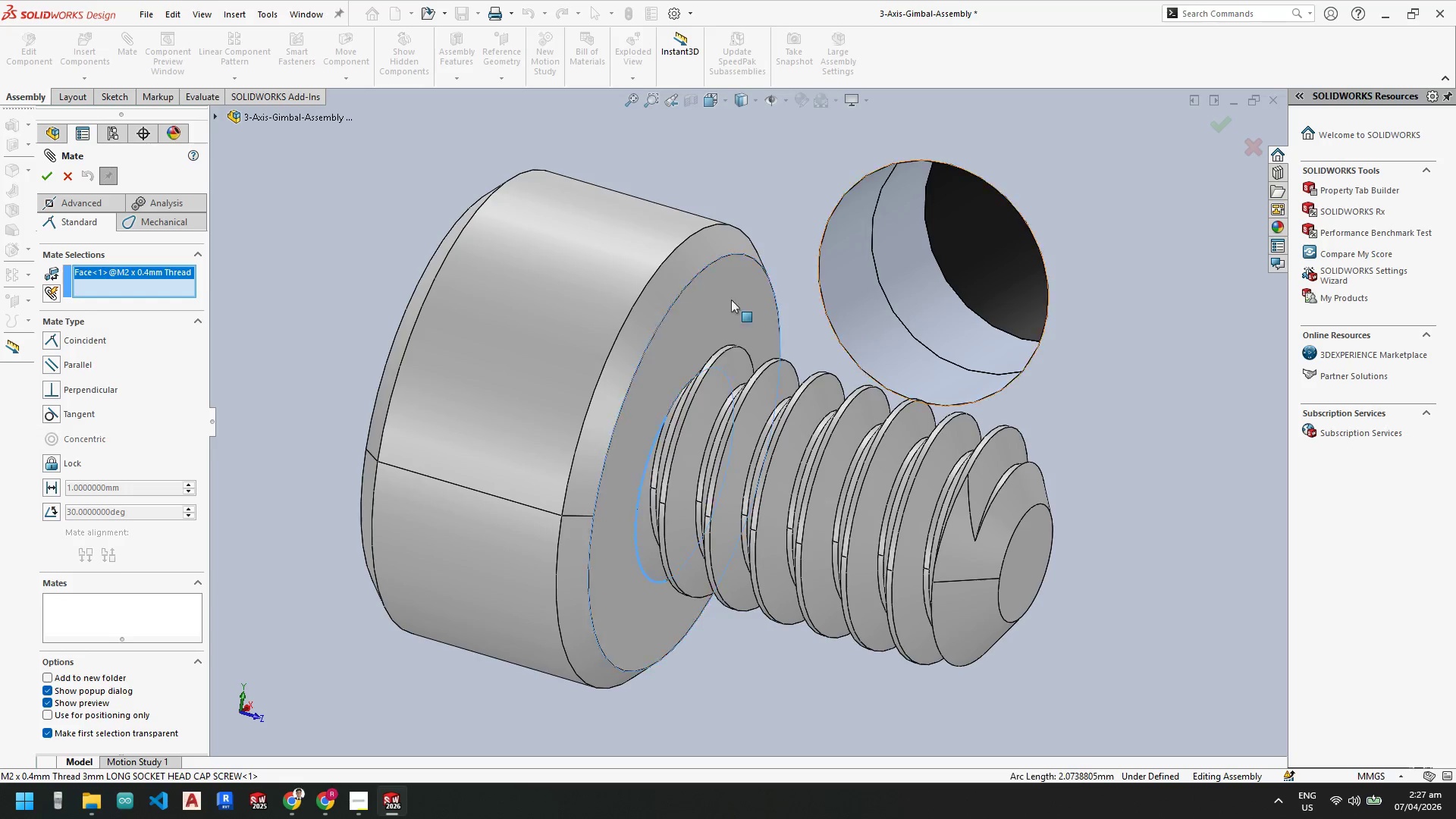 
hold_key(key=ControlLeft, duration=0.34)
double_click([786, 240])
 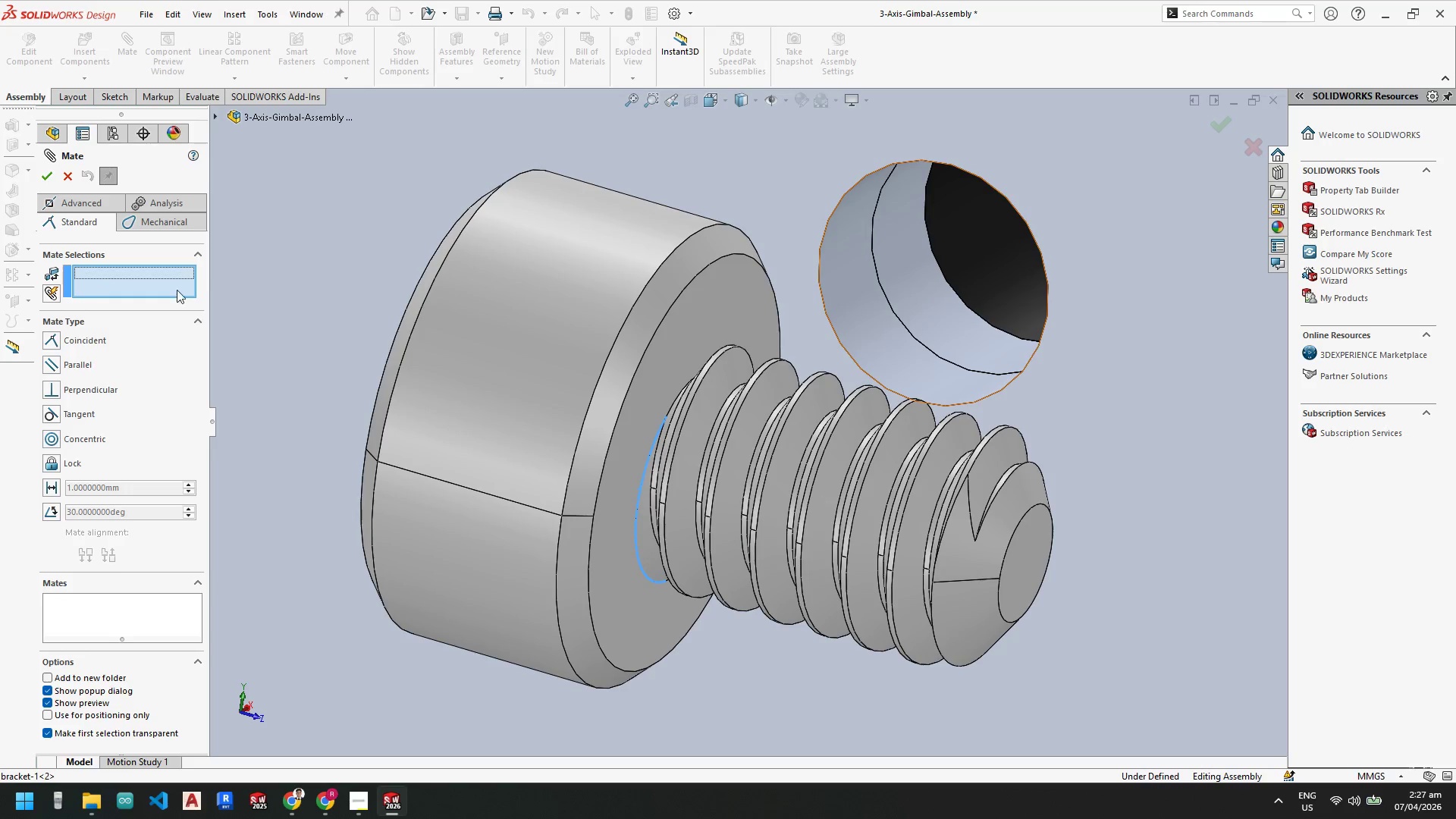 
left_click([743, 303])
 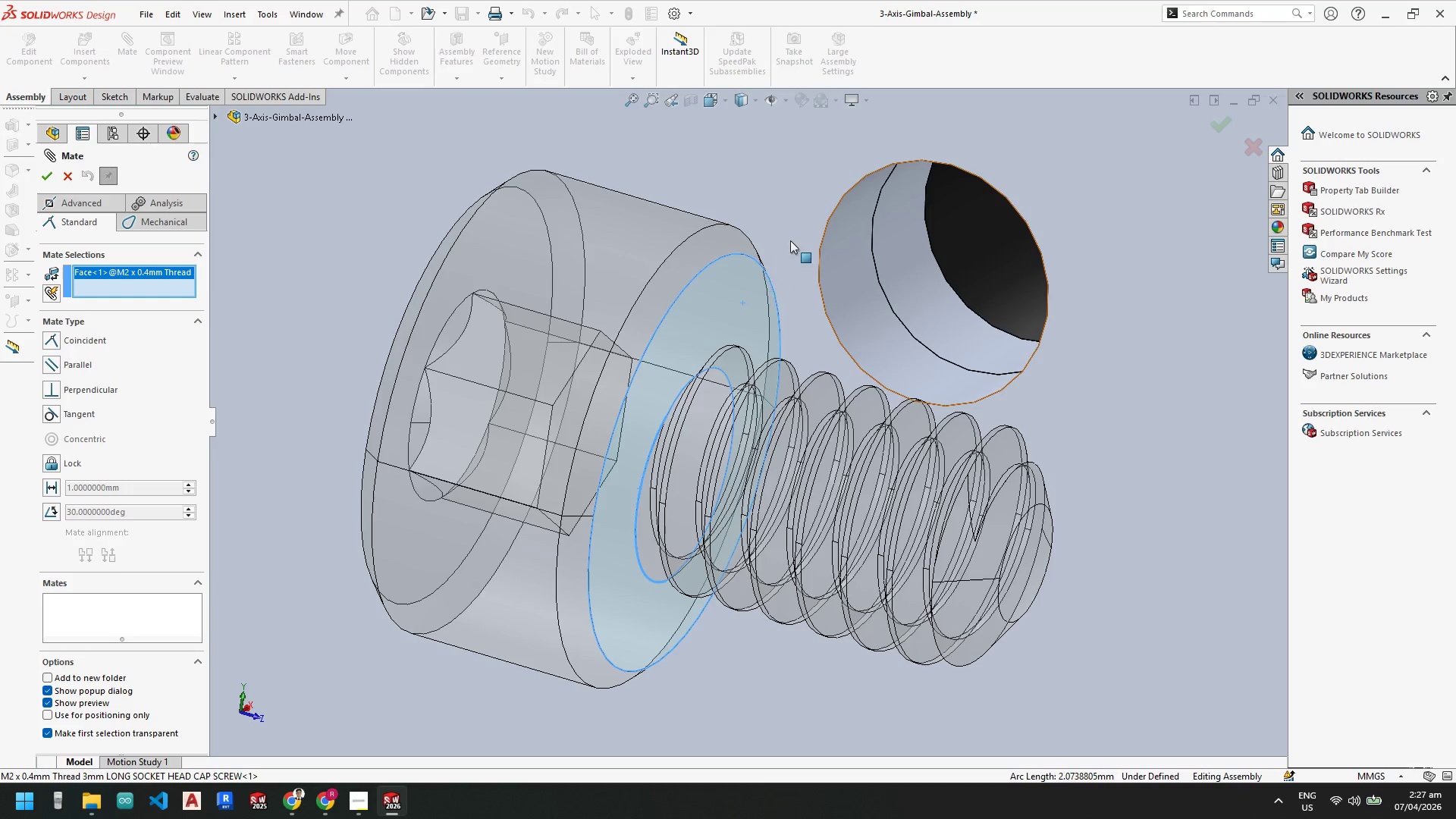 
left_click([790, 240])
 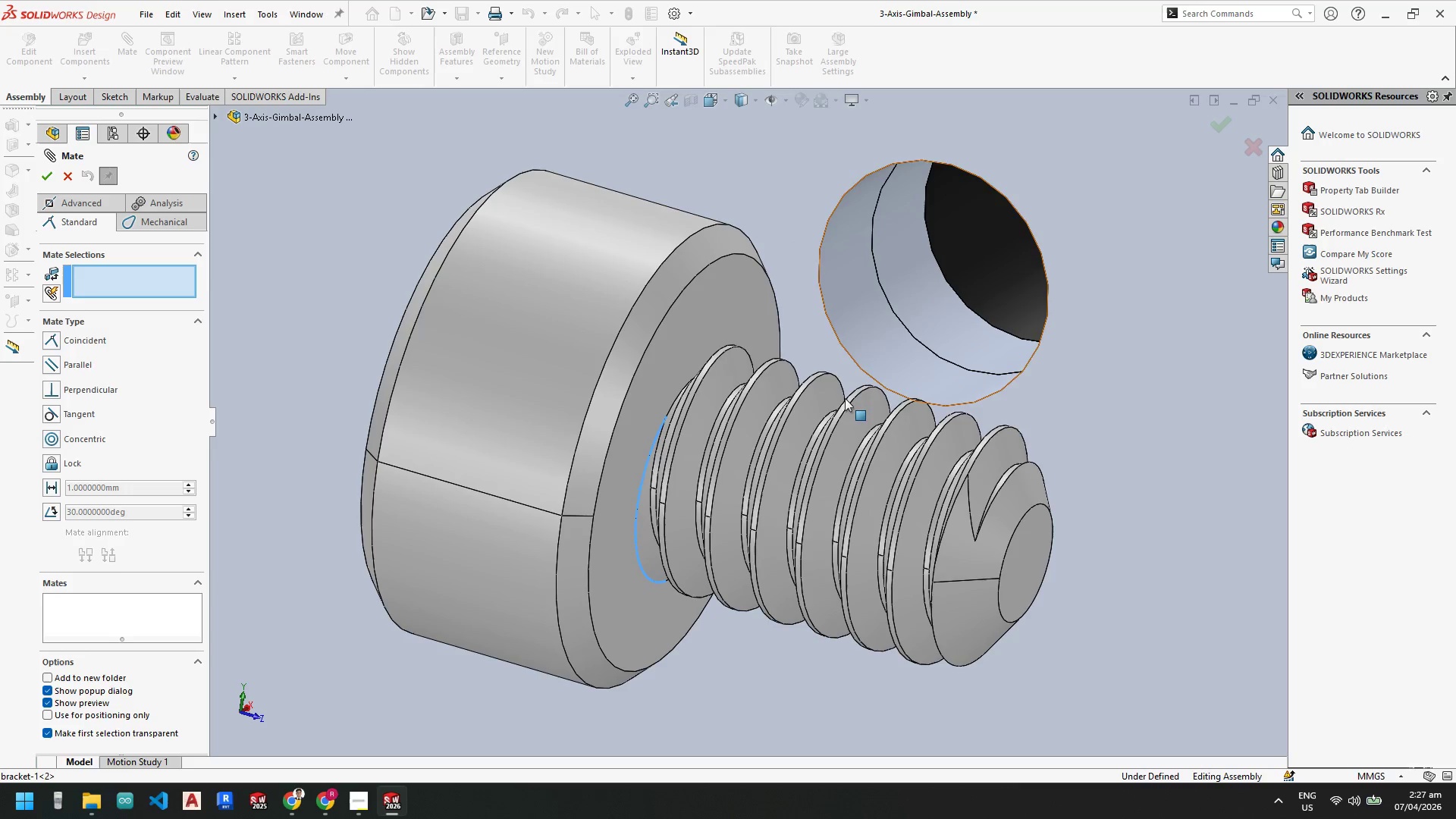 
scroll: coordinate [866, 448], scroll_direction: up, amount: 6.0
 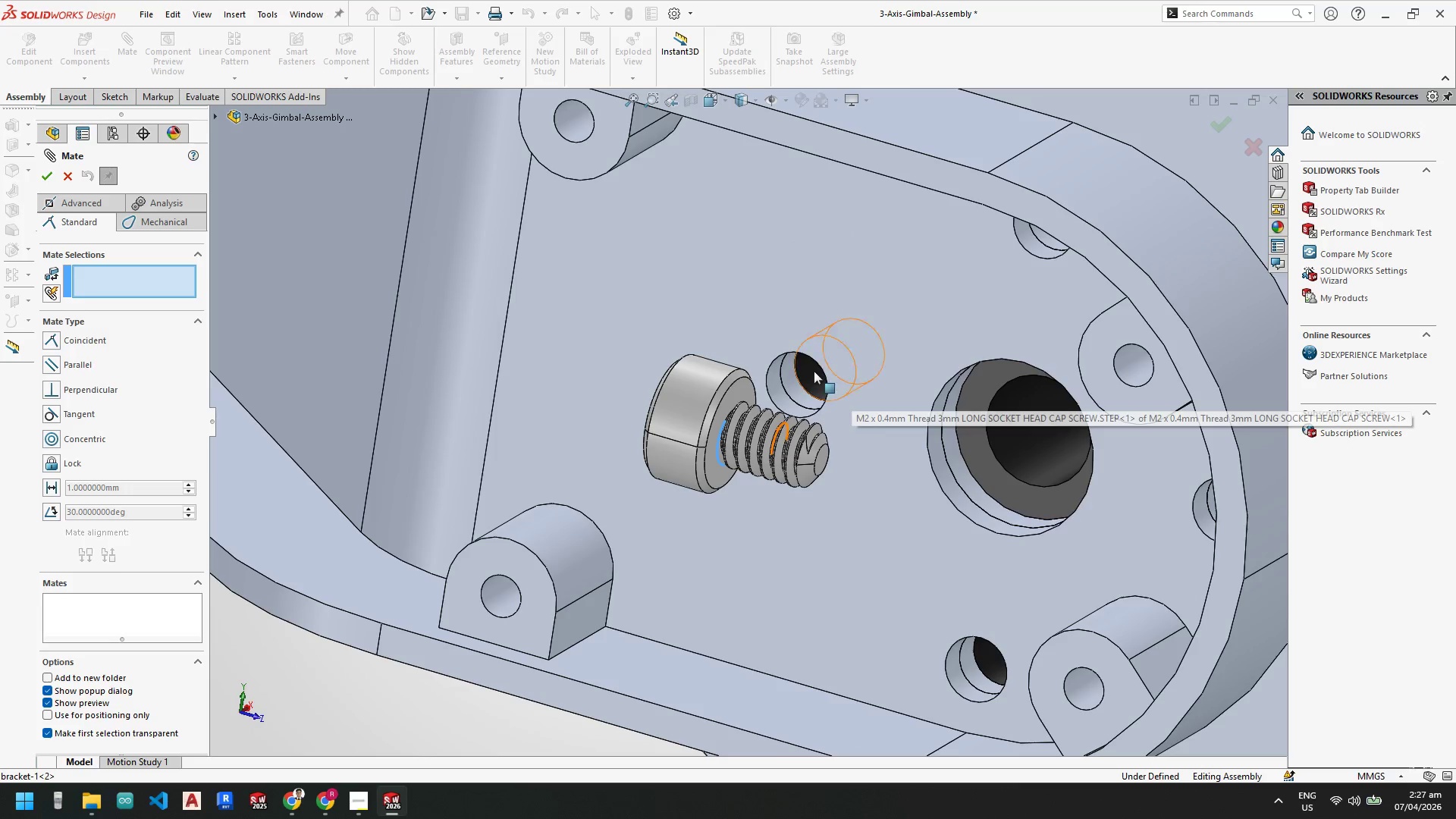 
left_click([858, 314])
 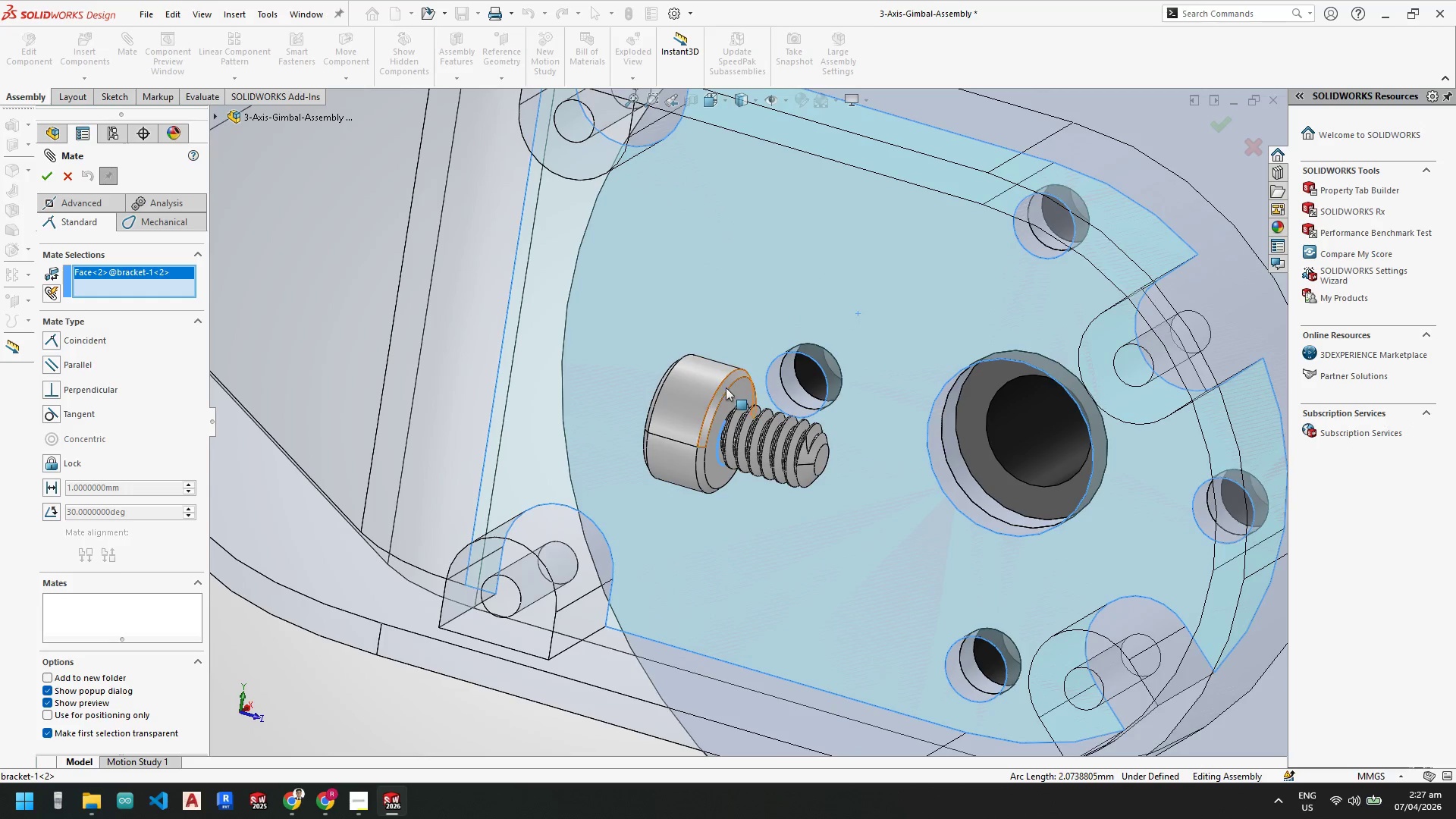 
scroll: coordinate [738, 391], scroll_direction: down, amount: 2.0
 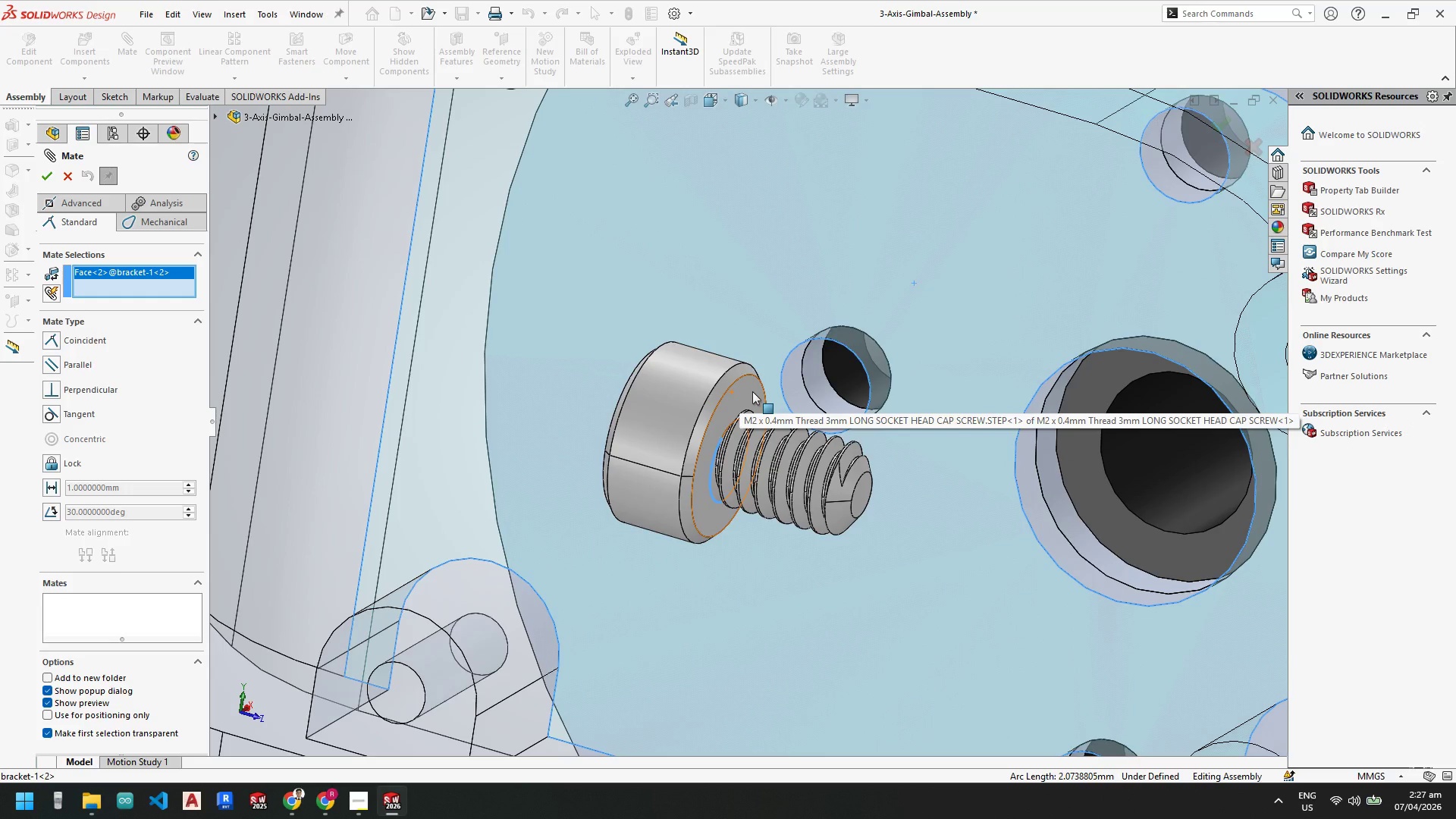 
left_click([752, 391])
 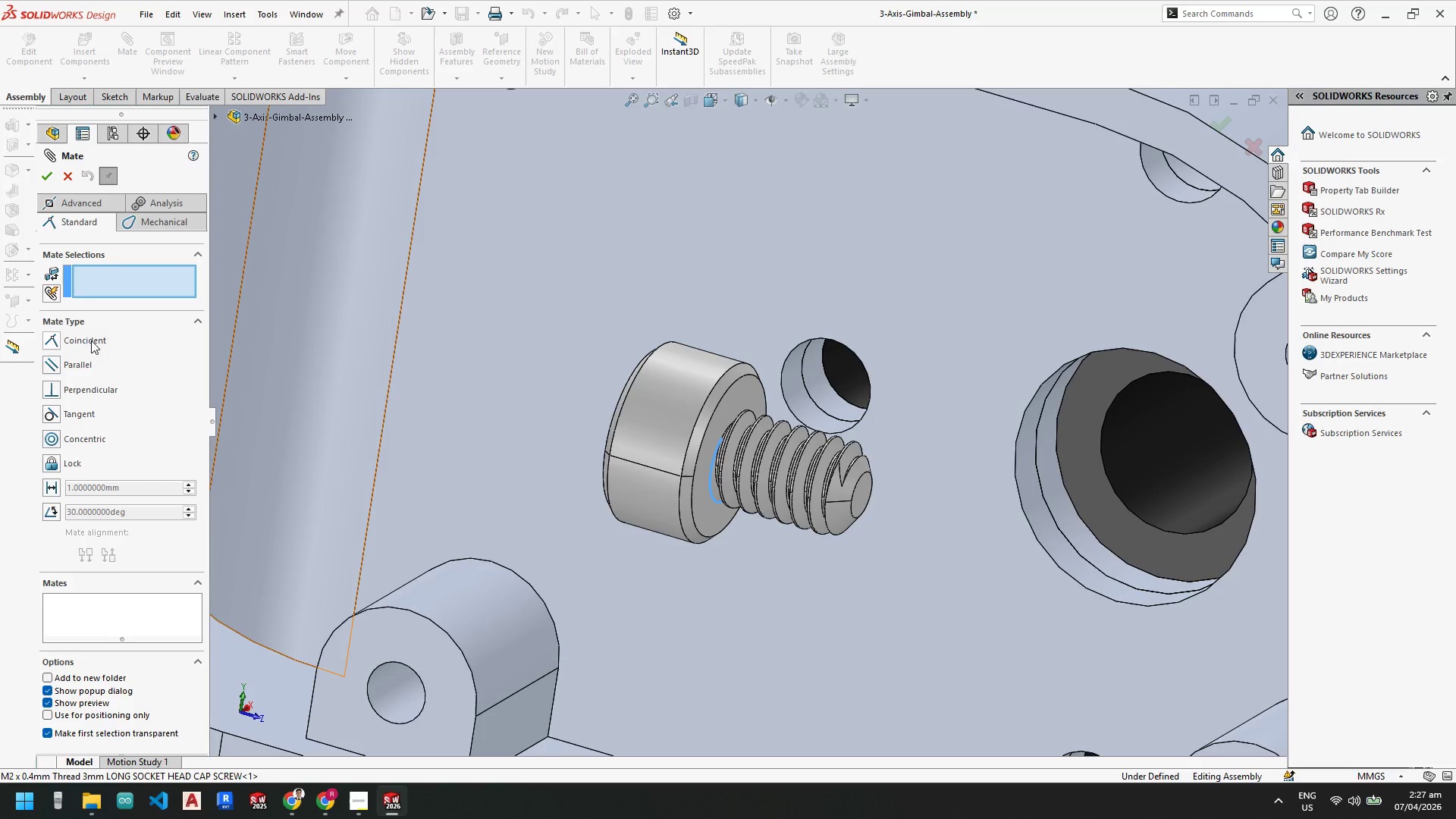 
left_click([50, 341])
 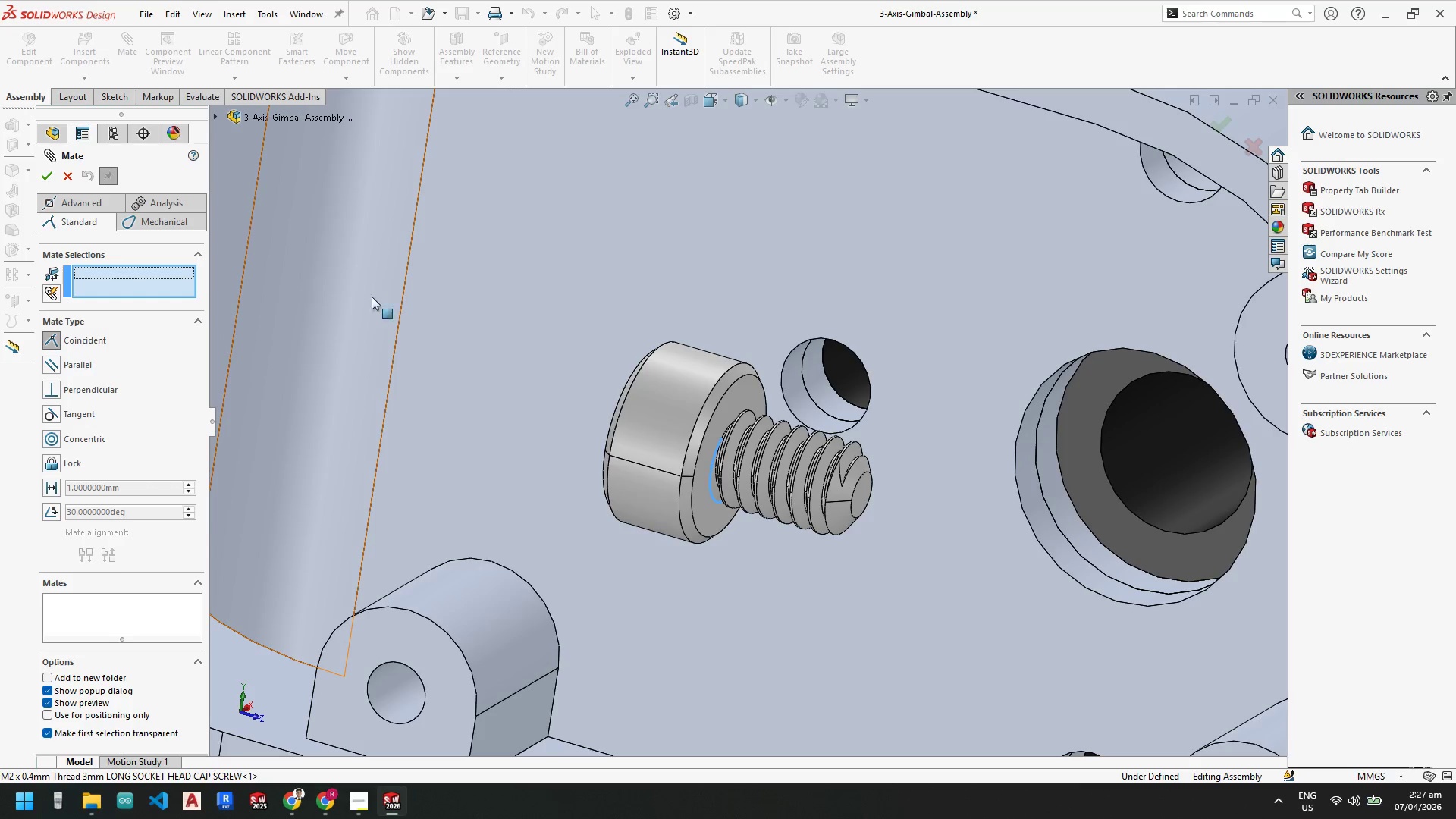 
left_click([724, 282])
 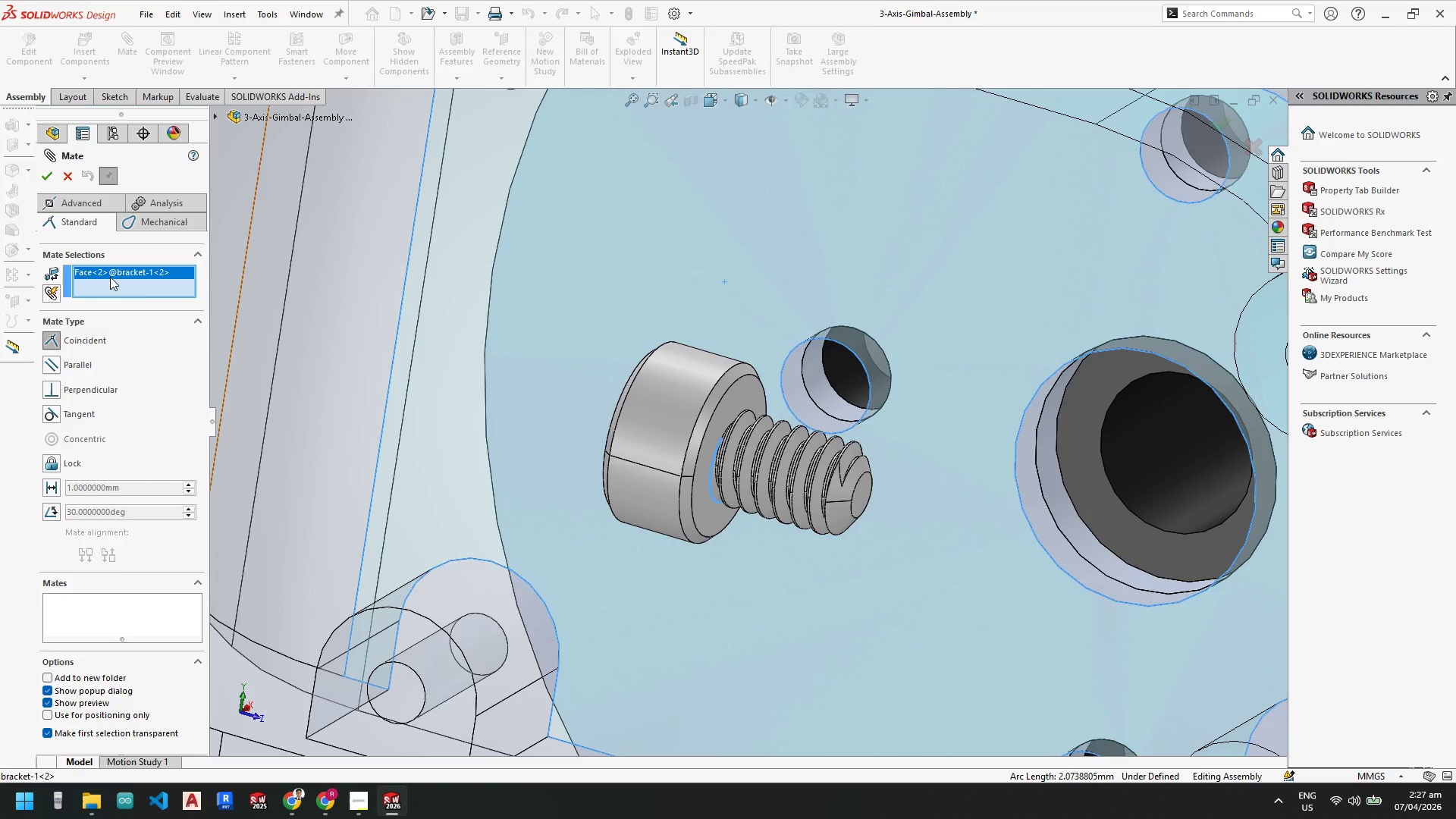 
left_click([150, 296])
 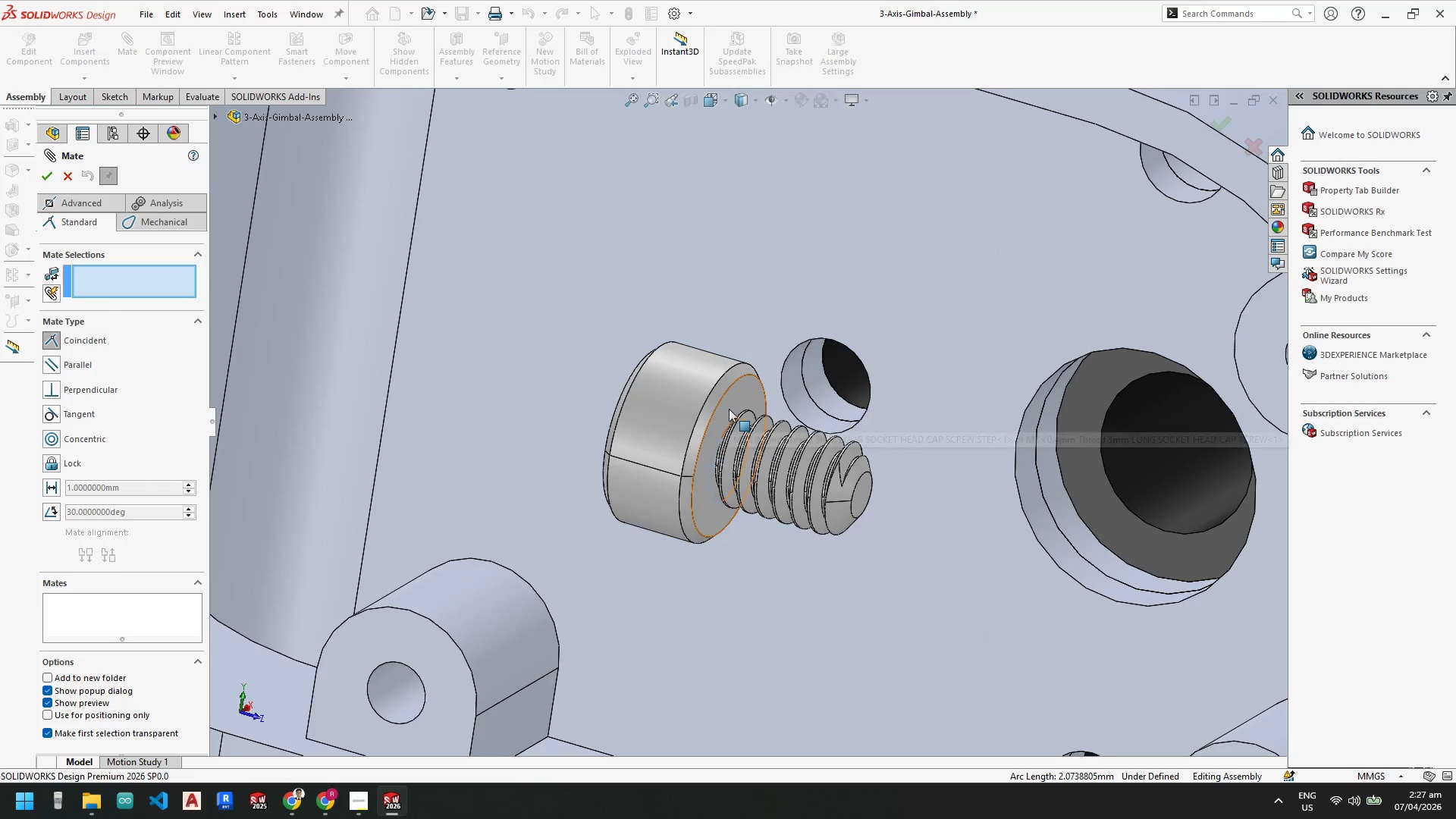 
left_click([728, 402])
 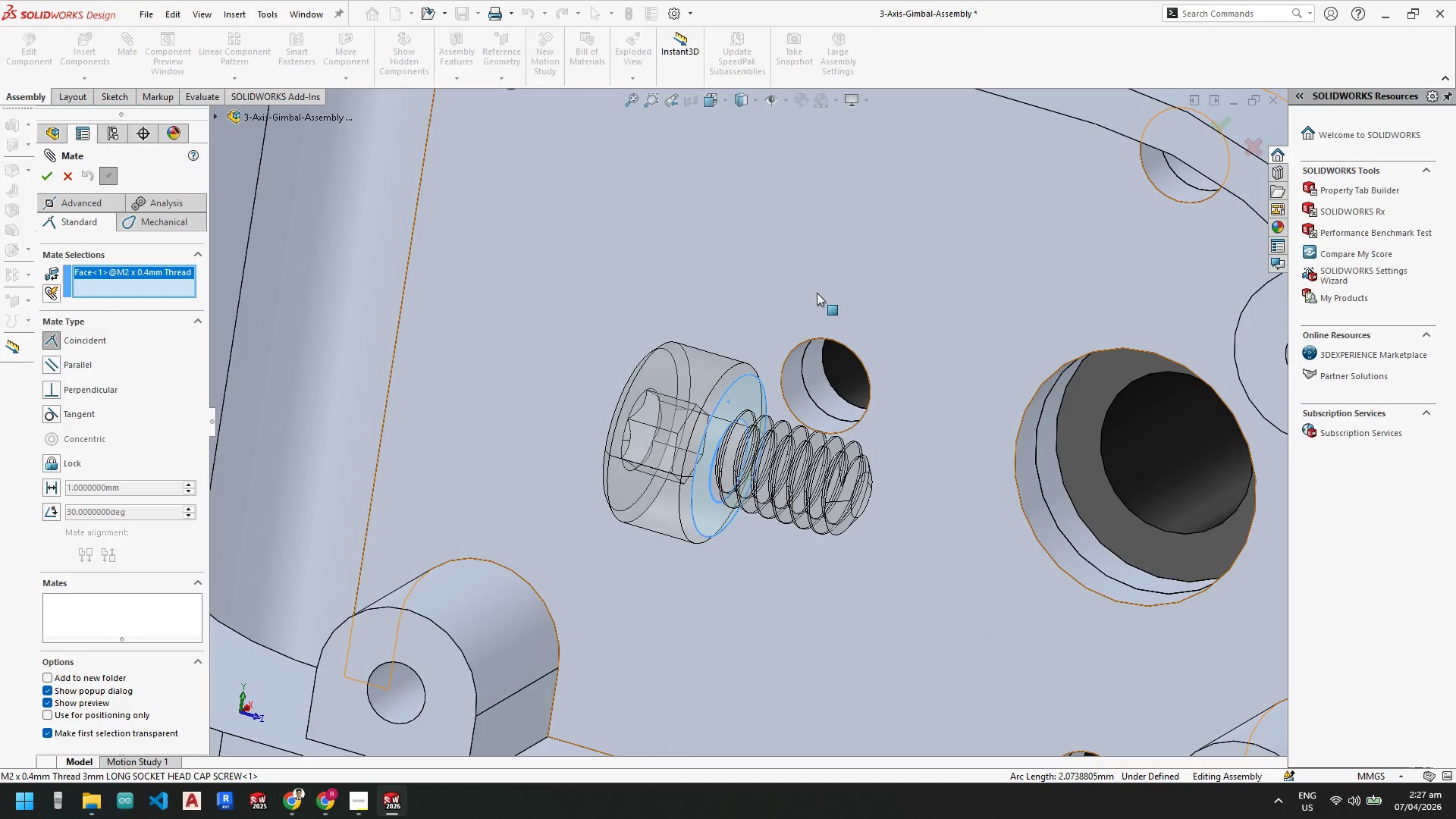 
left_click_drag(start_coordinate=[815, 287], to_coordinate=[87, 539])
 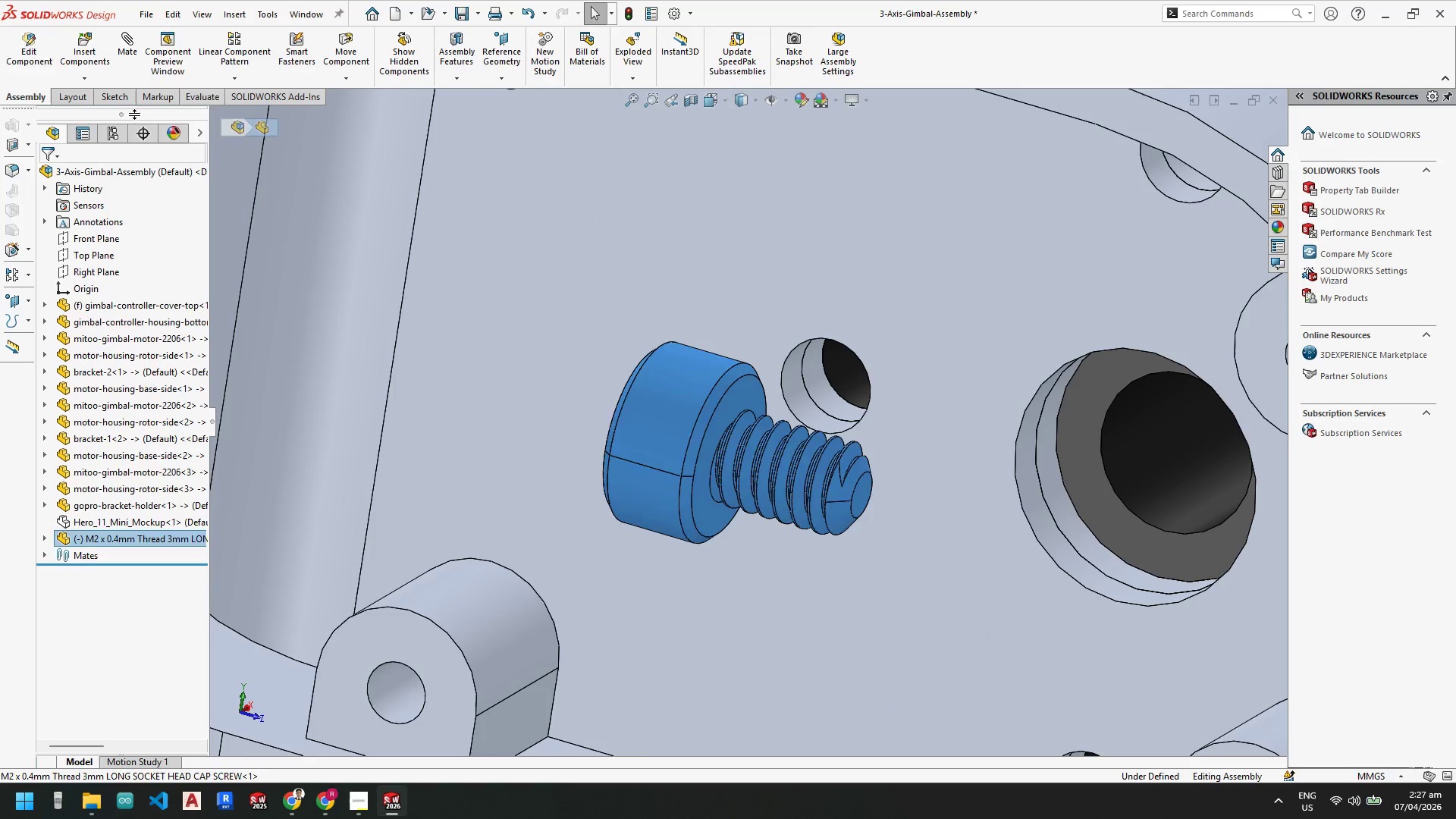 
key(Escape)
 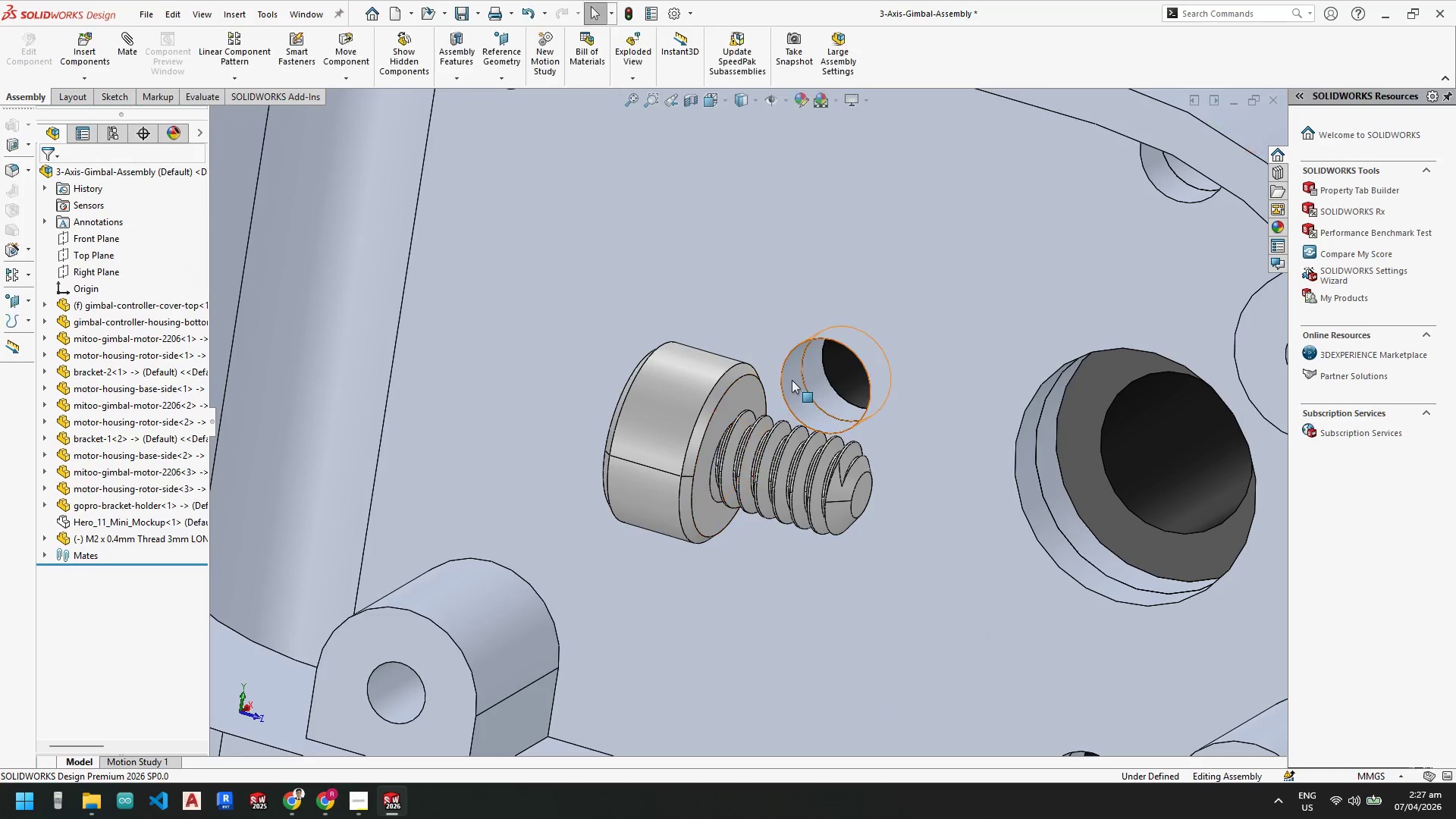 
key(Escape)
 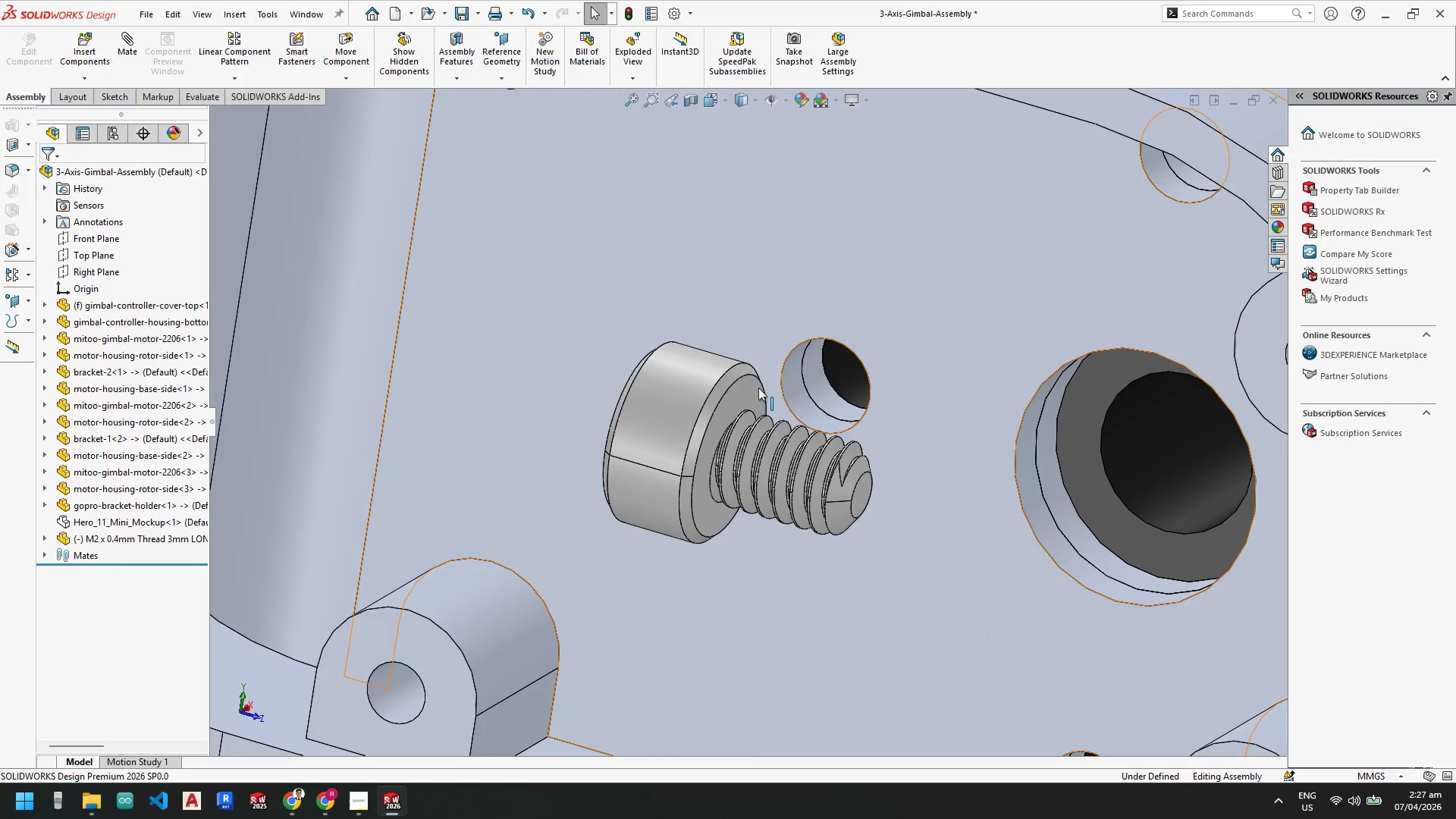 
key(Escape)
 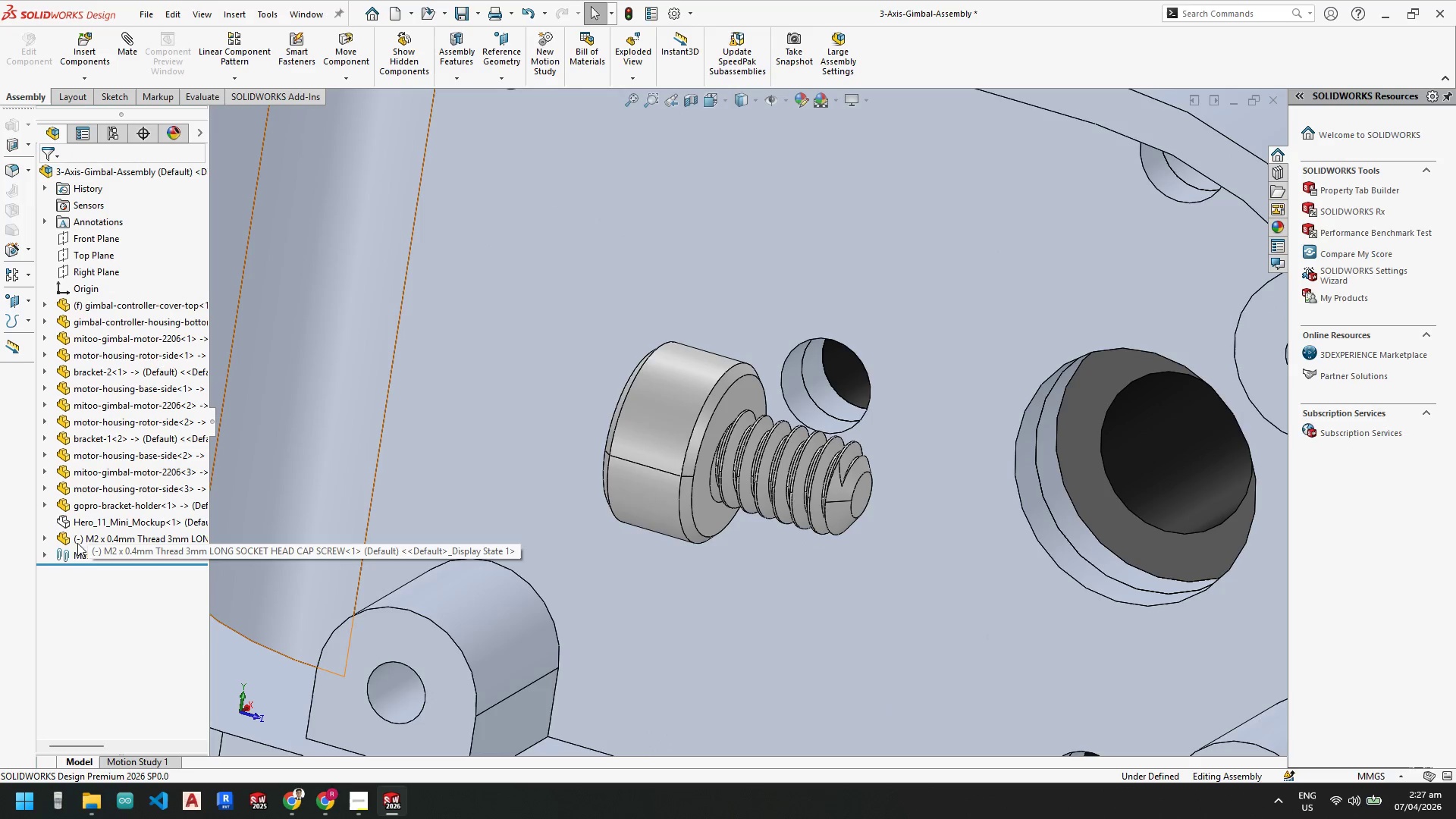 
left_click([87, 539])
 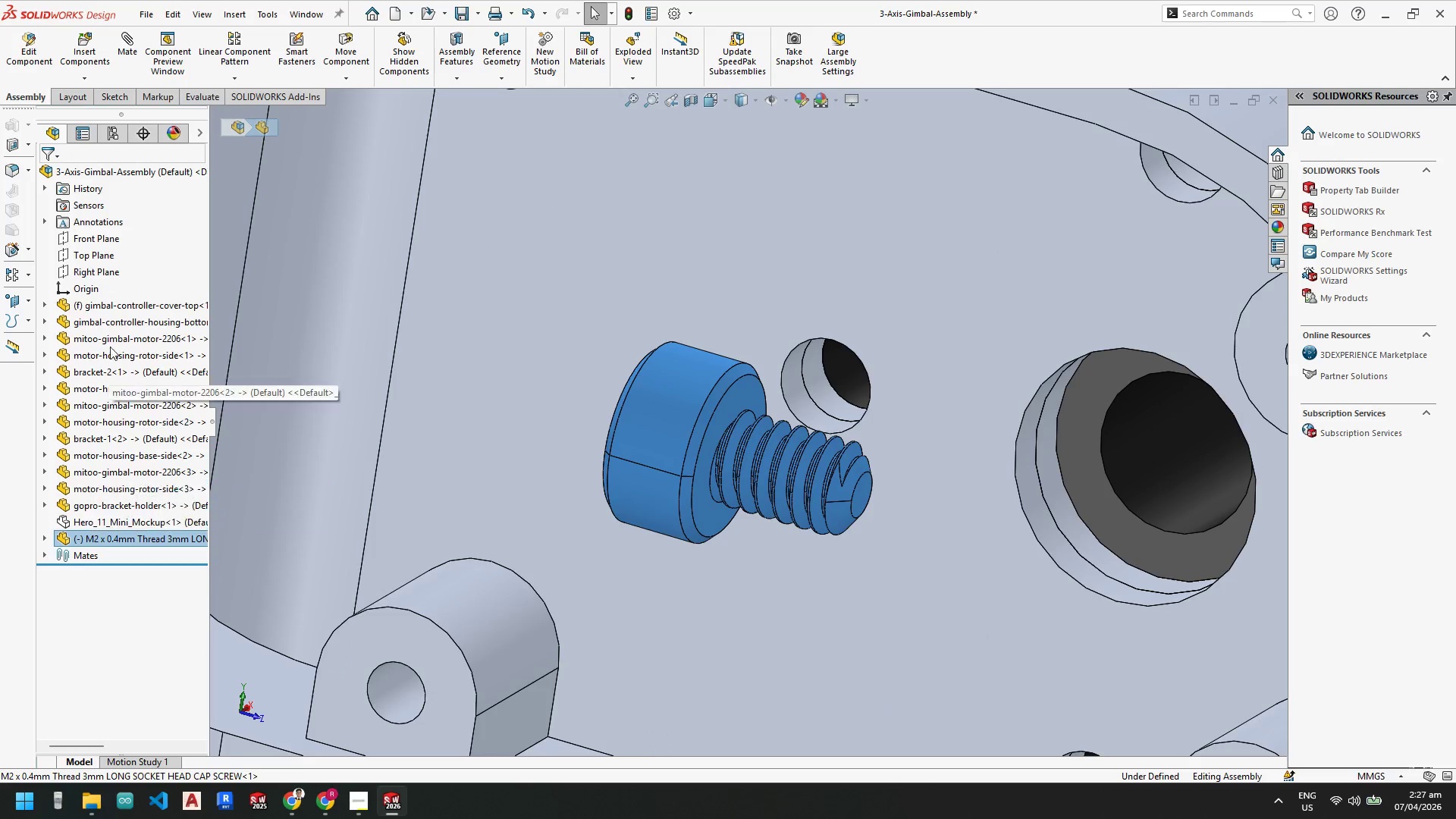 
key(Escape)
 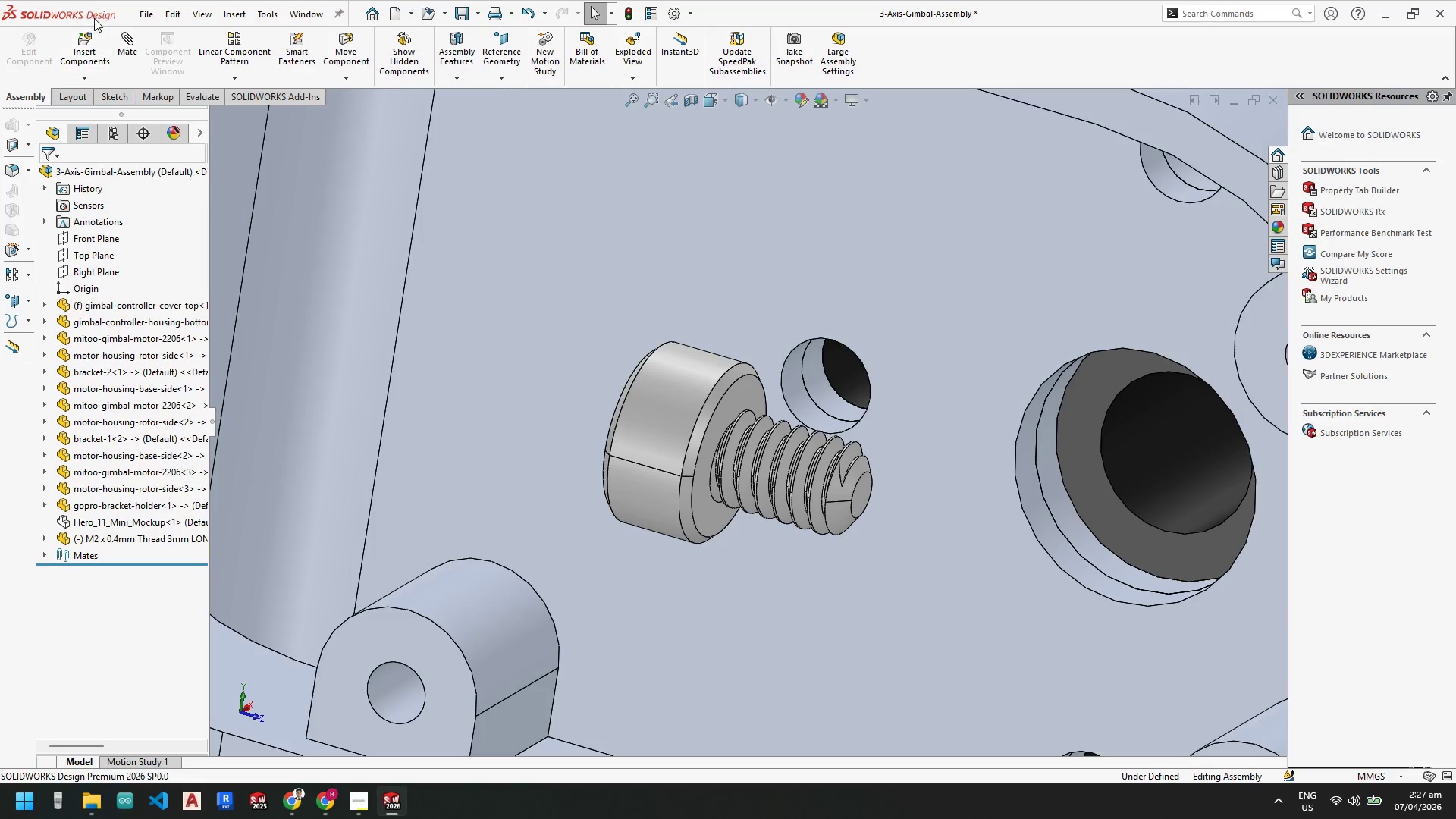 
key(Escape)
 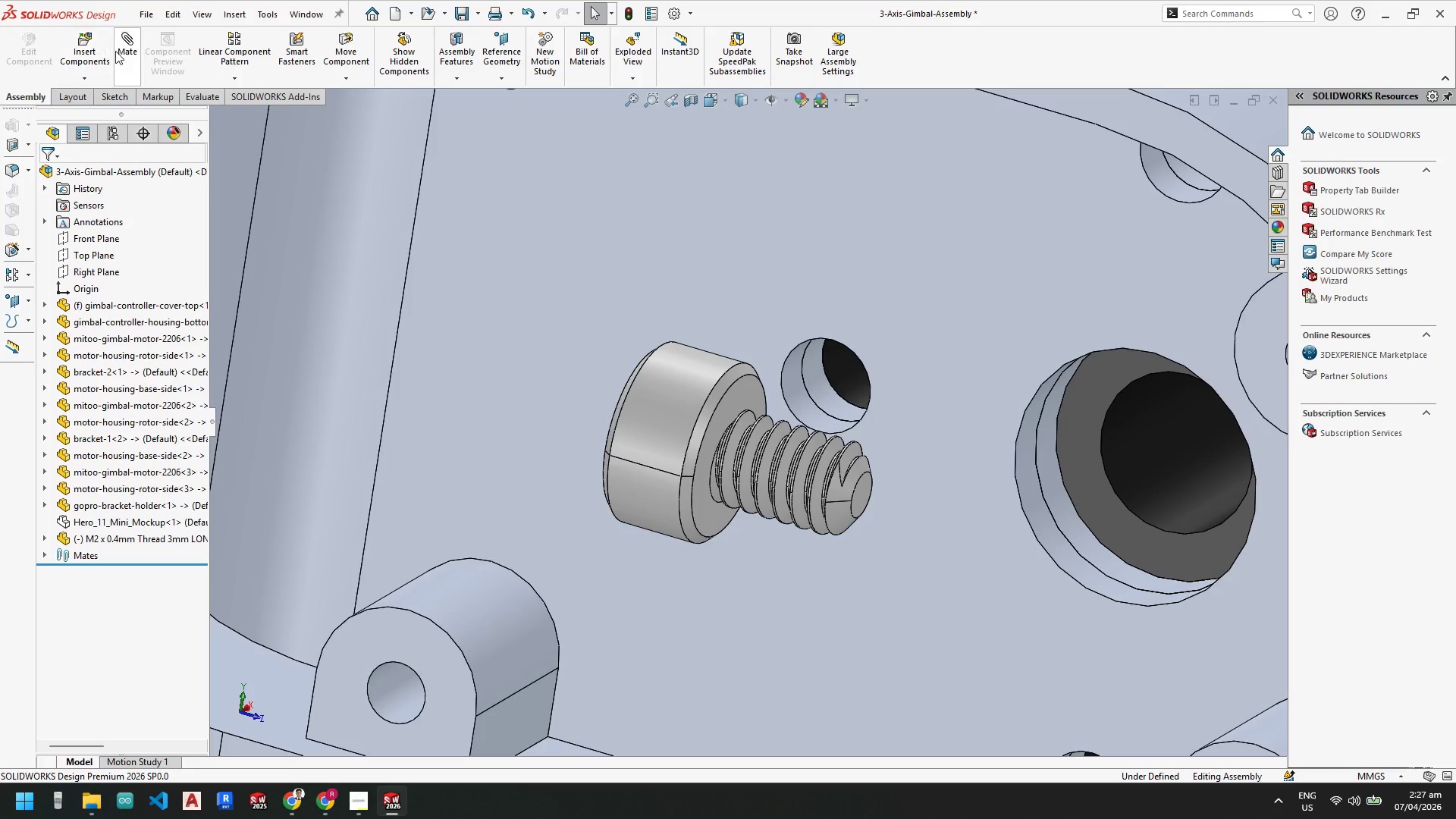 
key(Escape)
 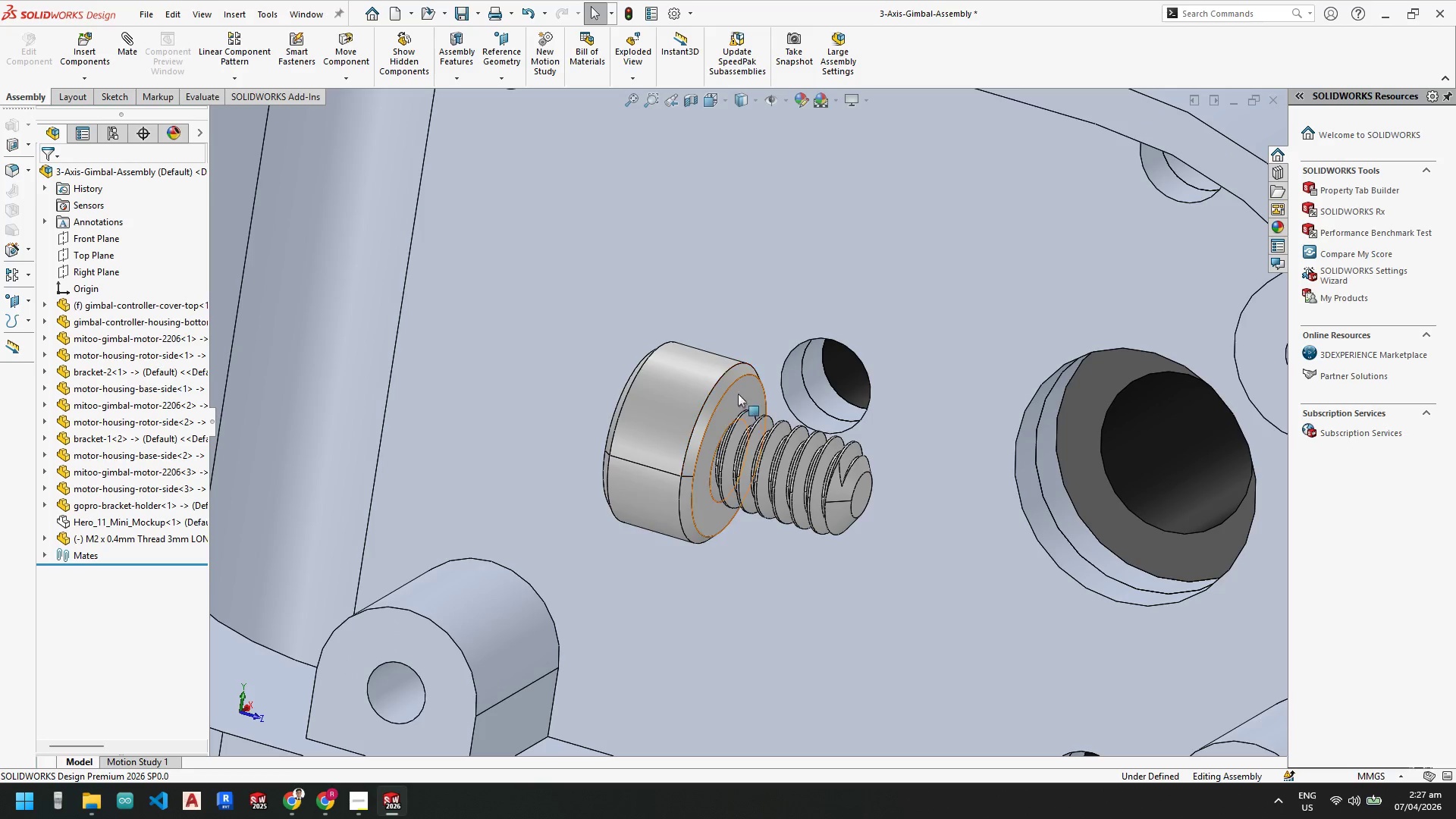 
left_click([748, 398])
 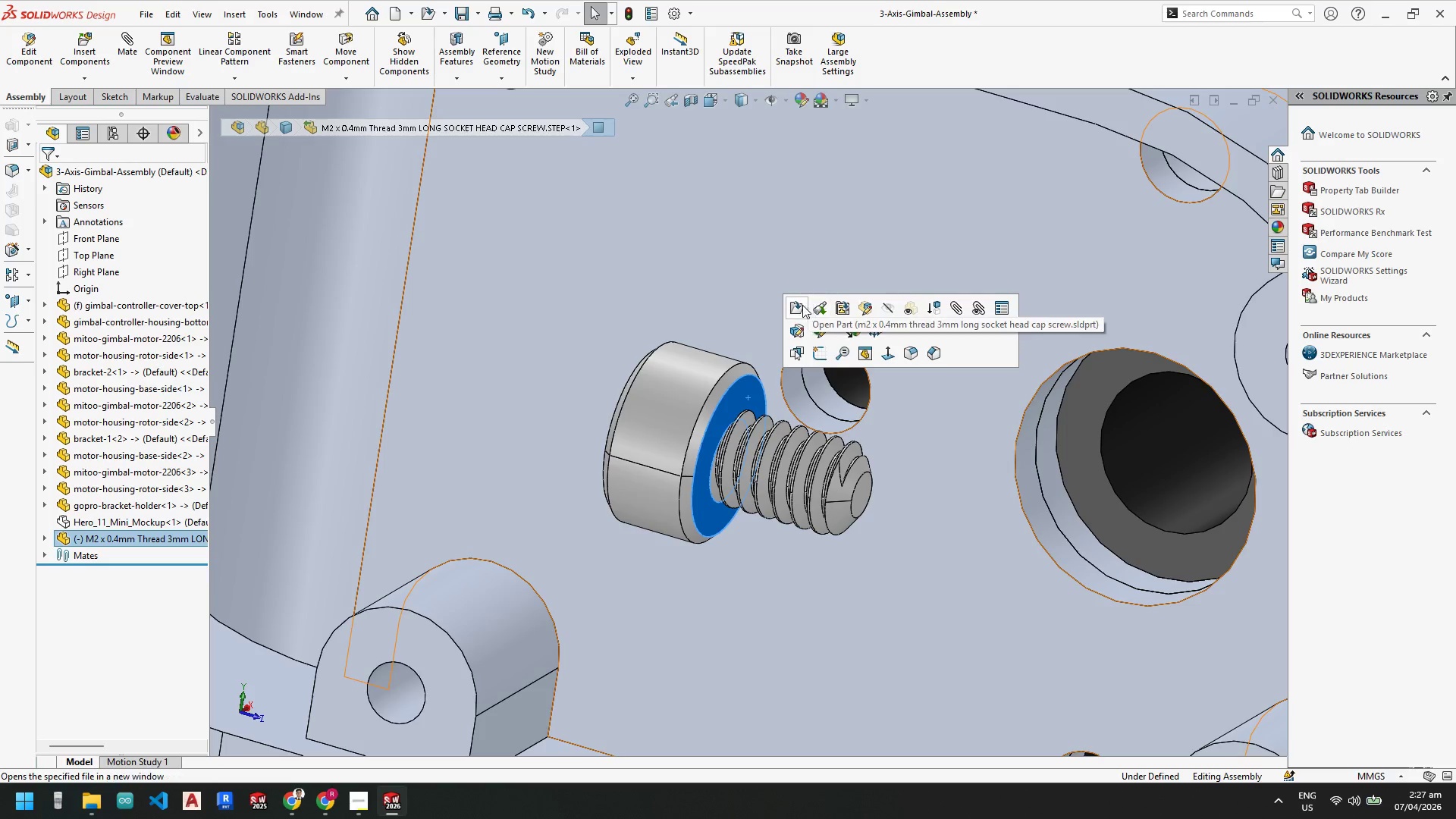 
hold_key(key=ControlLeft, duration=0.41)
left_click([812, 245])
 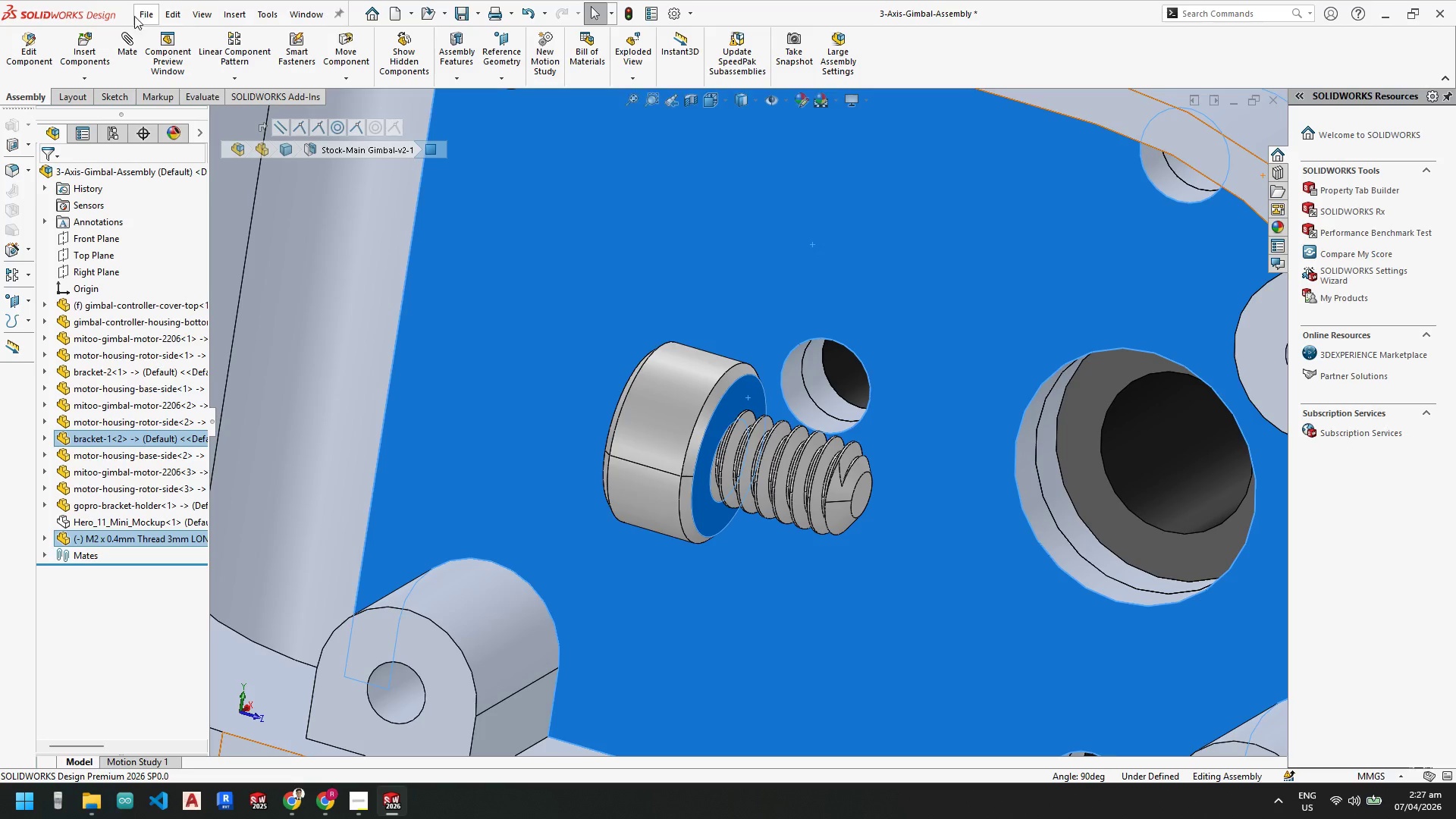 
left_click([131, 39])
 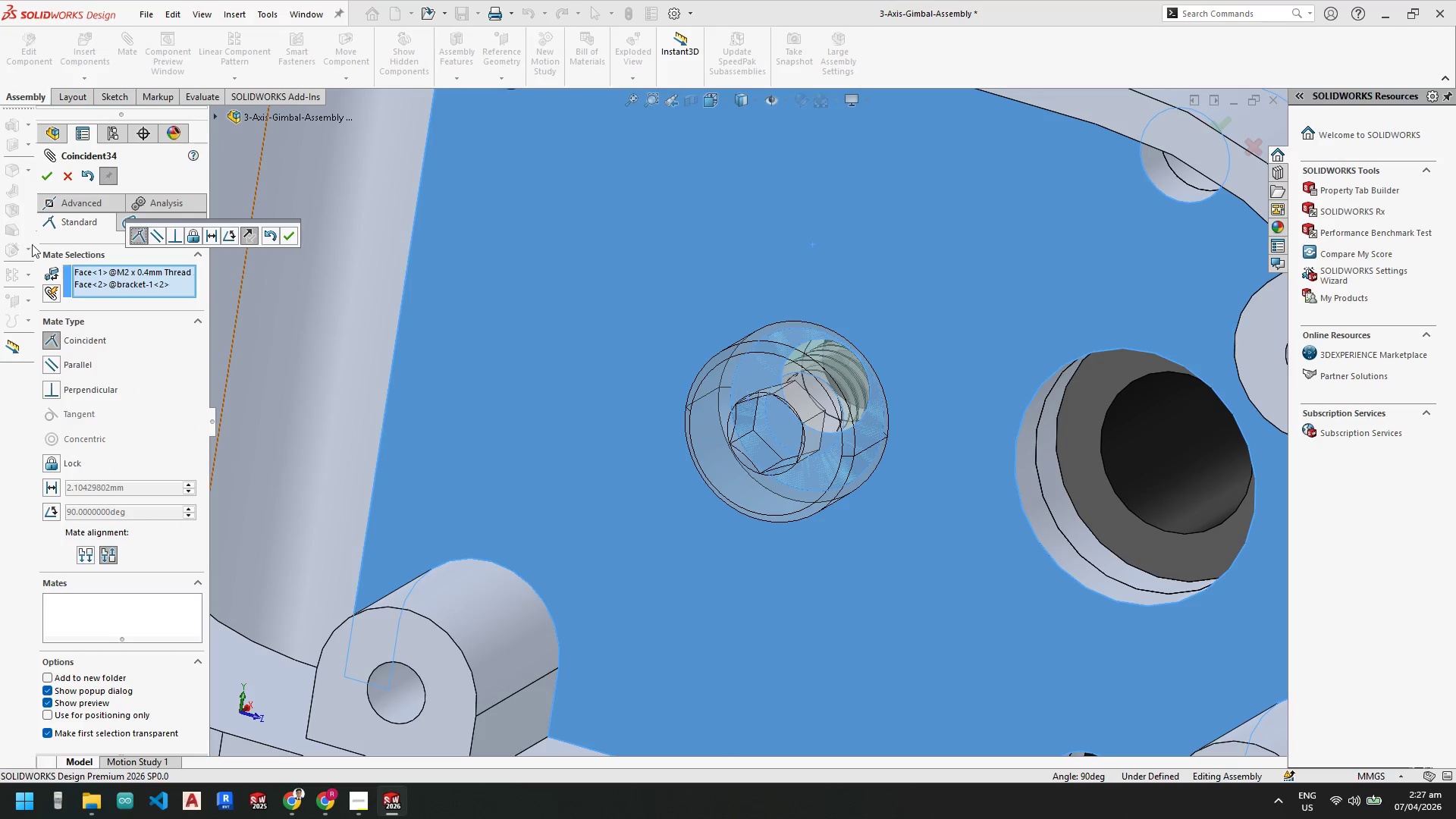 
left_click([46, 177])
 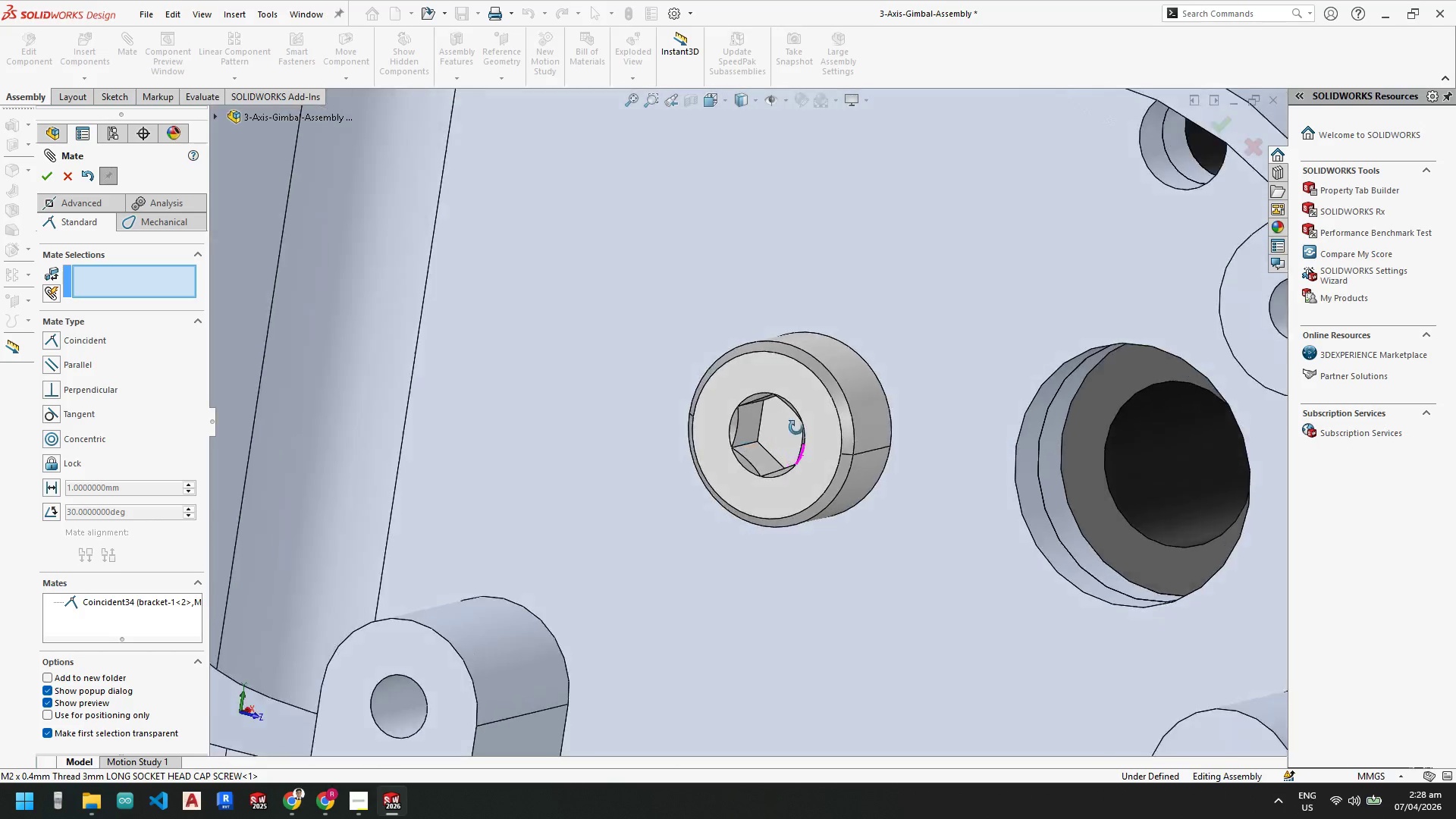 
scroll: coordinate [816, 475], scroll_direction: up, amount: 5.0
 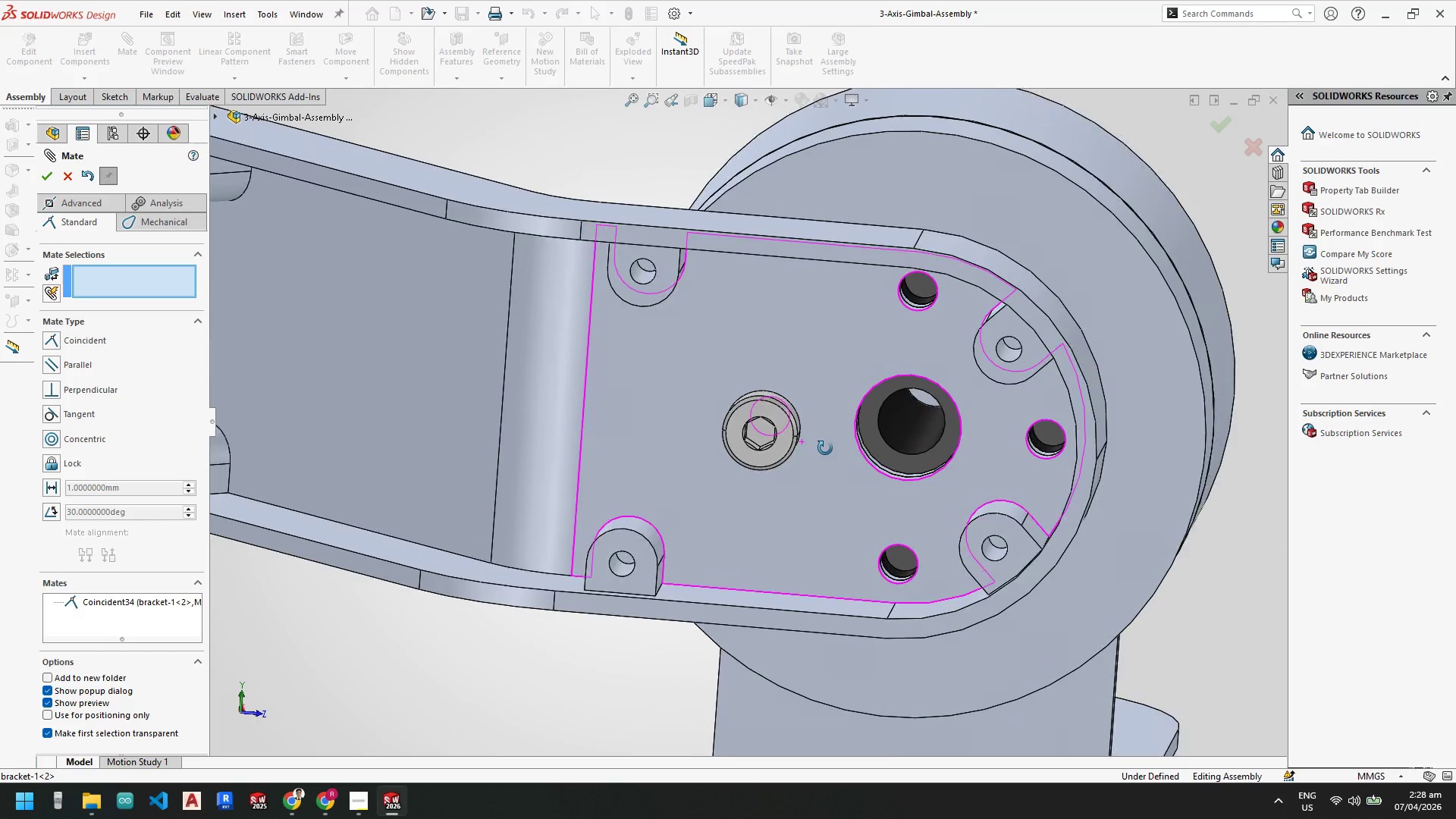 
middle_click([811, 438])
 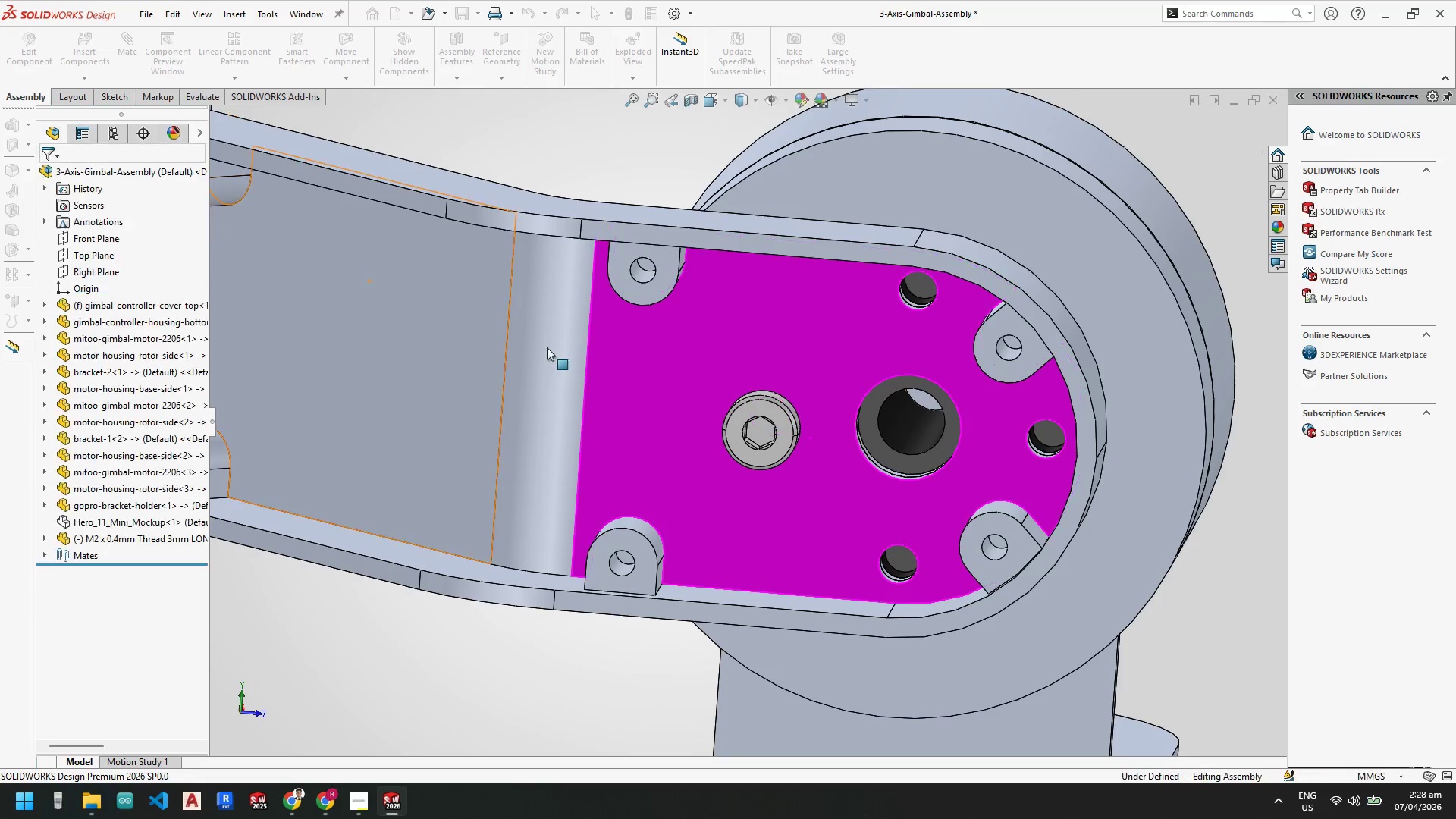 
scroll: coordinate [873, 466], scroll_direction: up, amount: 4.0
 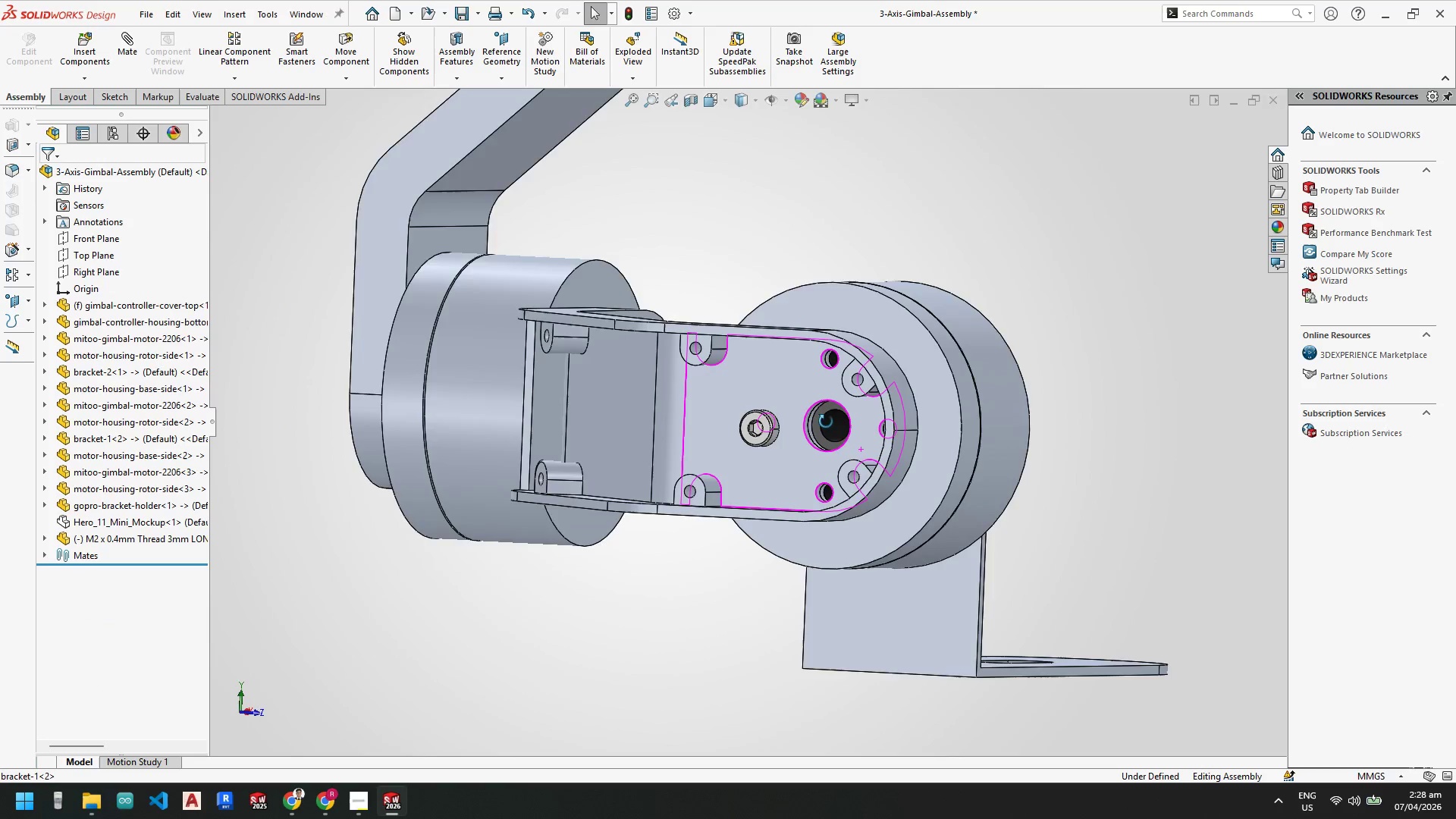 
middle_click([836, 452])
 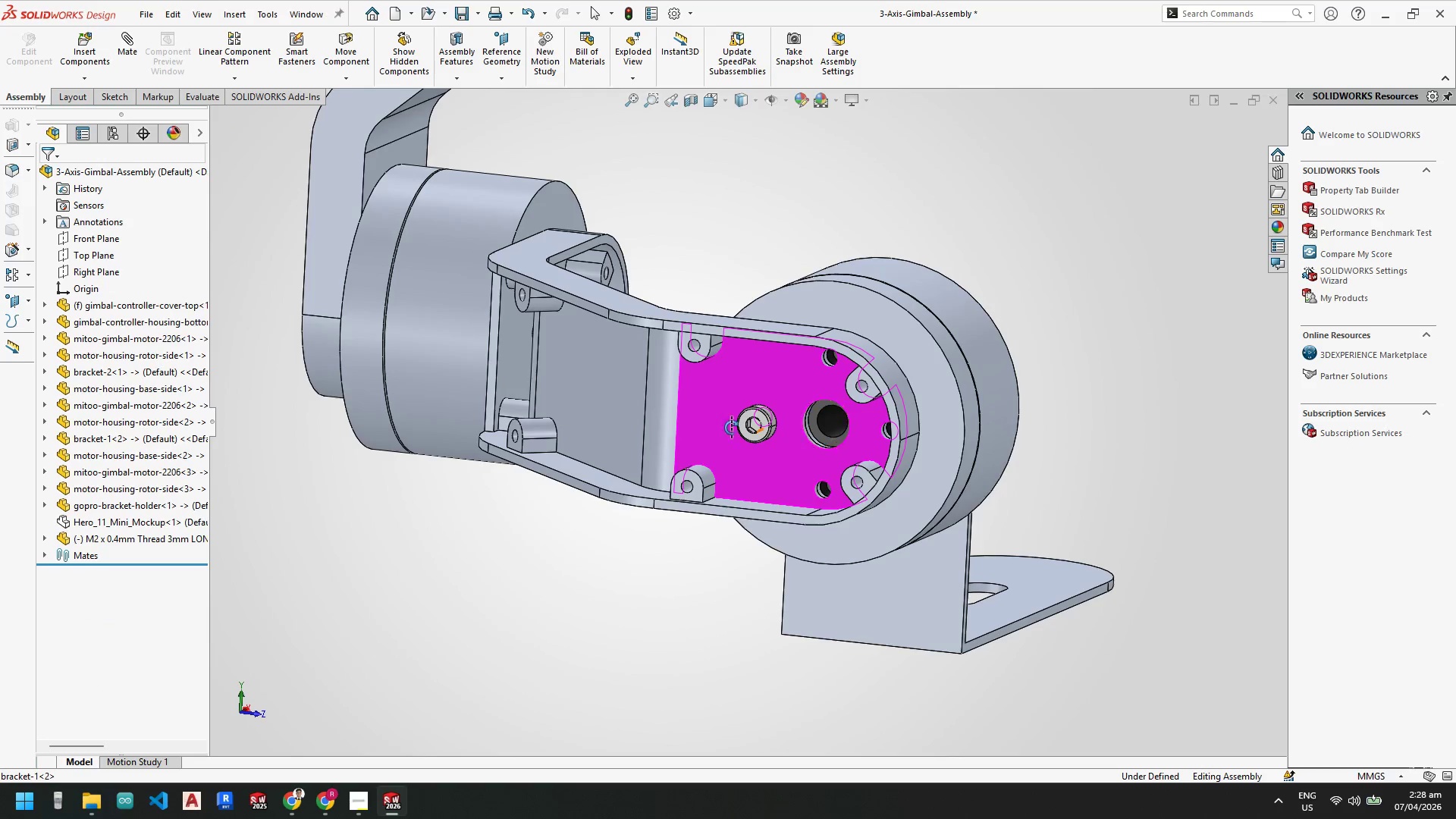 
scroll: coordinate [490, 418], scroll_direction: down, amount: 1.0
 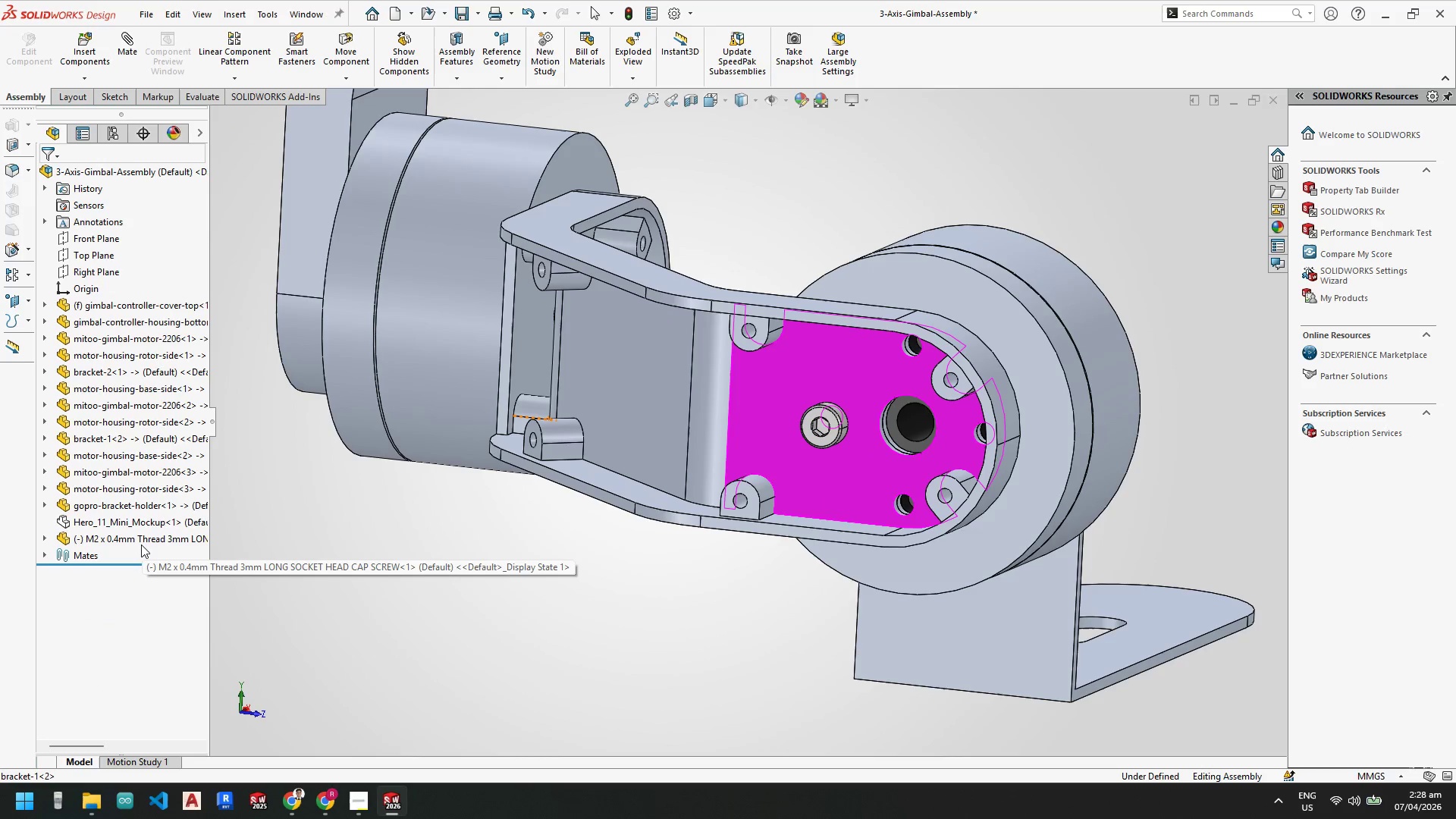 
left_click([141, 541])
 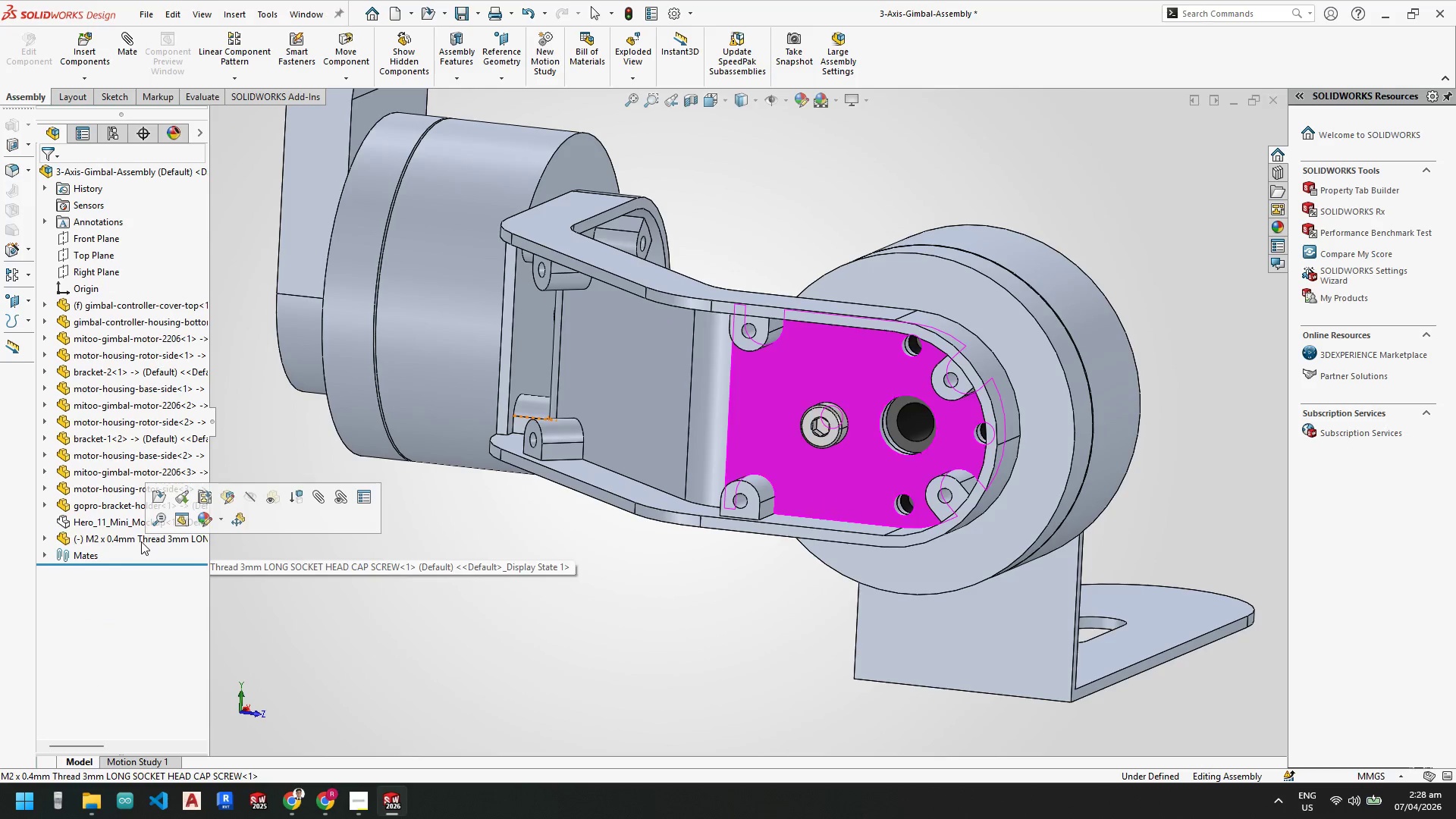 
key(Control+C)
 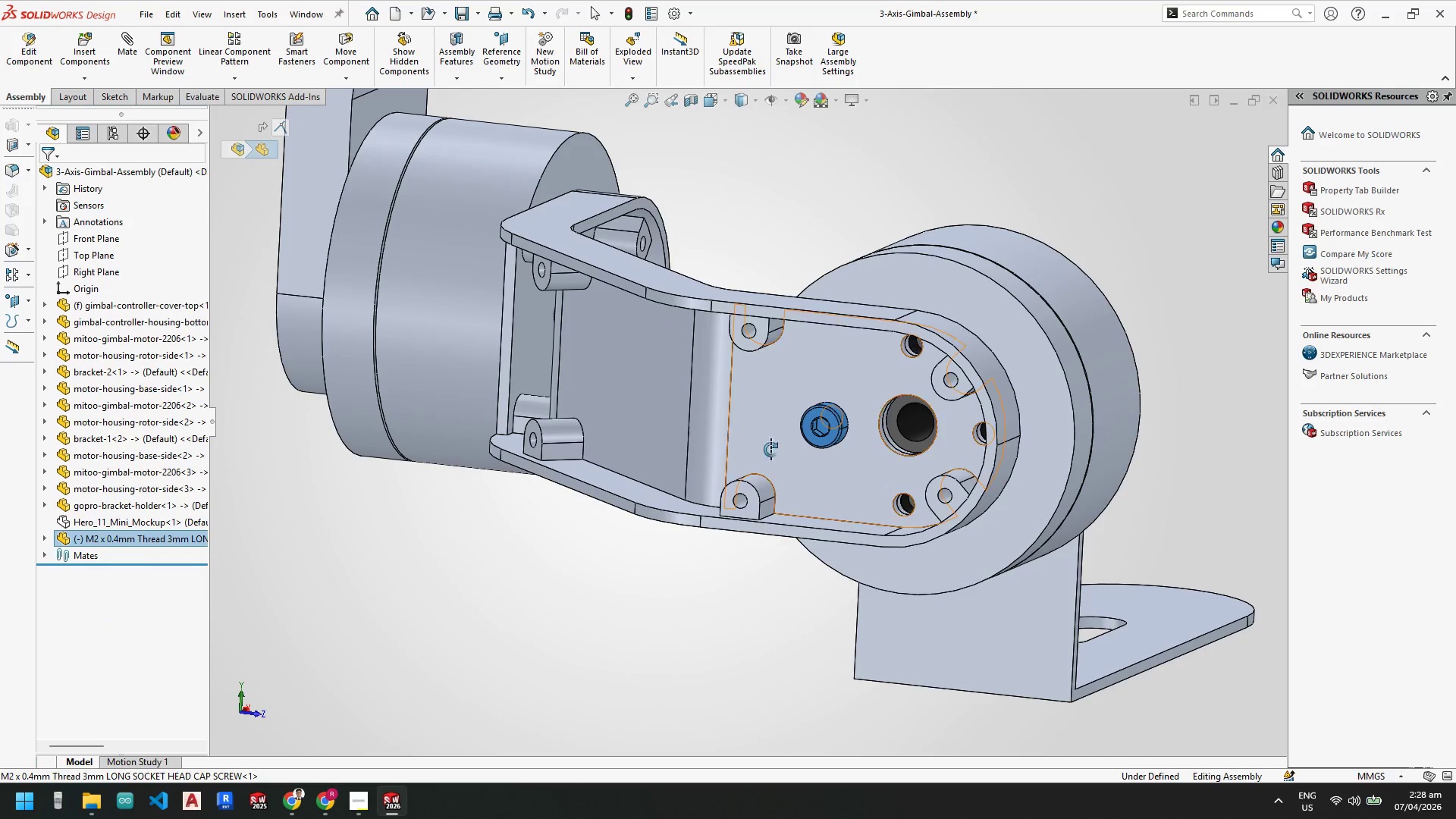 
key(Control+V)
 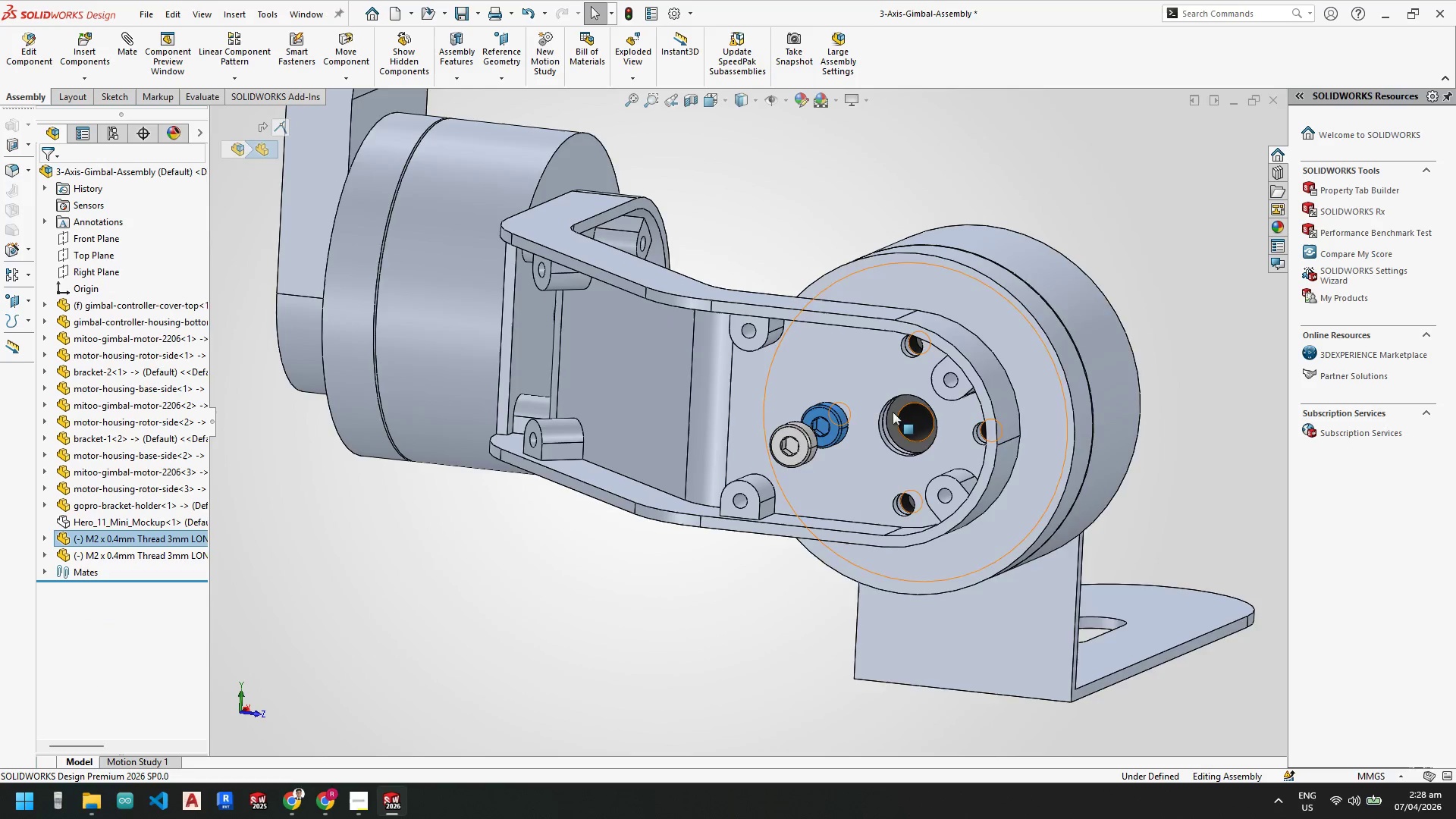 
scroll: coordinate [834, 425], scroll_direction: down, amount: 4.0
 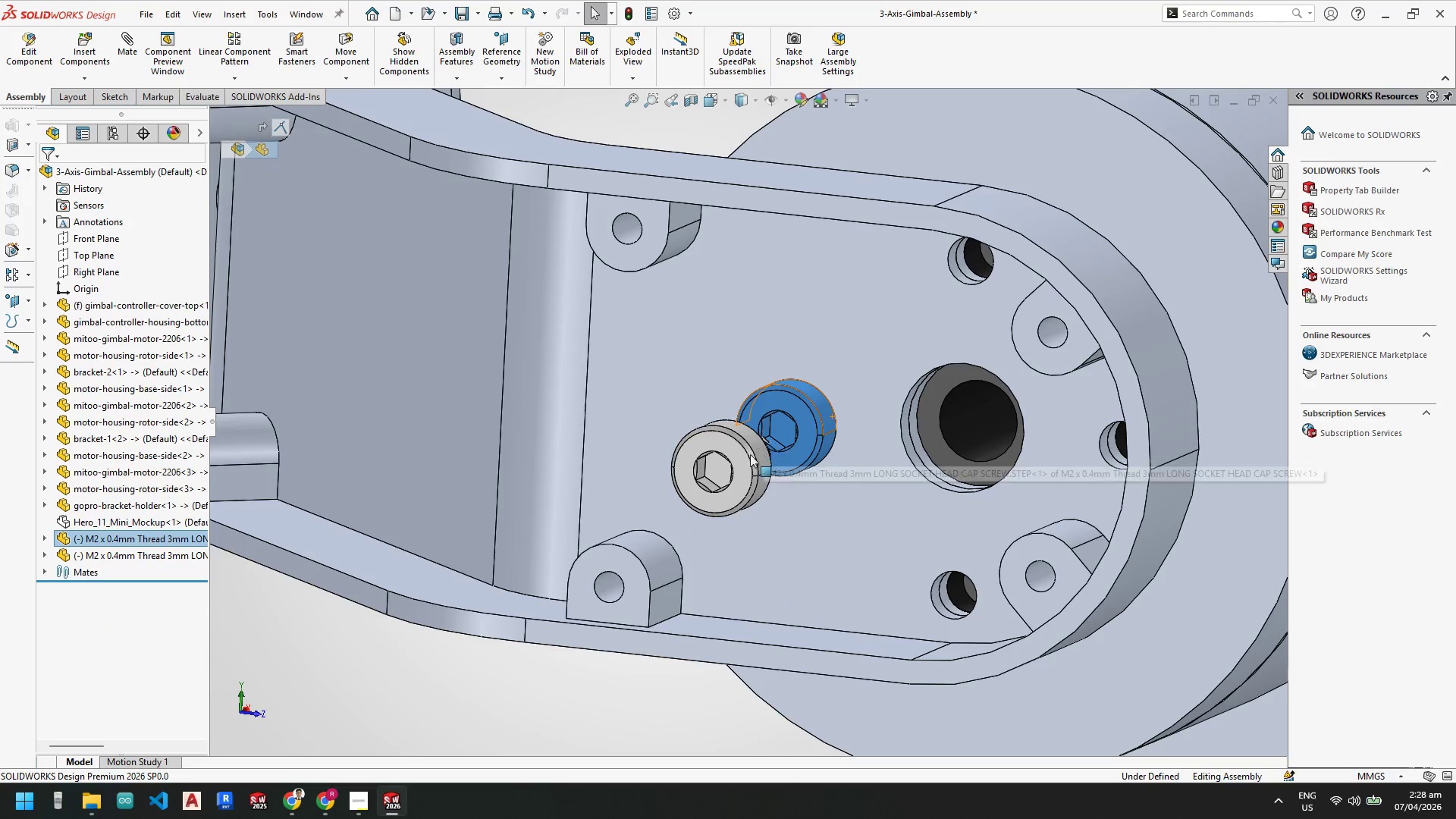 
left_click_drag(start_coordinate=[750, 455], to_coordinate=[621, 367])
 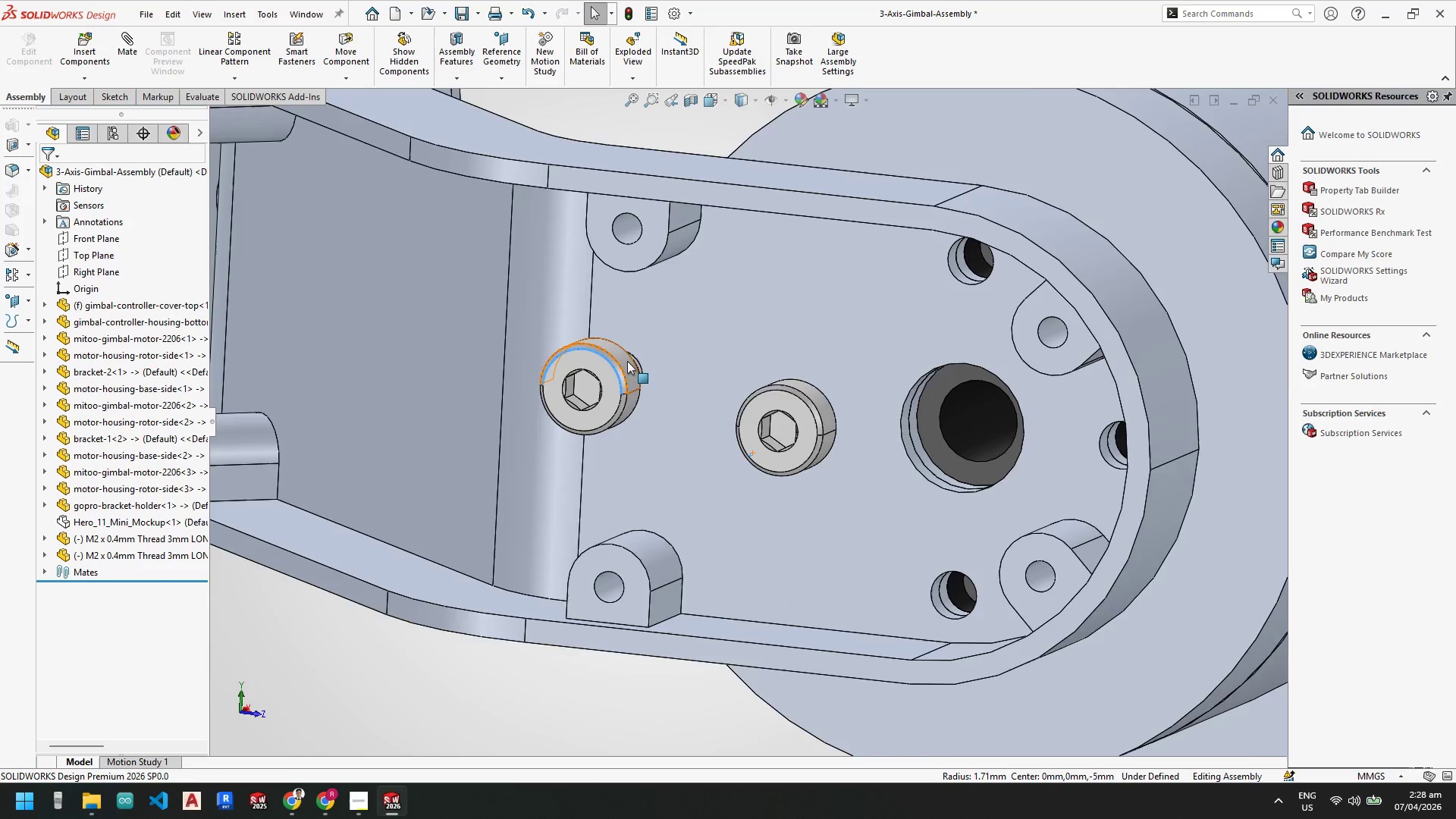 
scroll: coordinate [632, 374], scroll_direction: down, amount: 3.0
 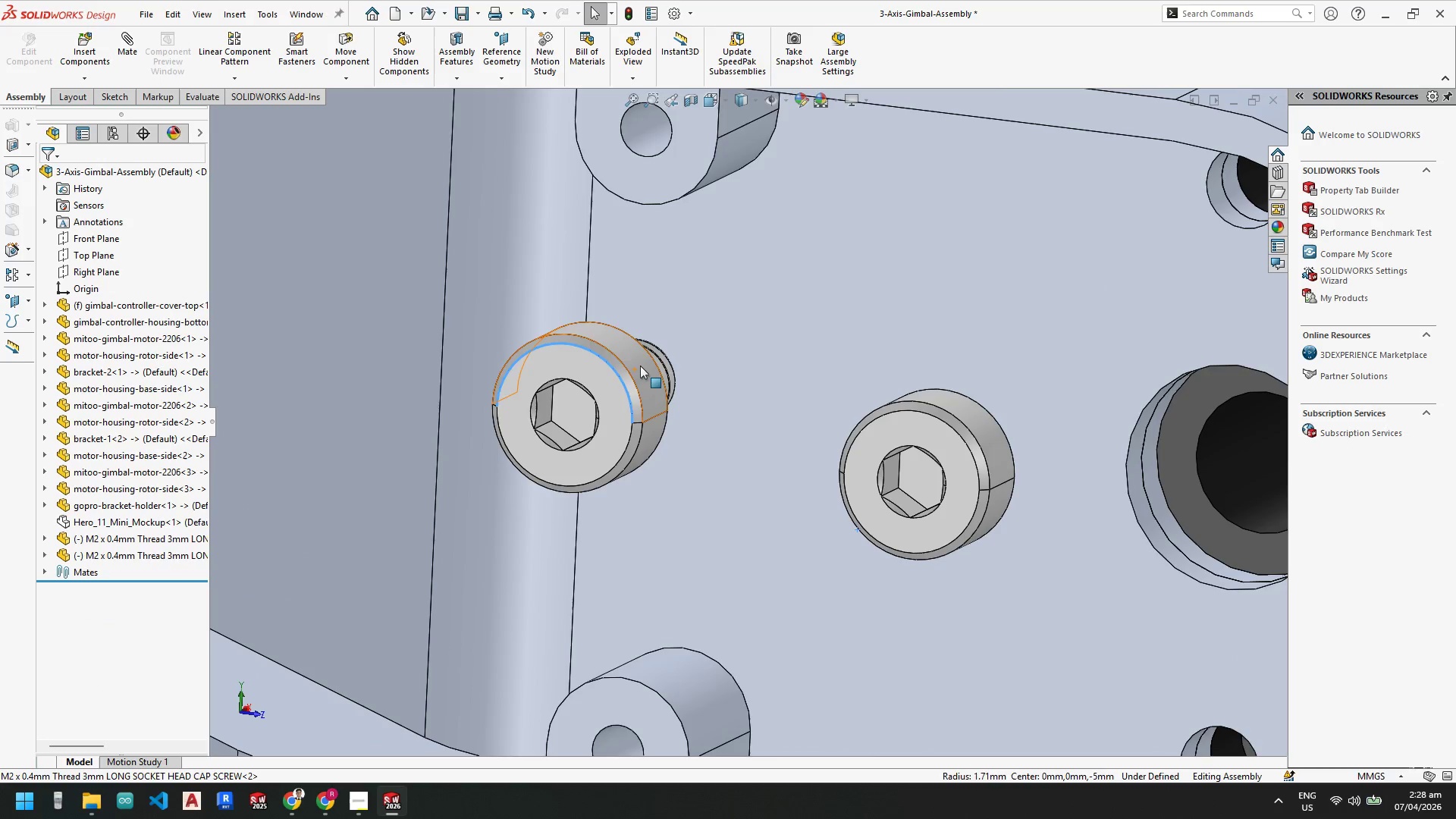 
scroll: coordinate [940, 339], scroll_direction: up, amount: 1.0
 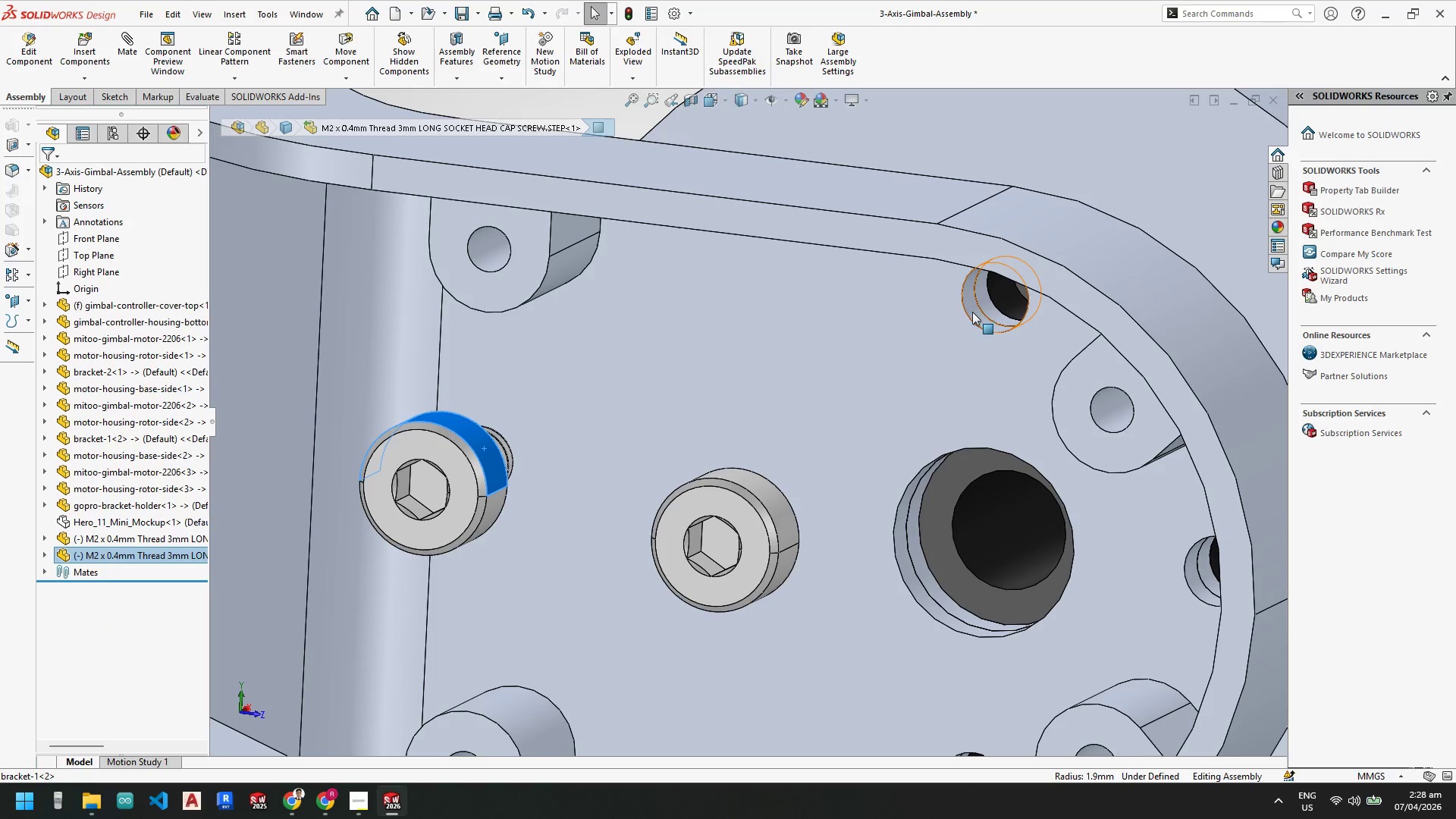 
hold_key(key=ControlLeft, duration=0.47)
left_click([972, 311])
 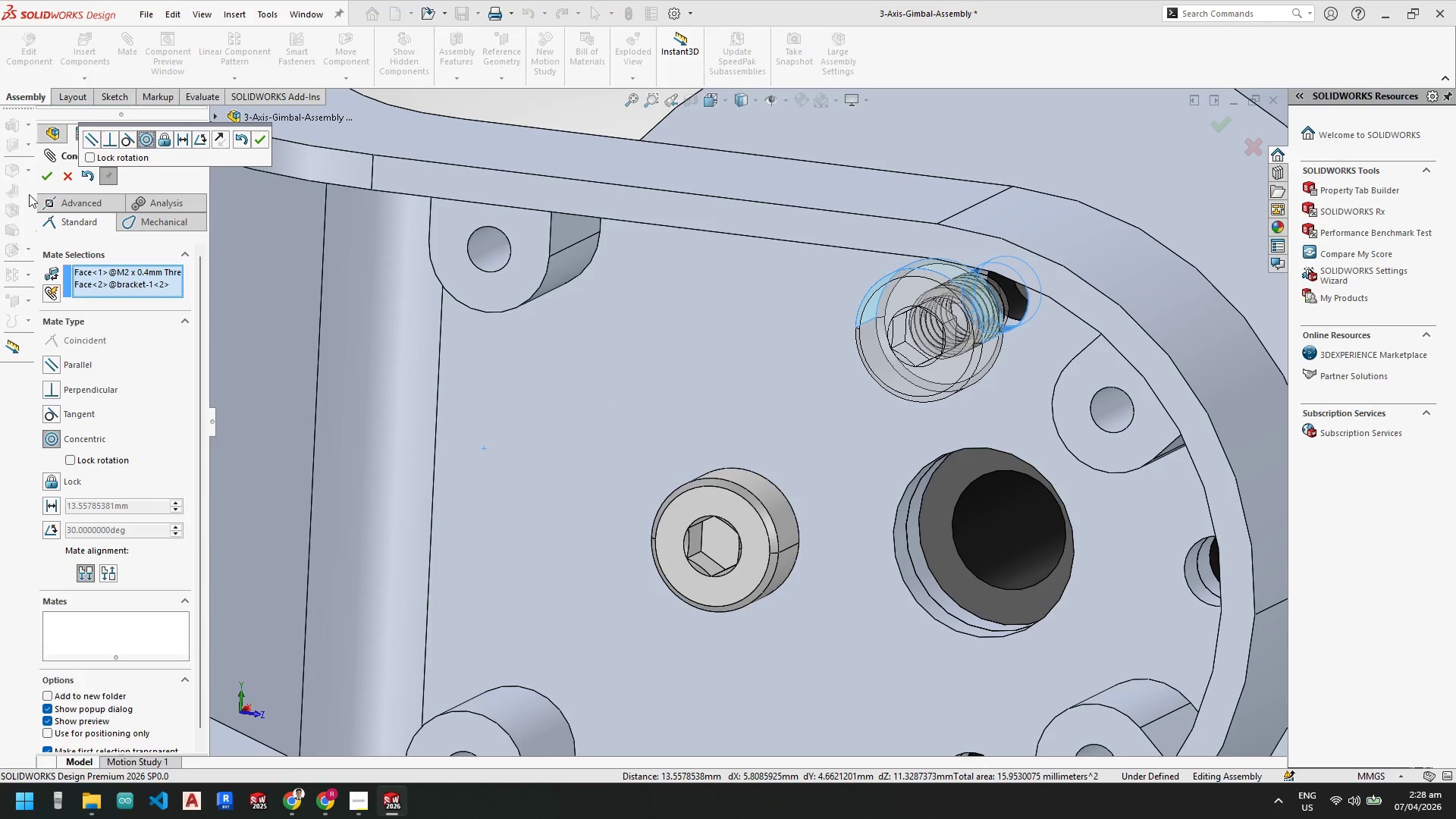 
key(Escape)
 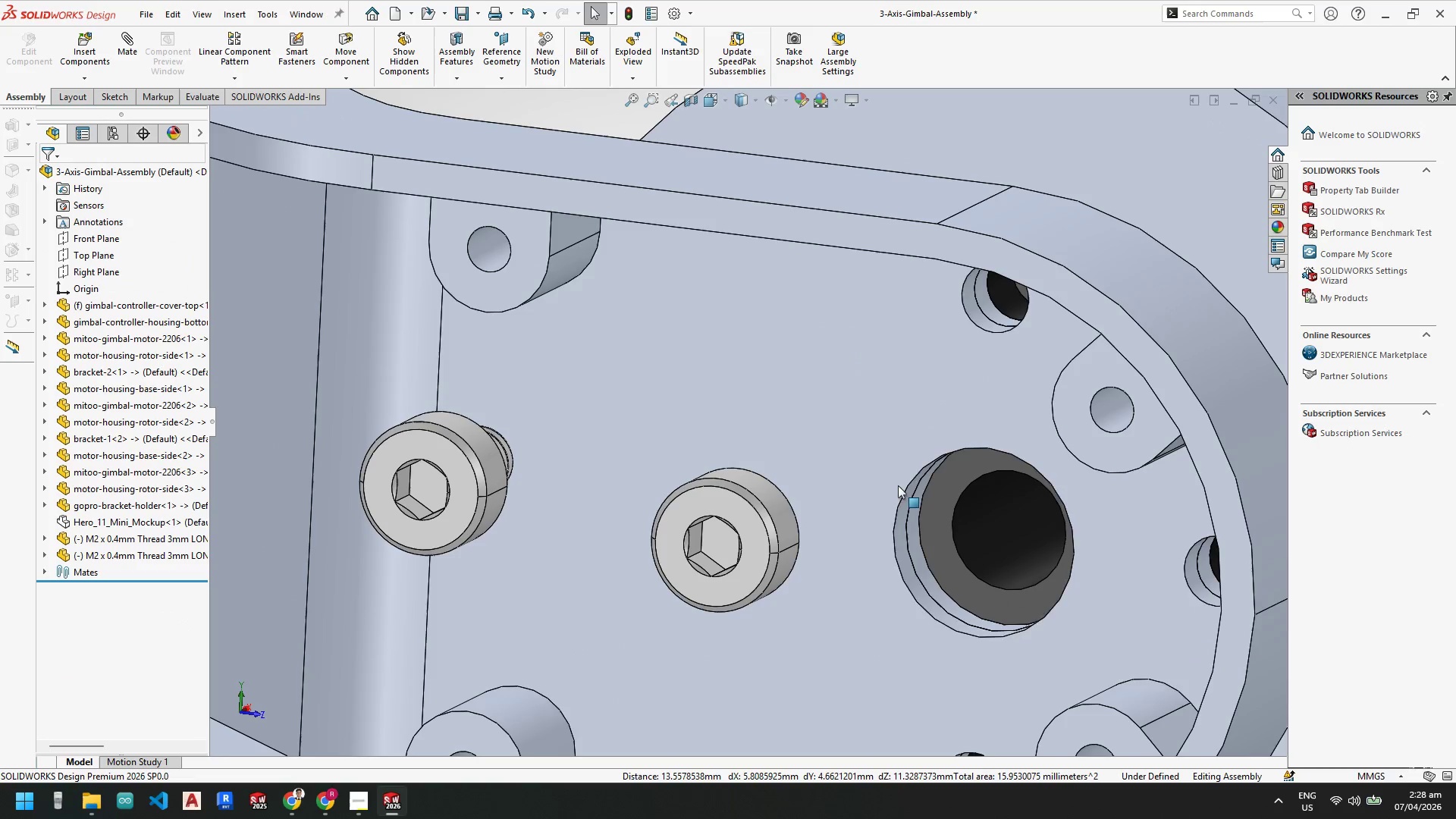 
scroll: coordinate [1021, 557], scroll_direction: up, amount: 3.0
 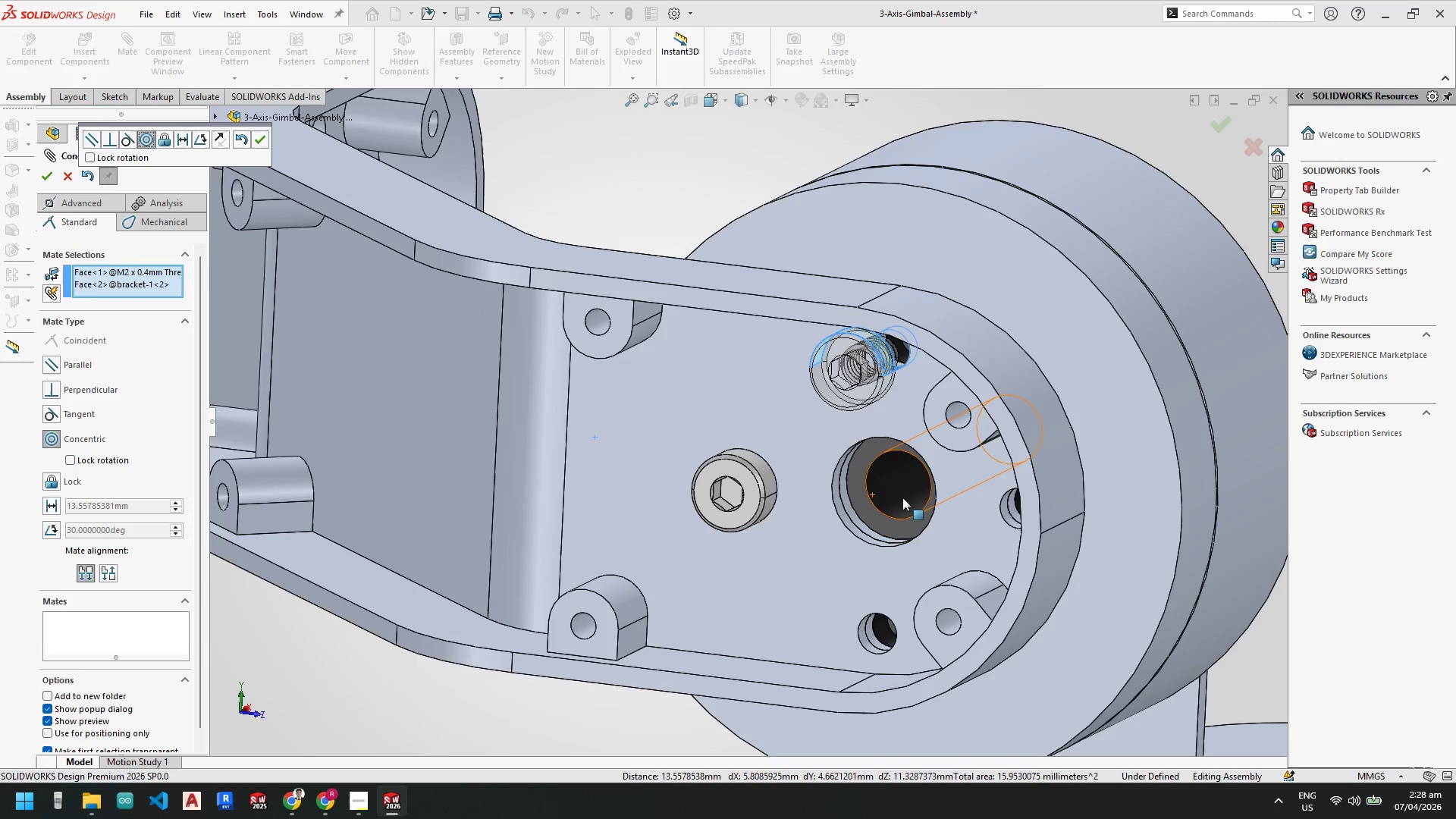 
key(Escape)
 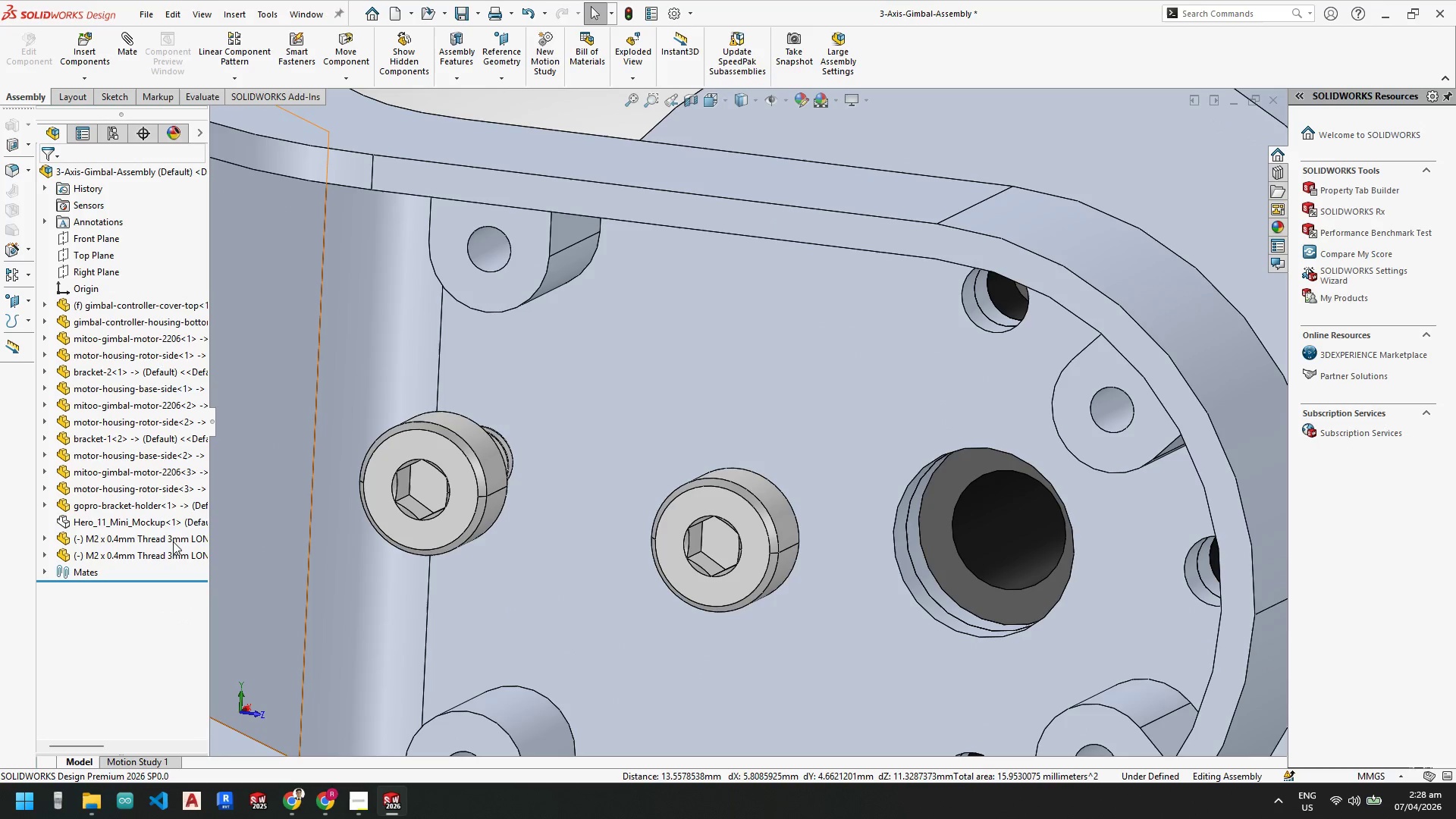 
left_click([149, 553])
 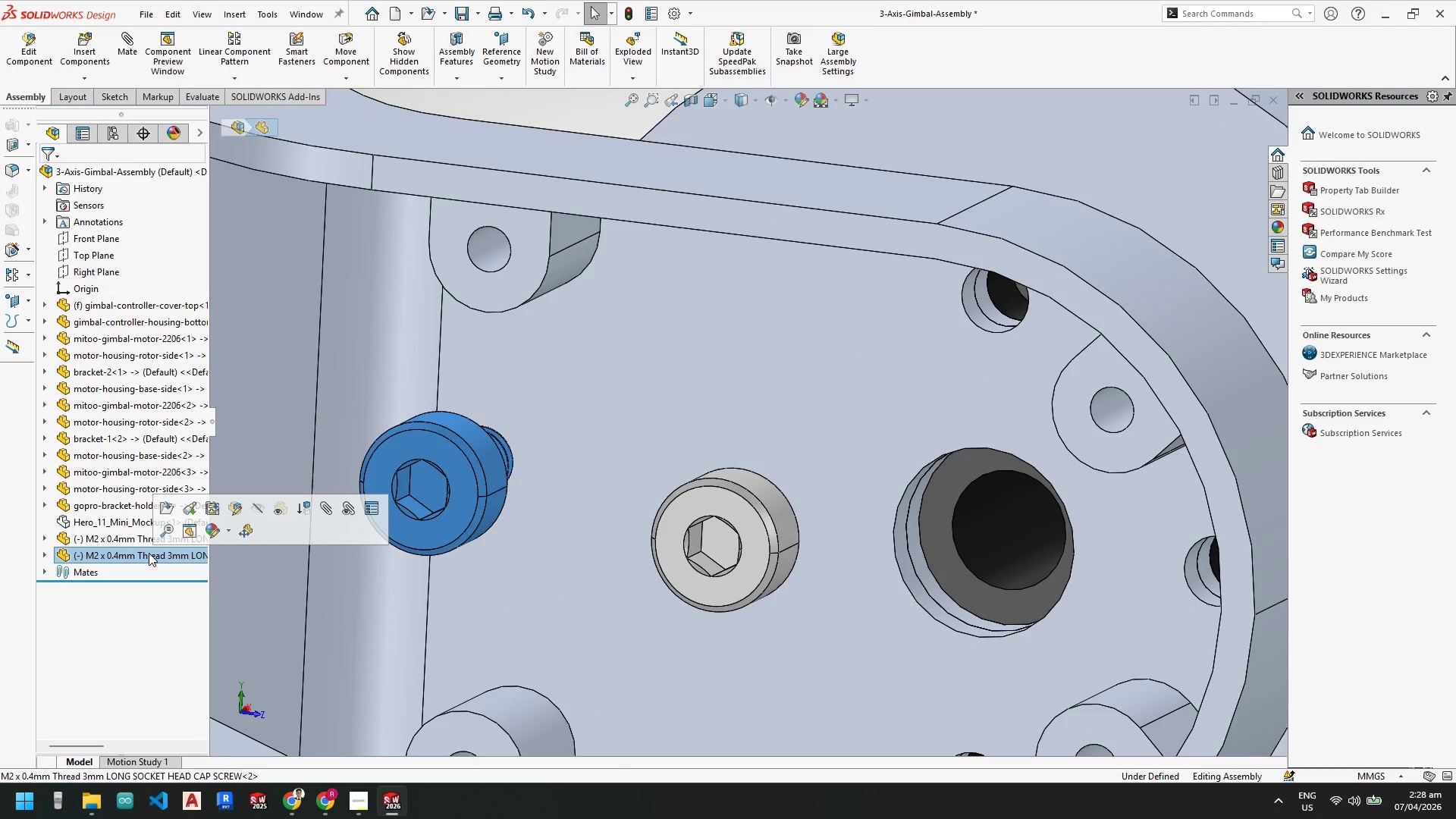 
key(Delete)
 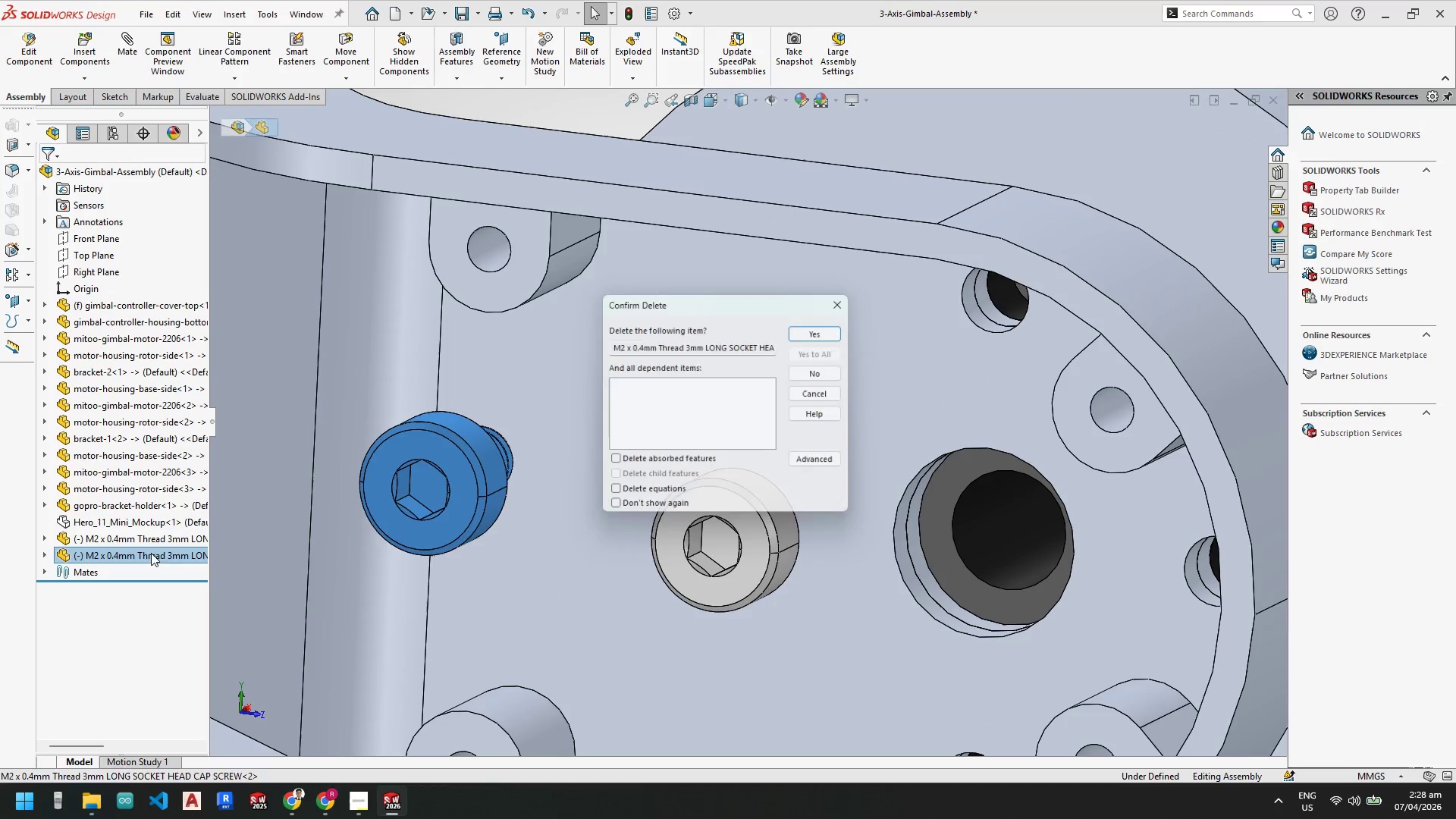 
key(Enter)
 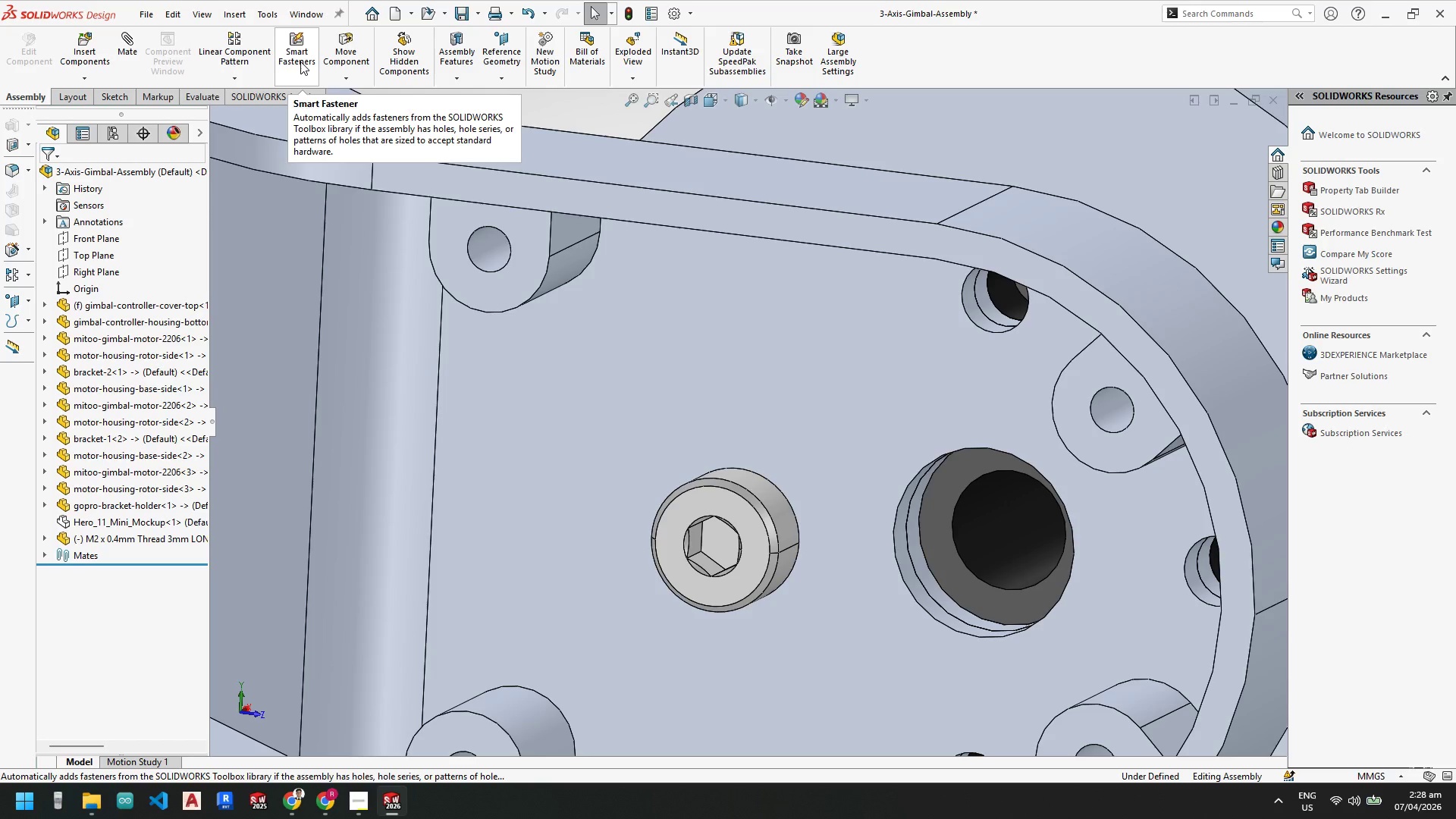 
wait(5.92)
 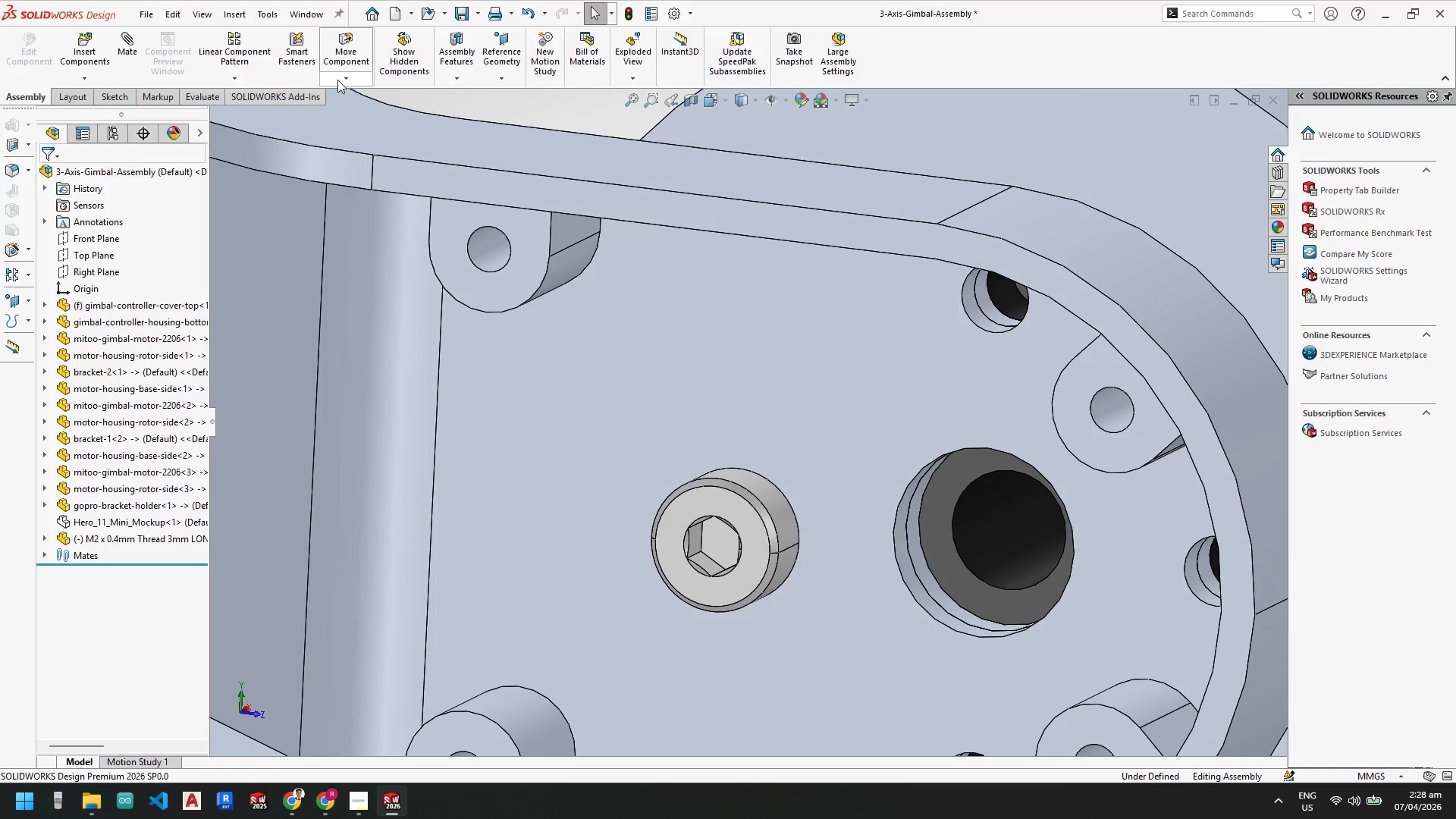 
left_click([300, 61])
 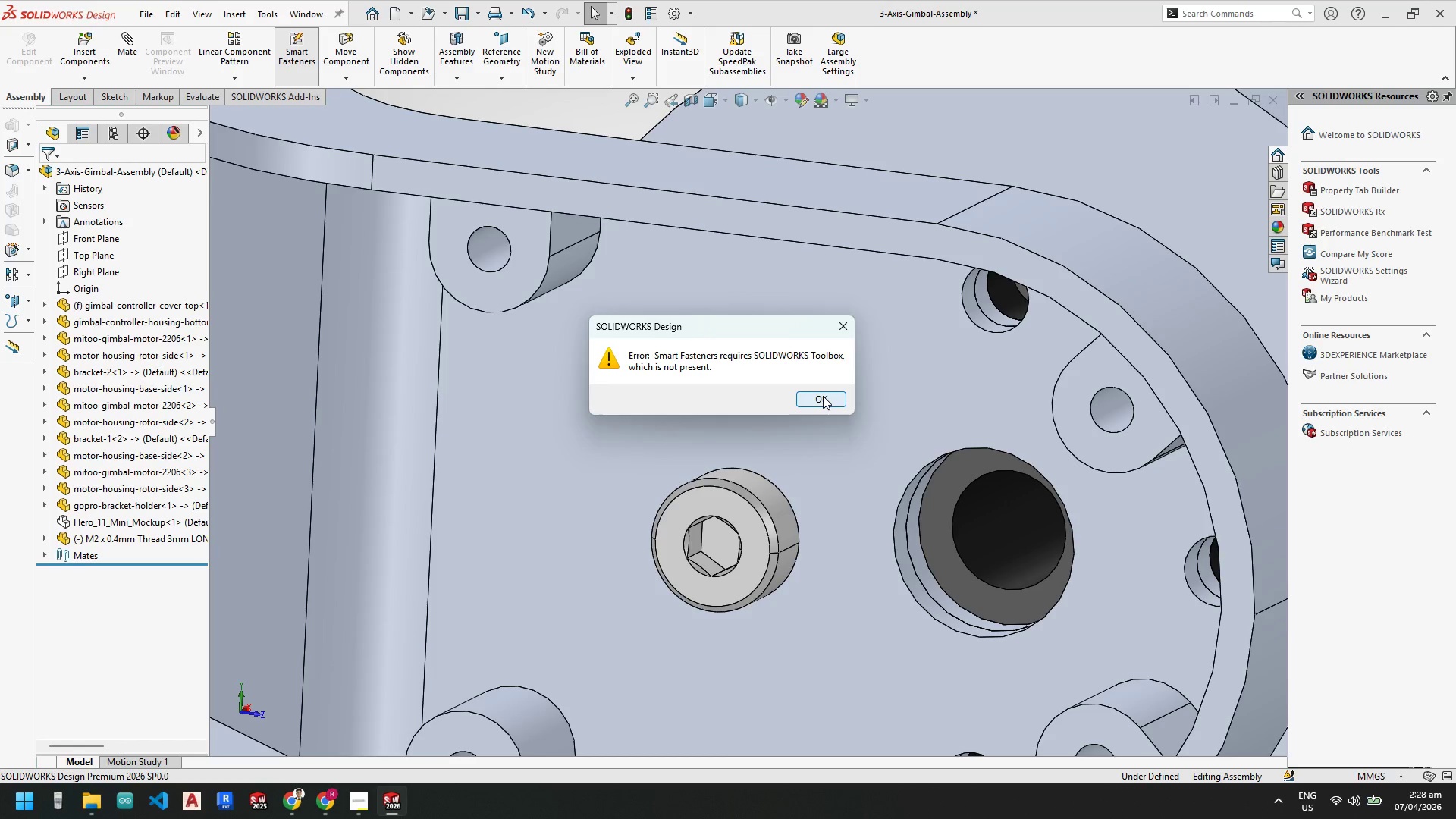 
left_click([823, 396])
 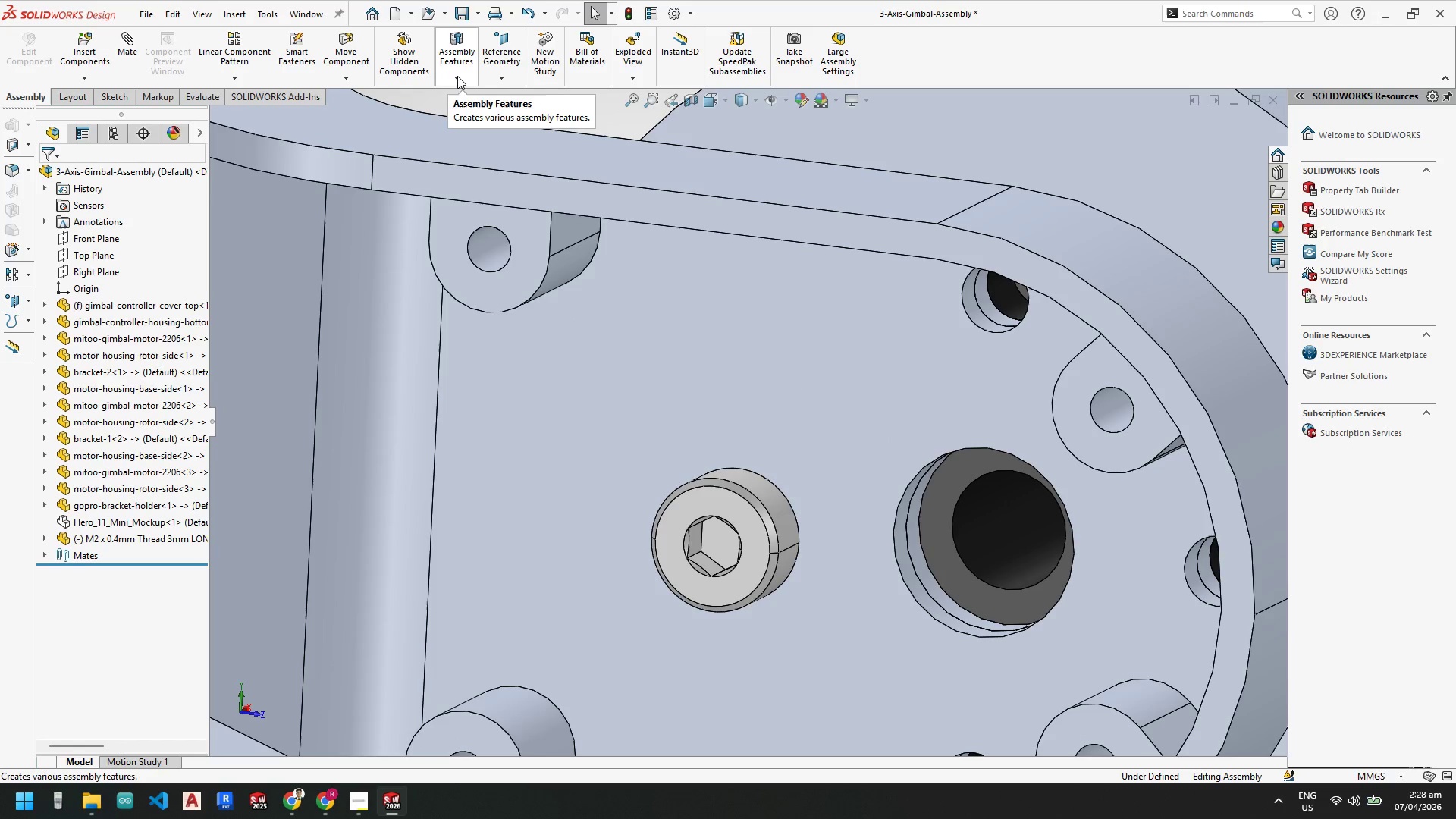 
left_click([456, 74])
 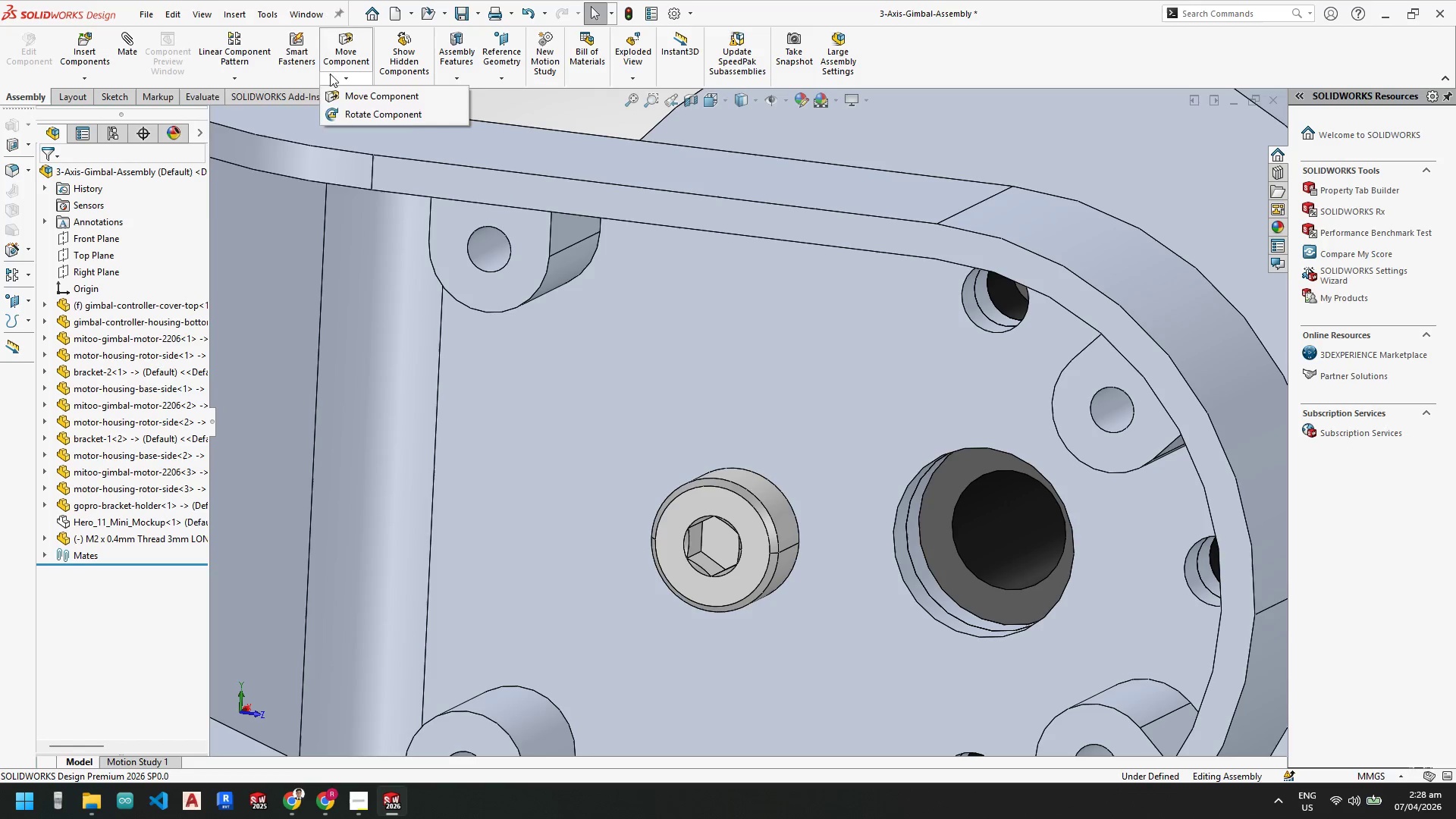 
wait(6.98)
 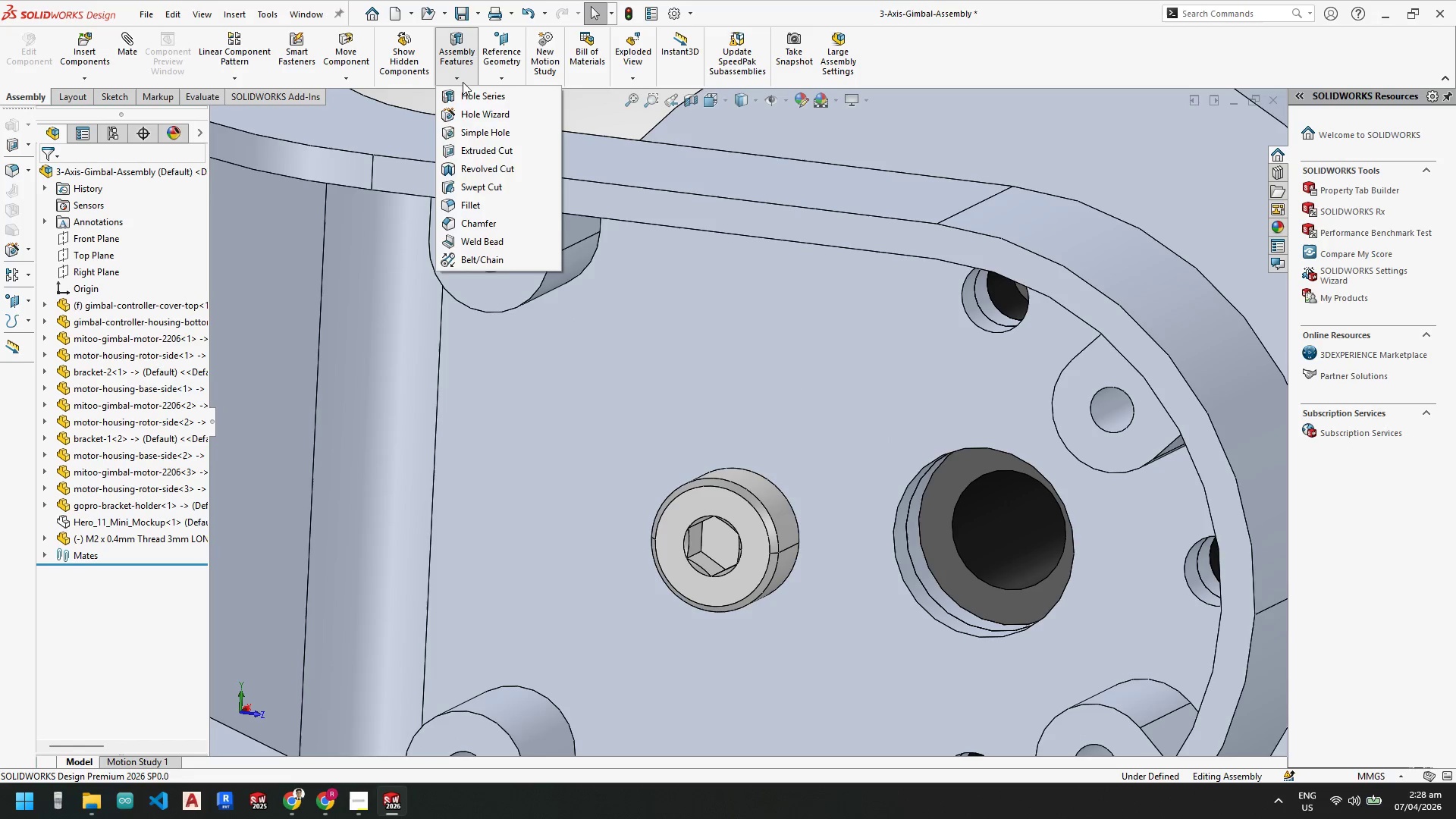 
left_click([238, 114])
 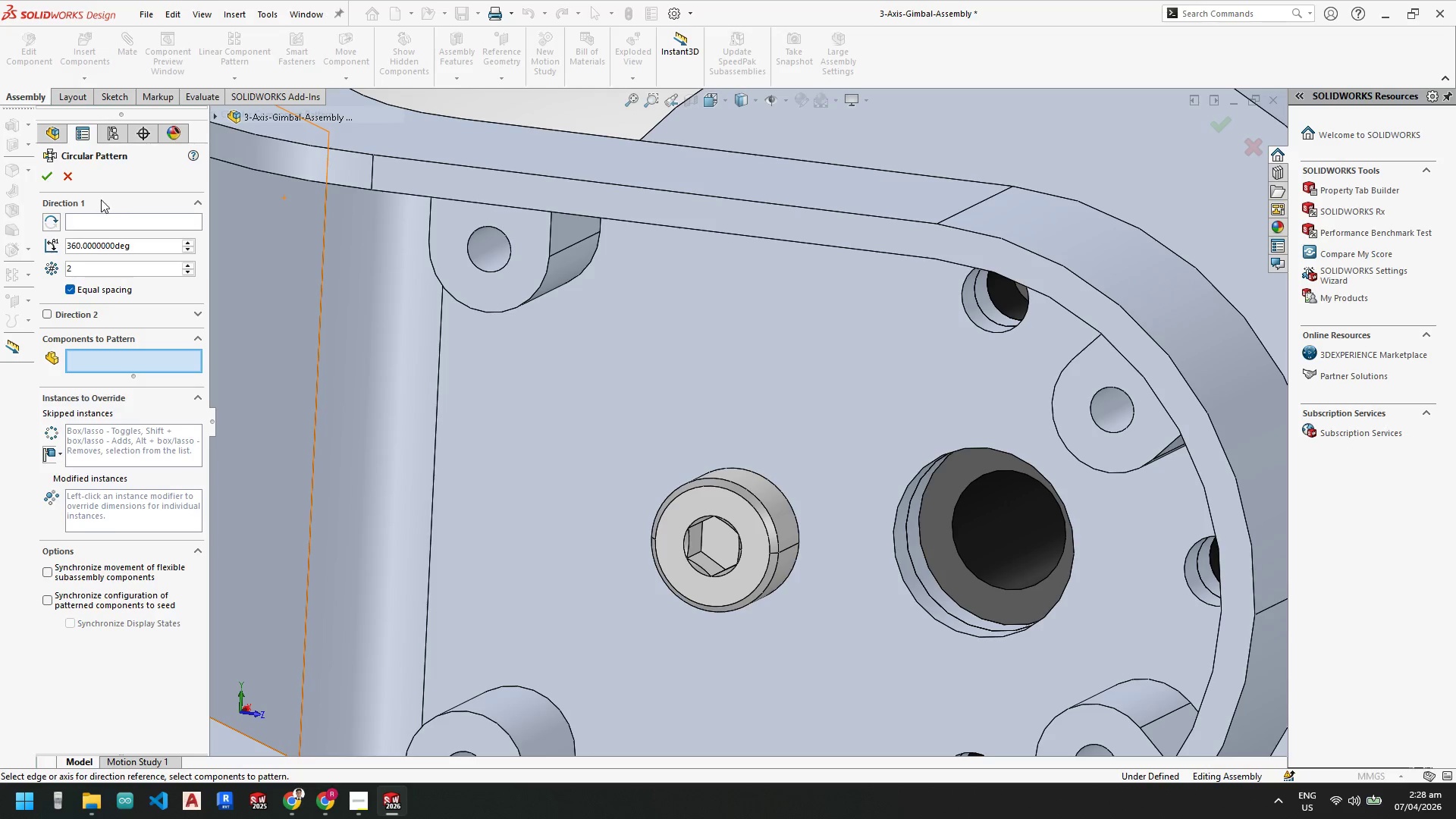 
left_click([93, 224])
 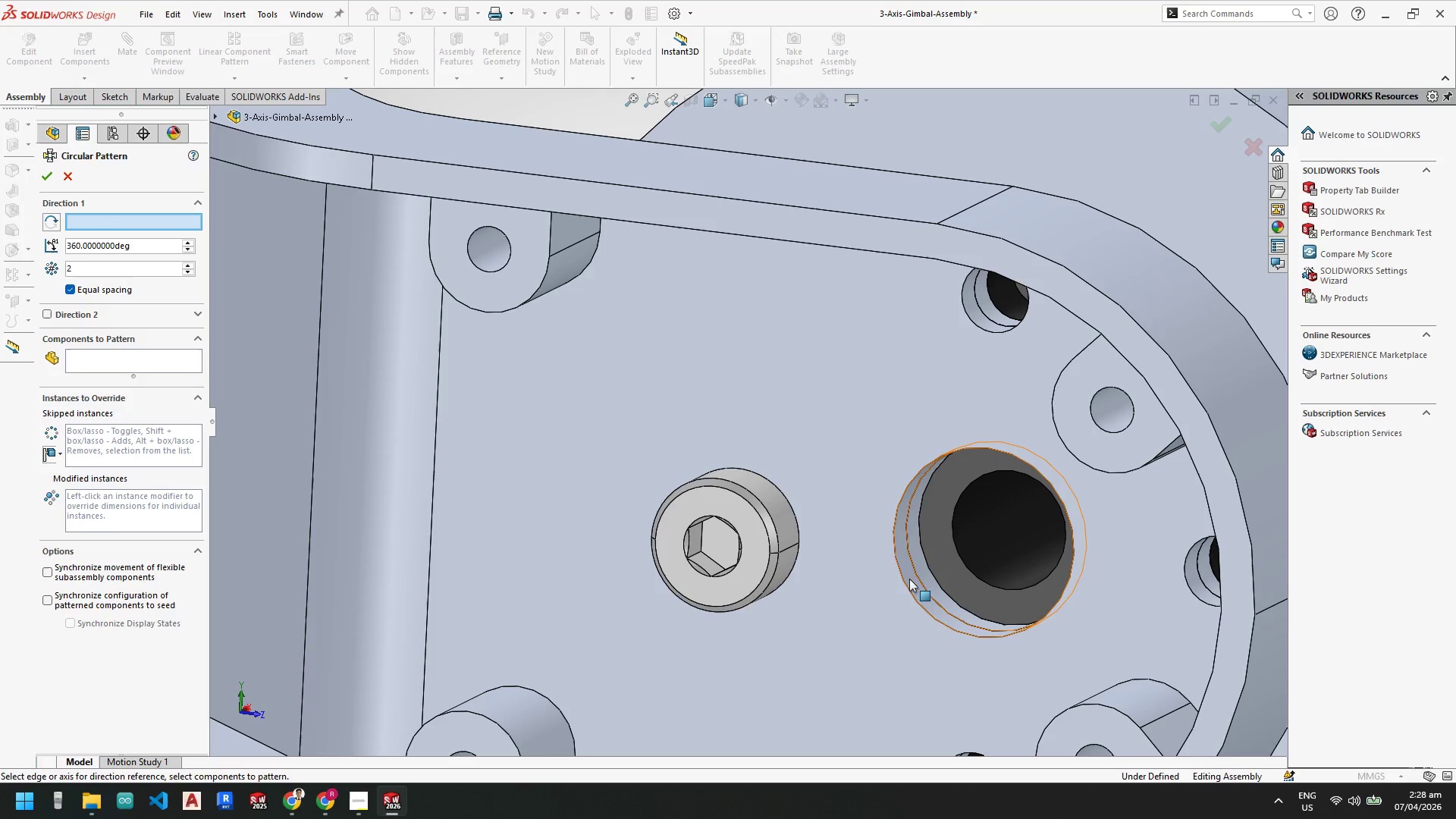 
left_click([908, 579])
 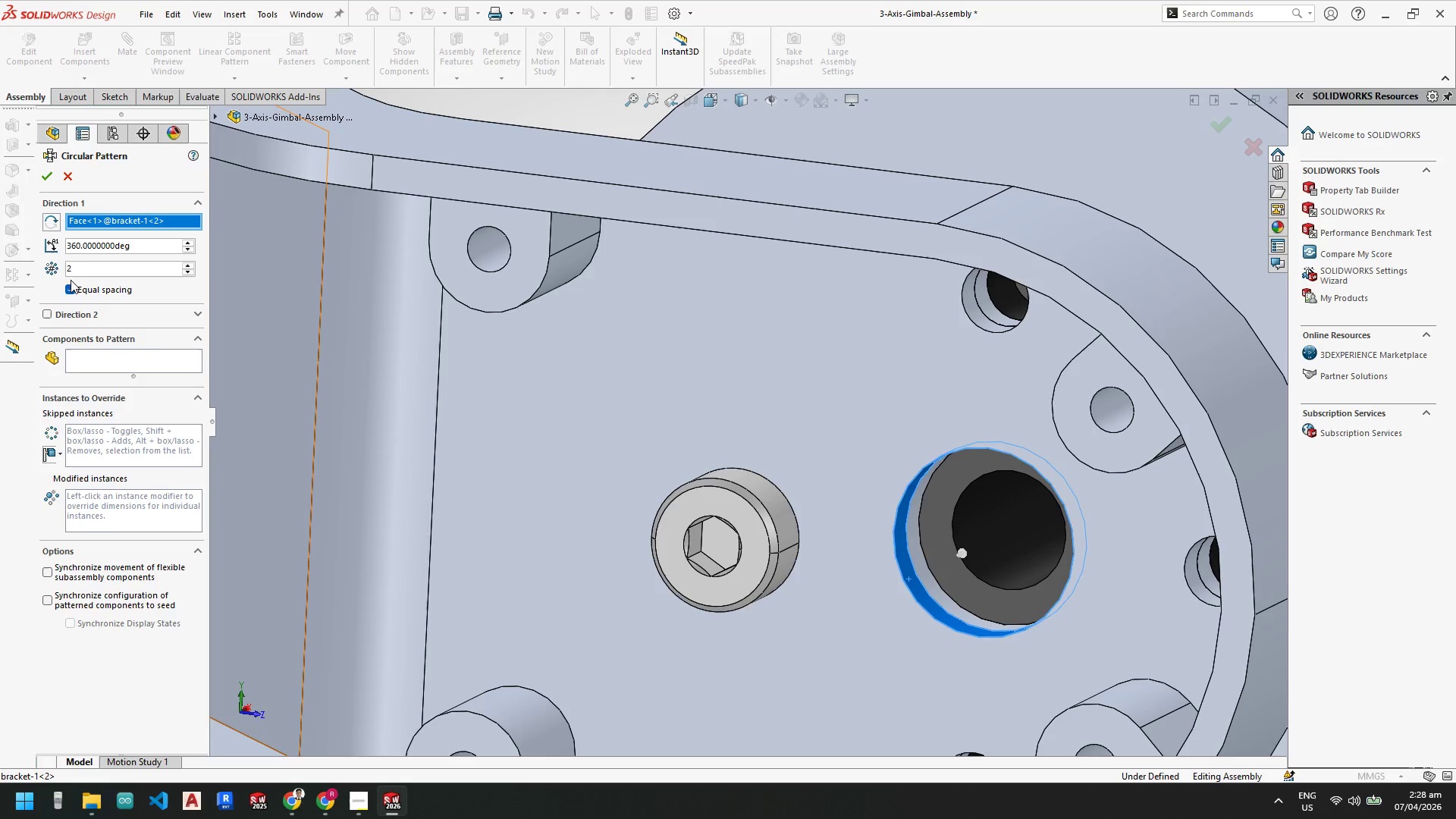 
left_click([78, 356])
 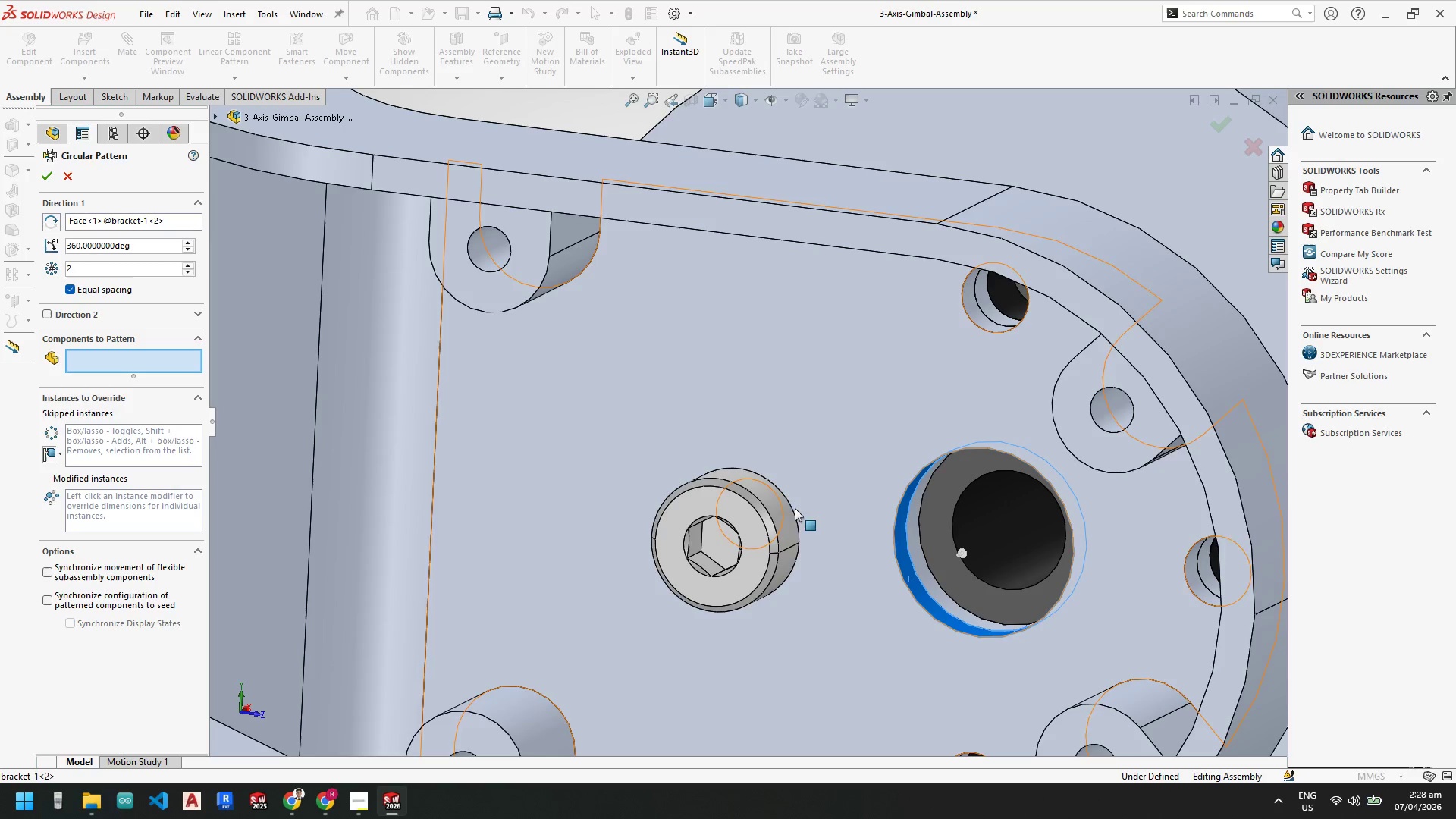 
left_click([778, 508])
 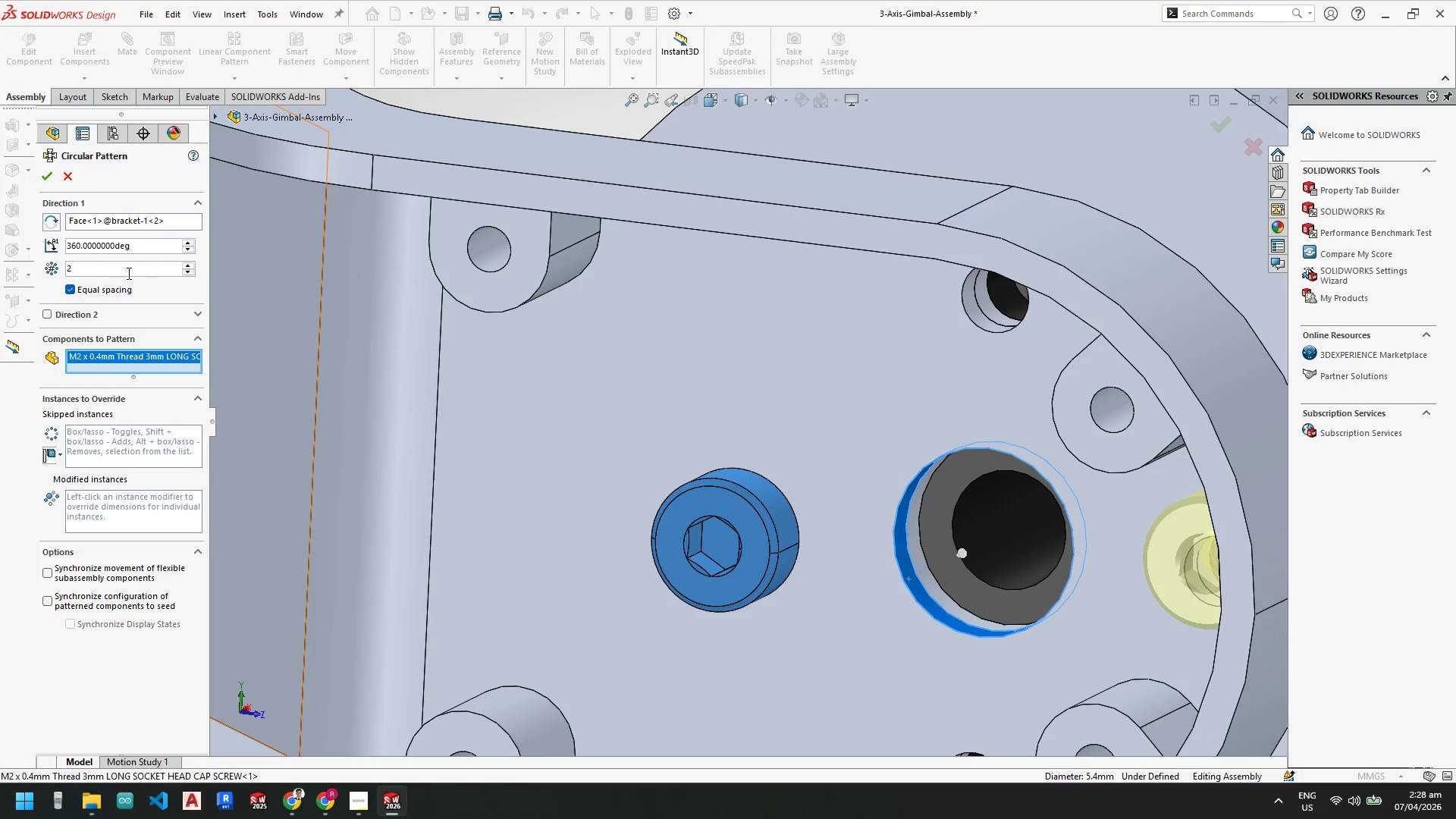 
left_click_drag(start_coordinate=[123, 273], to_coordinate=[37, 262])
 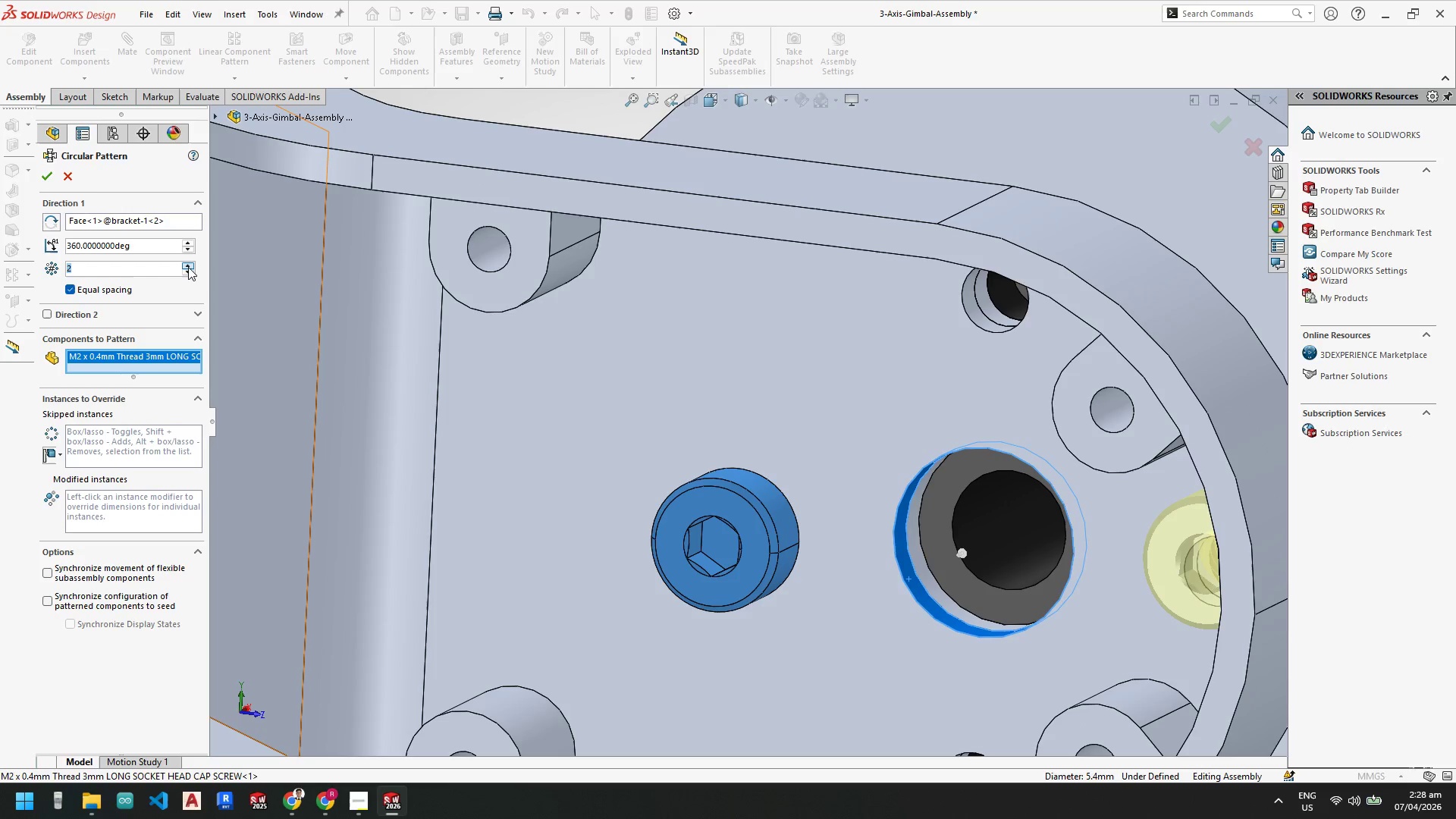 
key(Numpad4)
 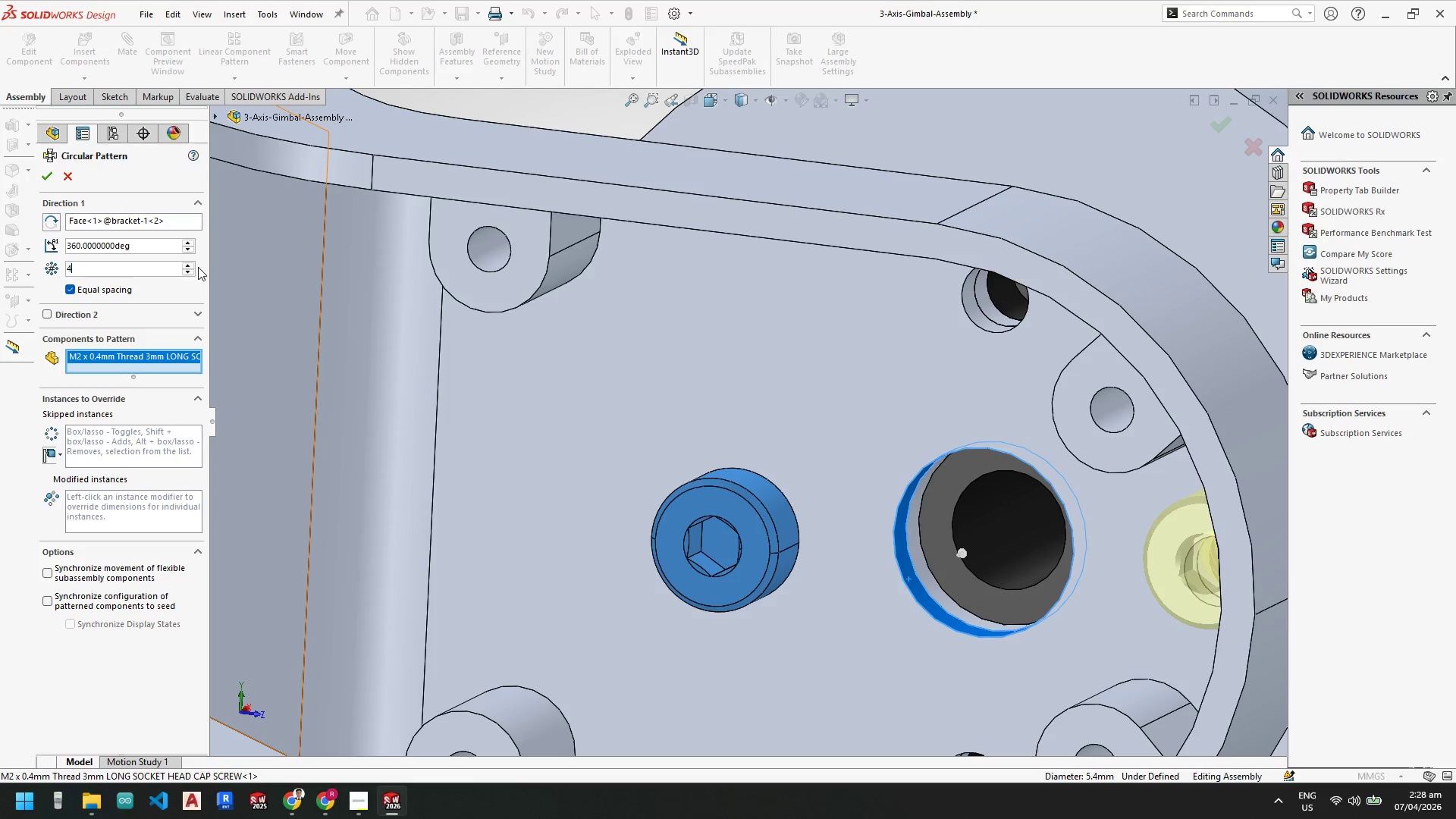 
key(Enter)
 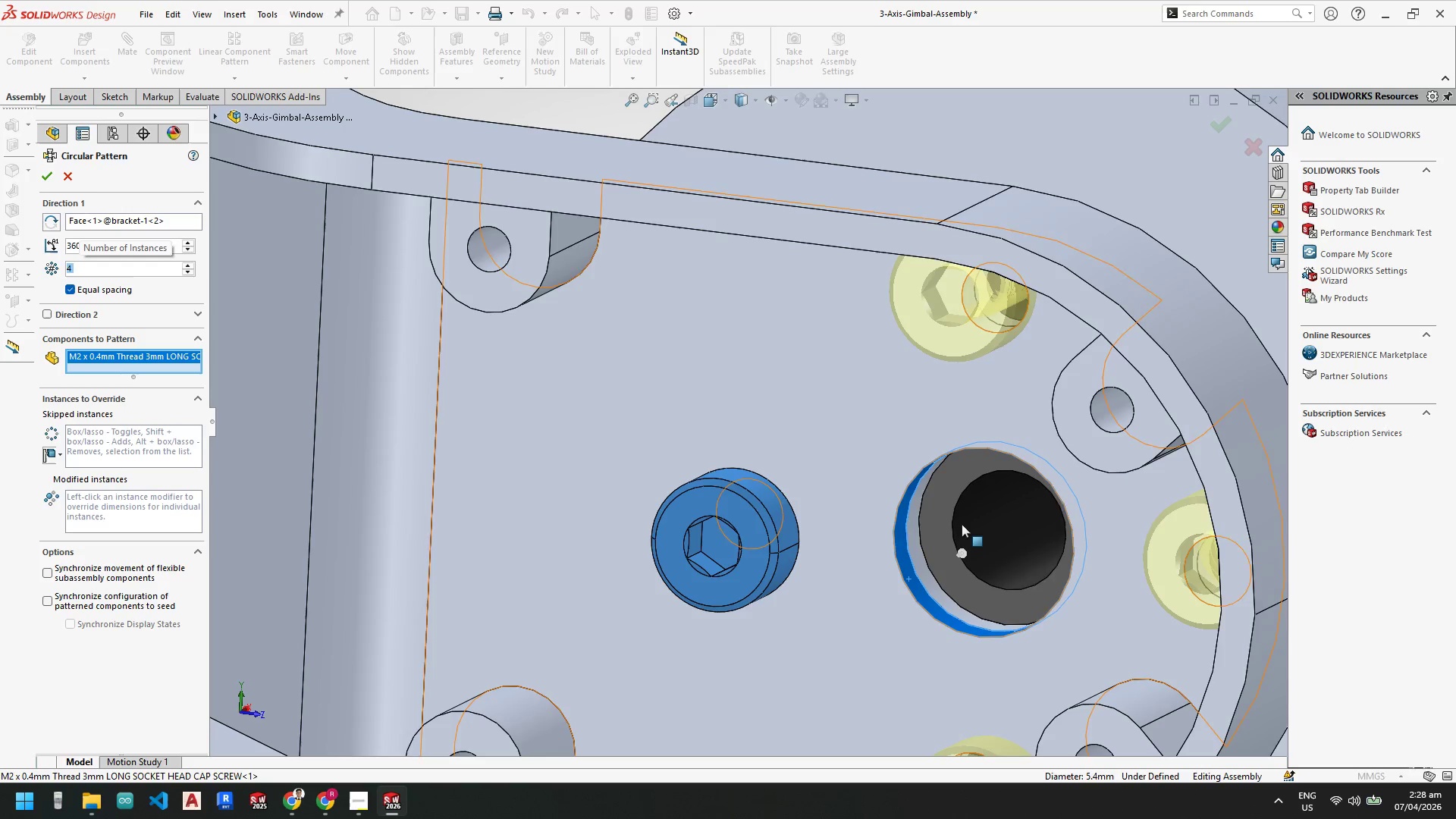 
scroll: coordinate [962, 525], scroll_direction: up, amount: 4.0
 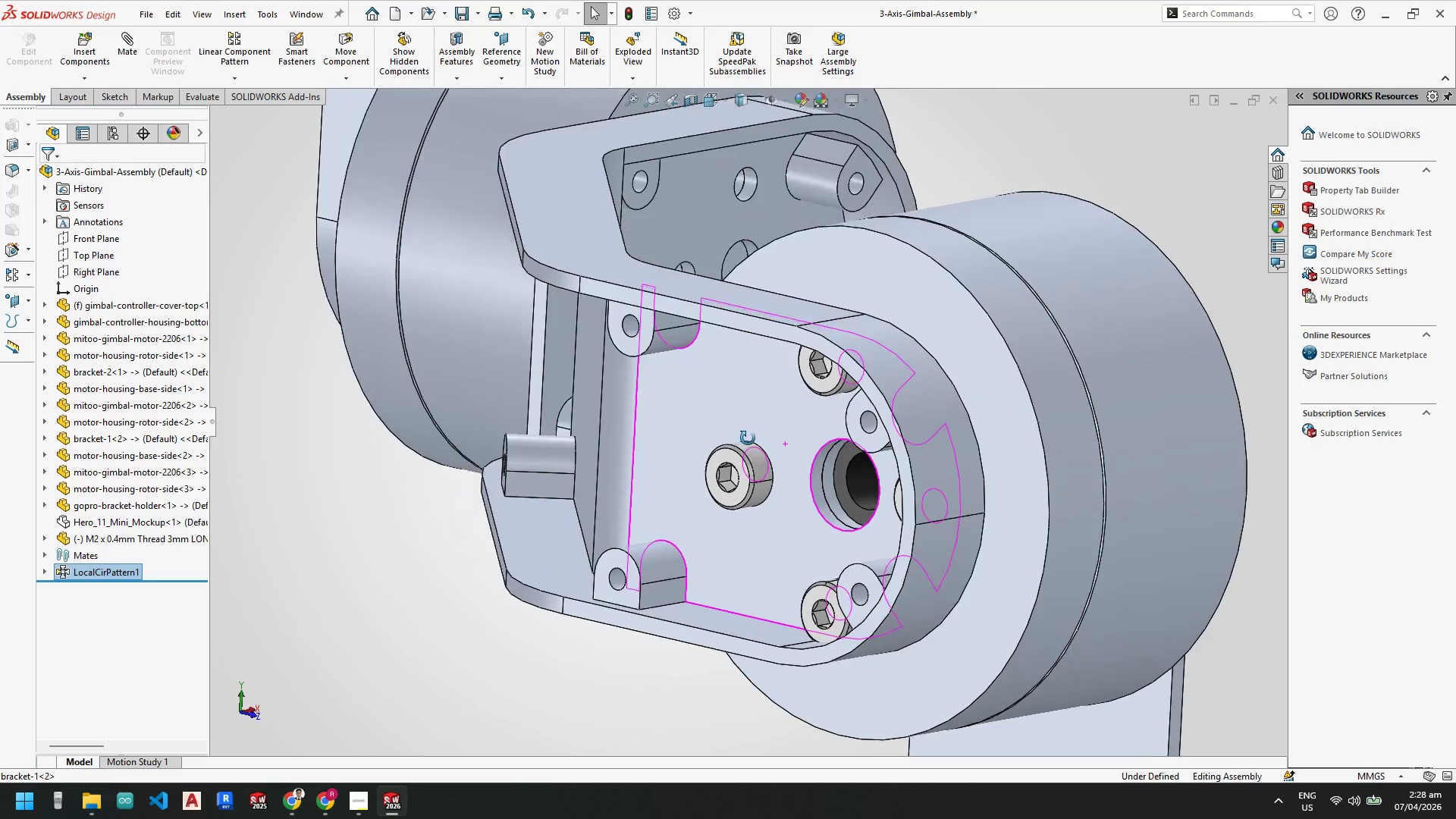 
wait(8.71)
 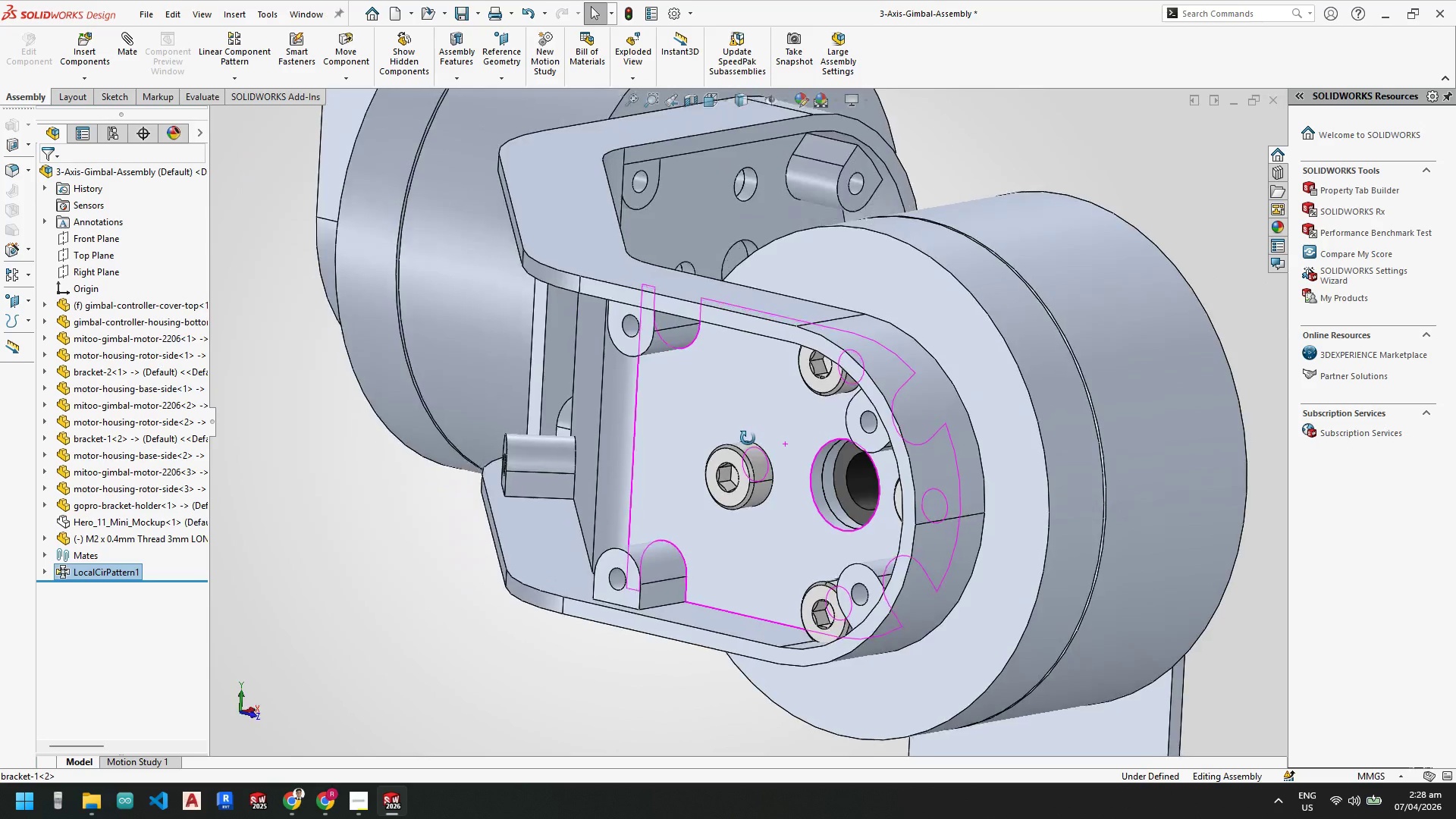 
scroll: coordinate [780, 361], scroll_direction: down, amount: 1.0
 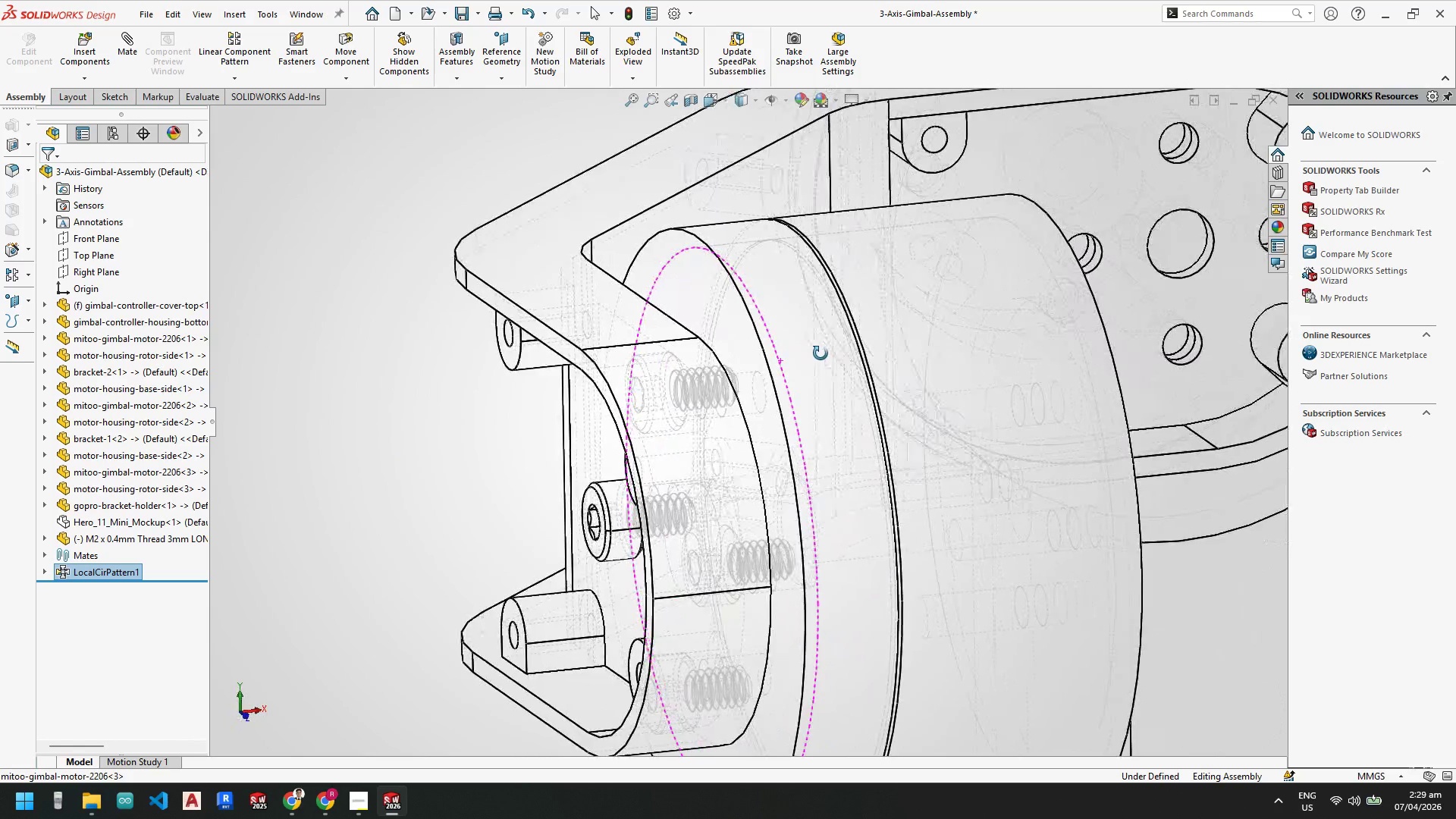 
wait(5.07)
 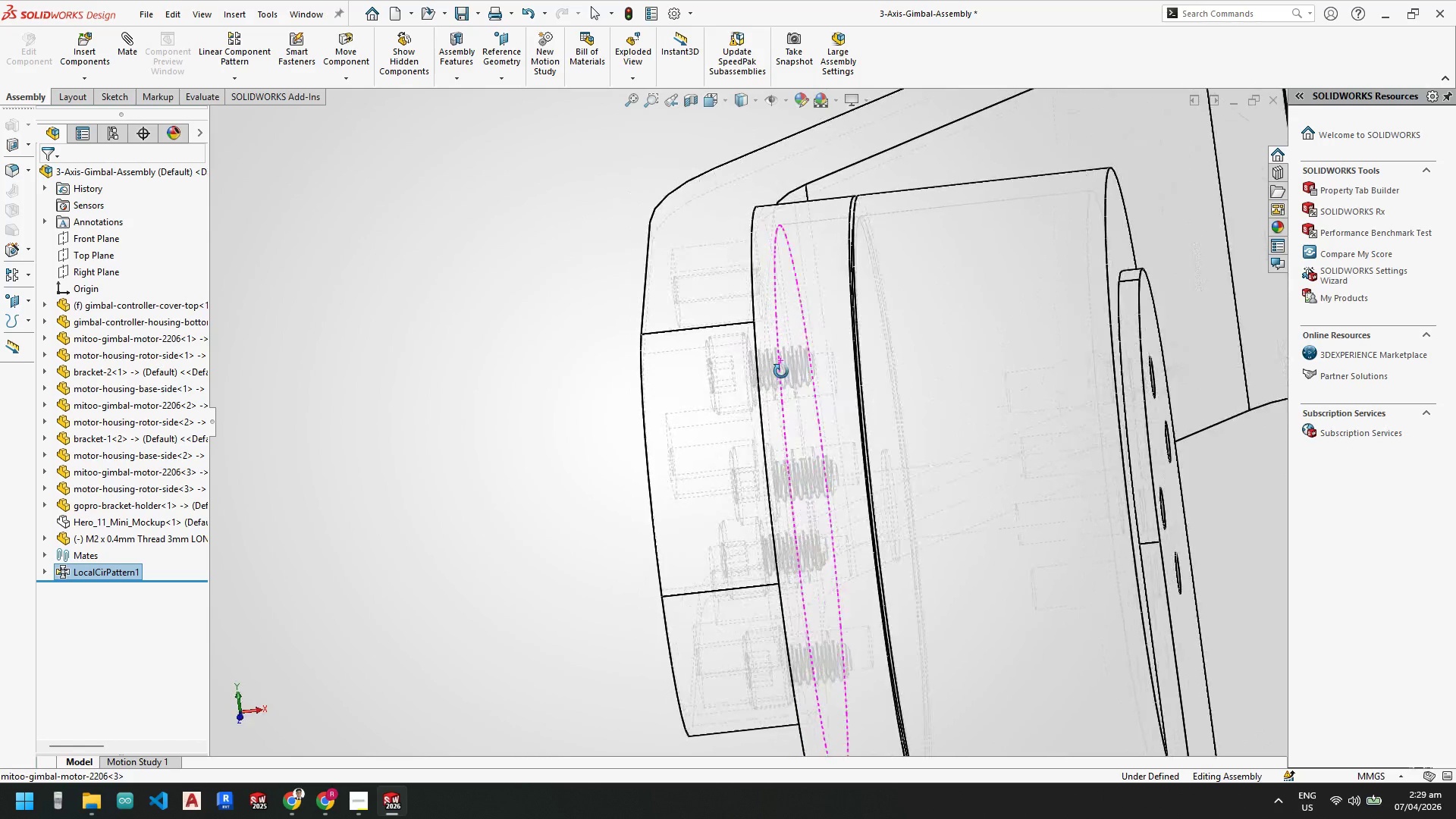 
scroll: coordinate [822, 215], scroll_direction: up, amount: 3.0
 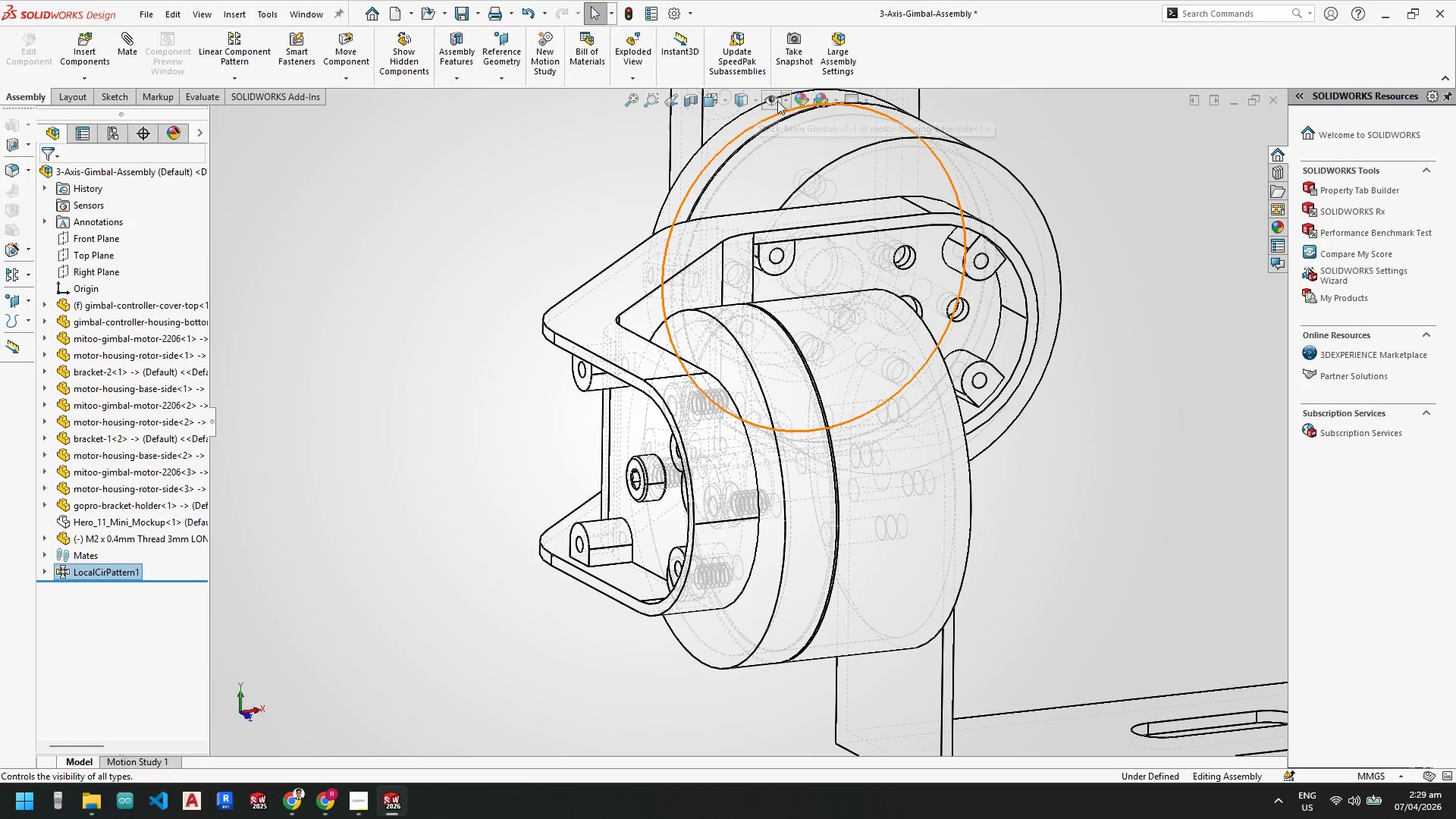 
mouse_move([767, 101])
 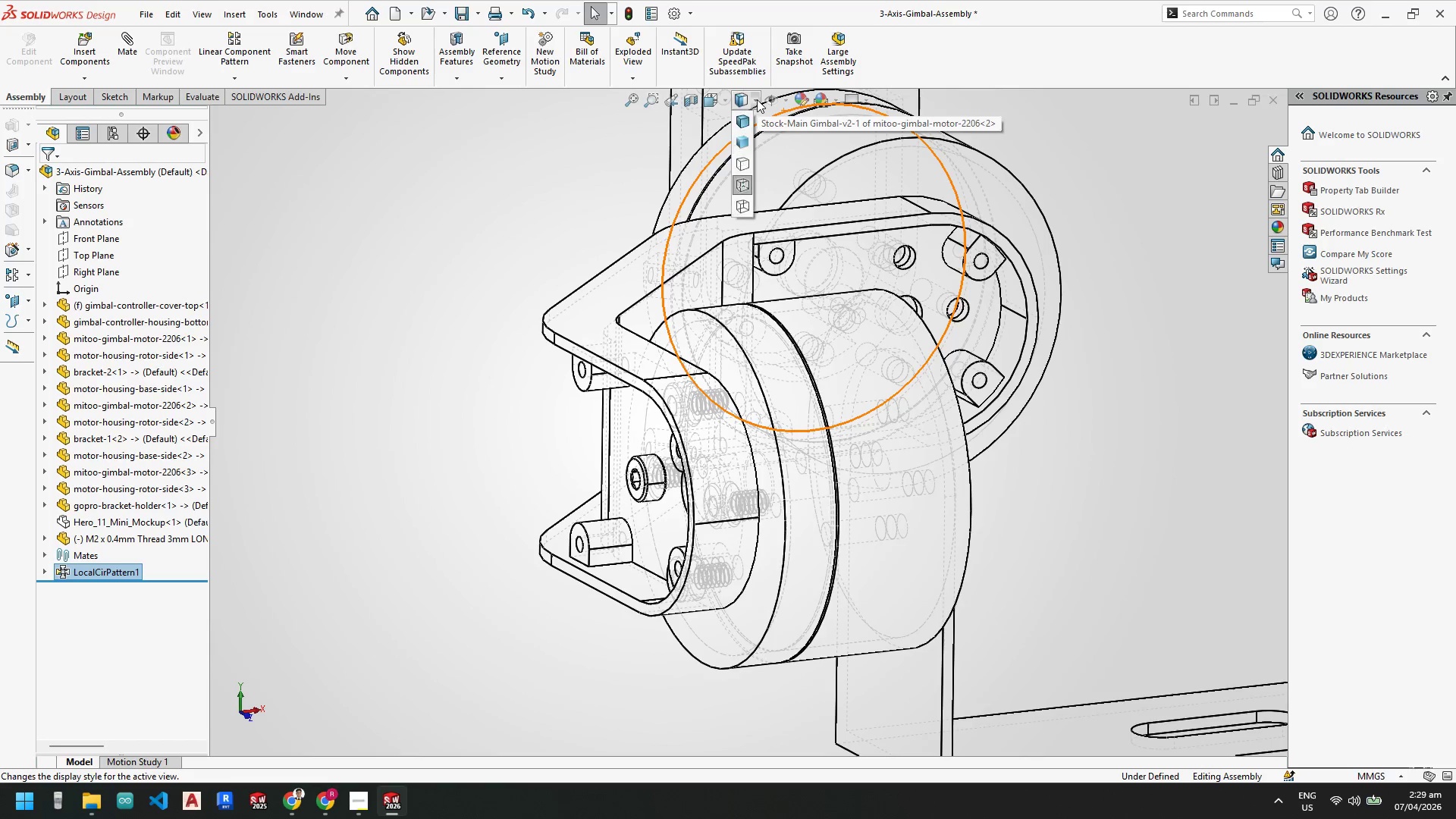 
left_click([757, 99])
 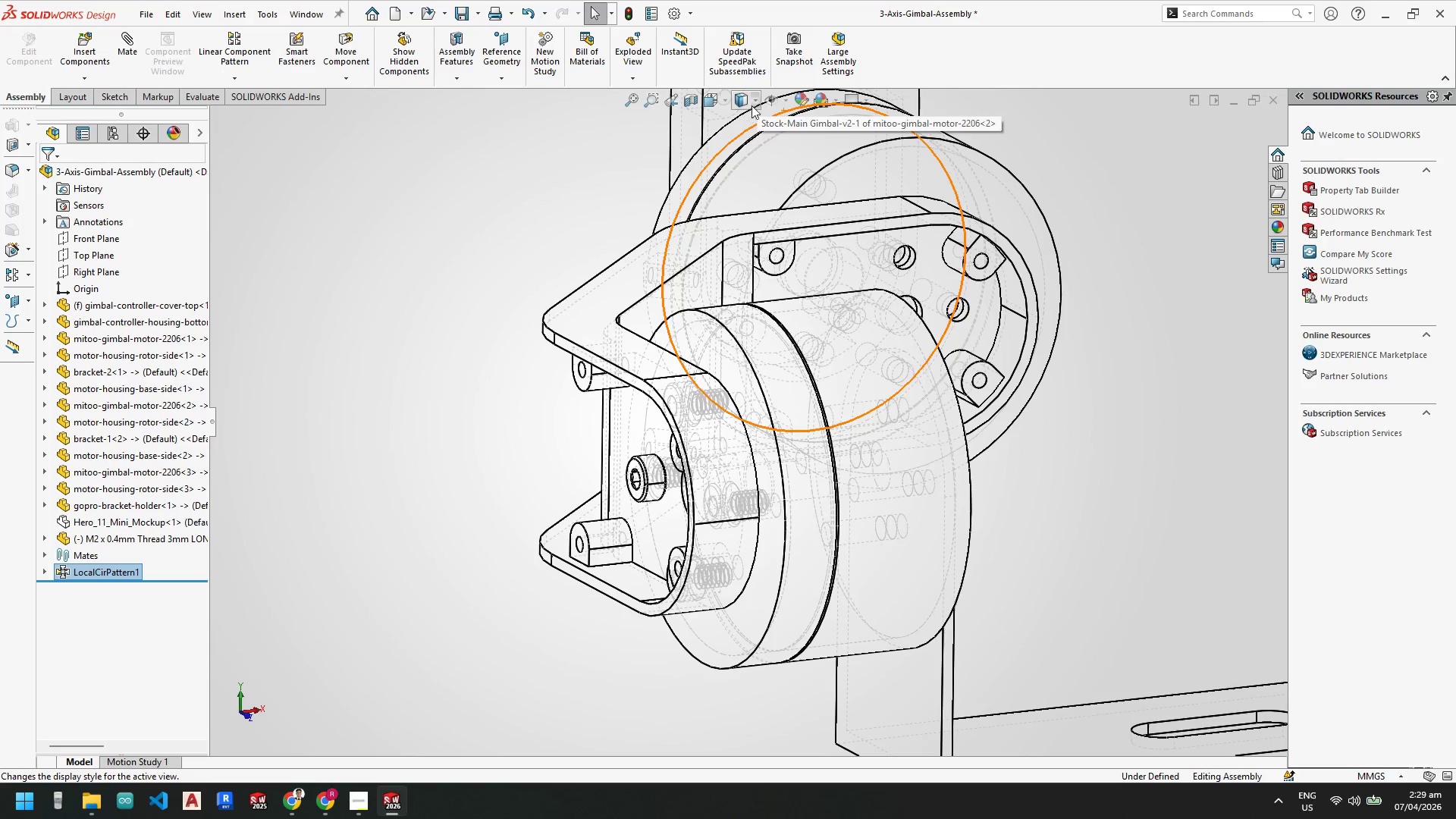 
left_click([755, 102])
 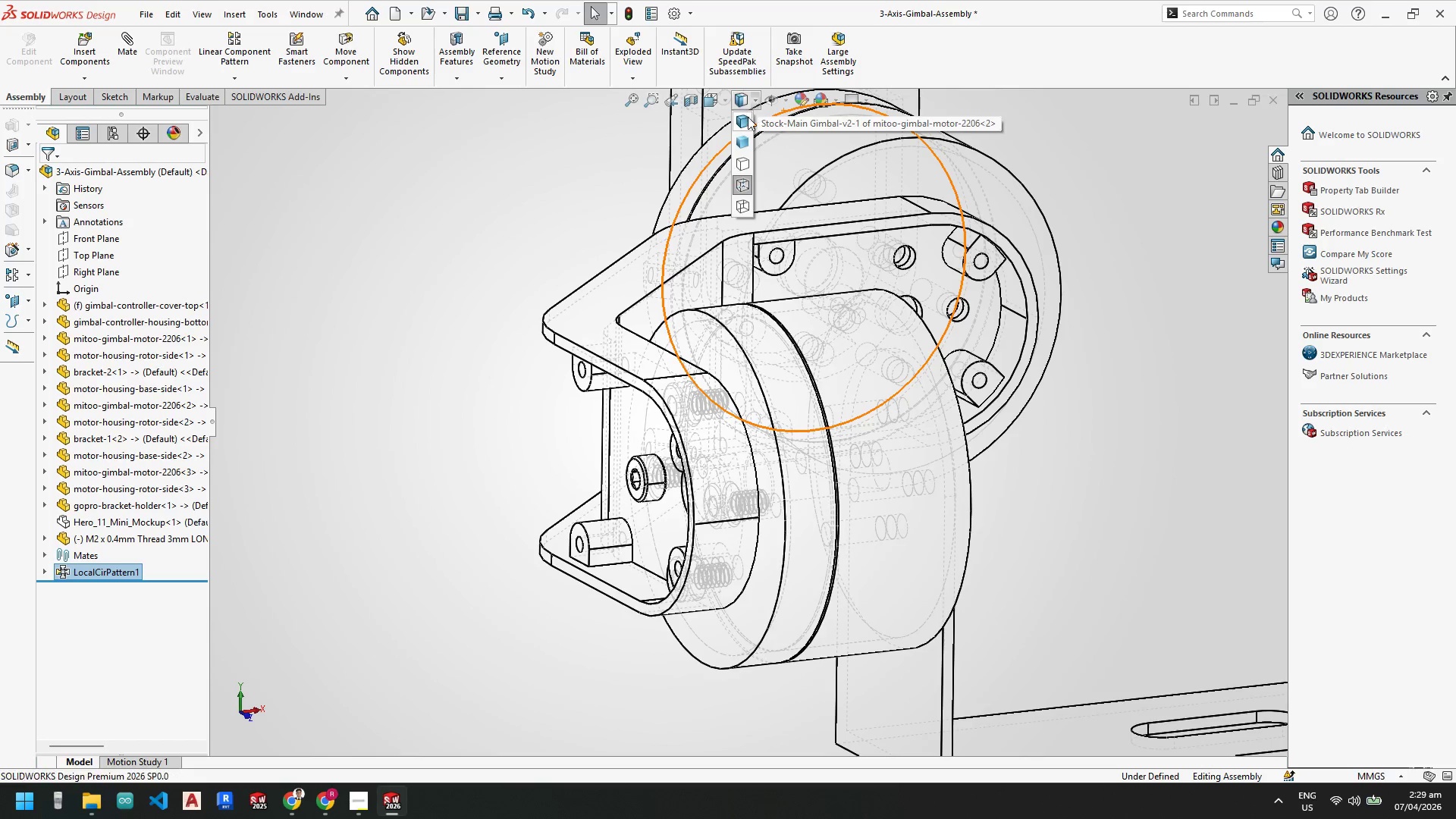 
left_click([745, 119])
 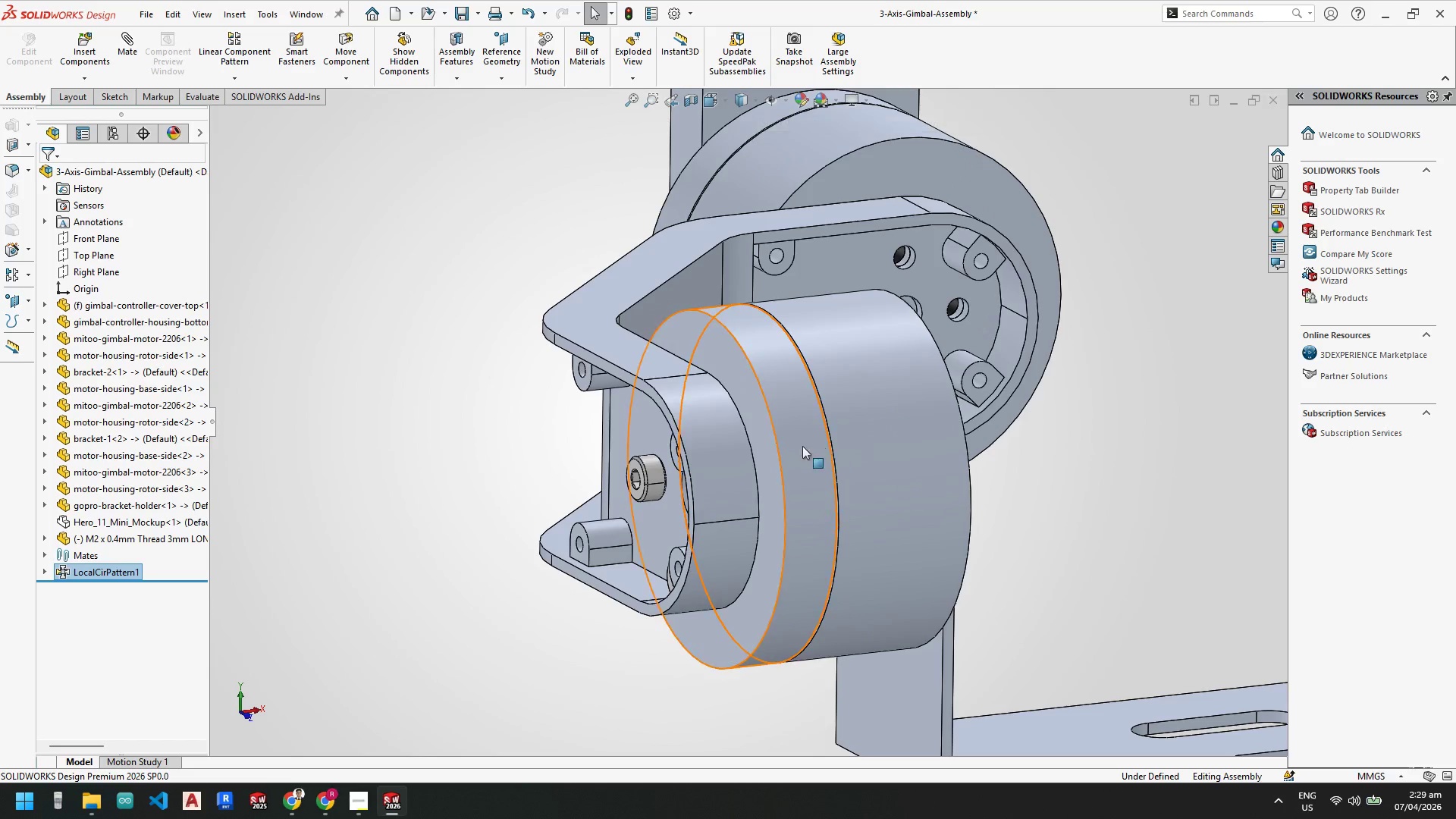 
scroll: coordinate [799, 405], scroll_direction: down, amount: 2.0
 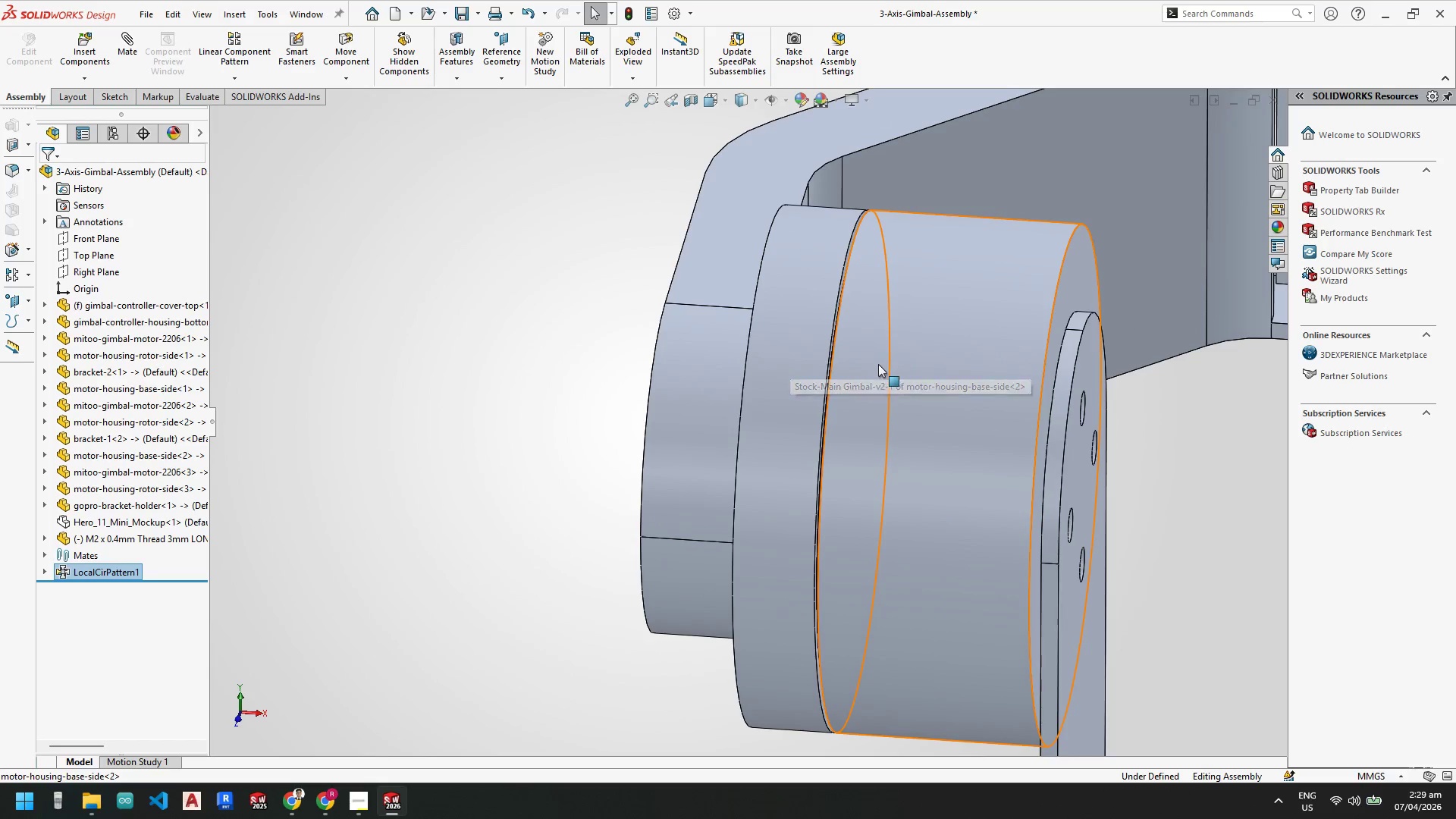 
right_click([905, 359])
 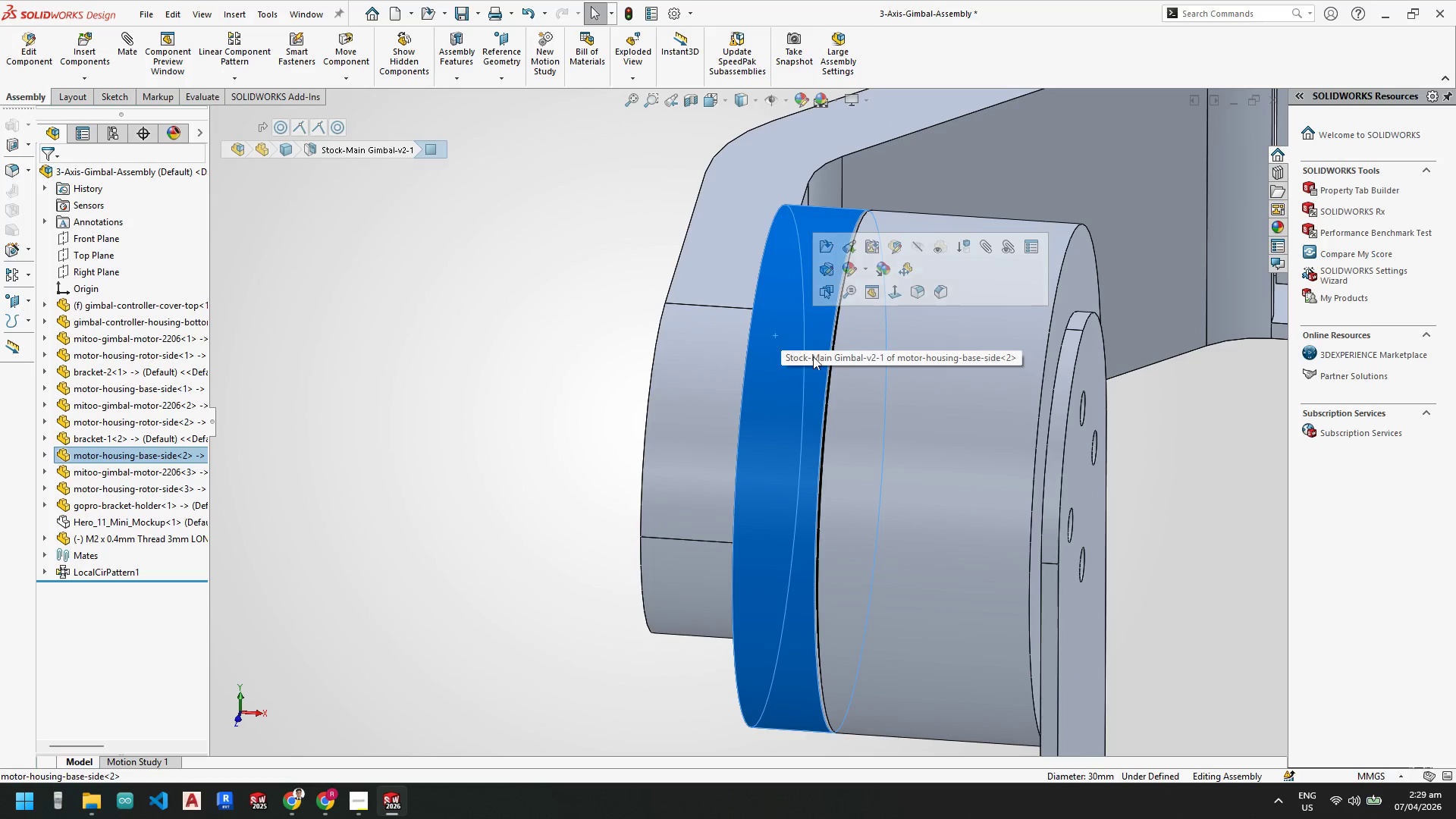 
right_click([941, 370])
 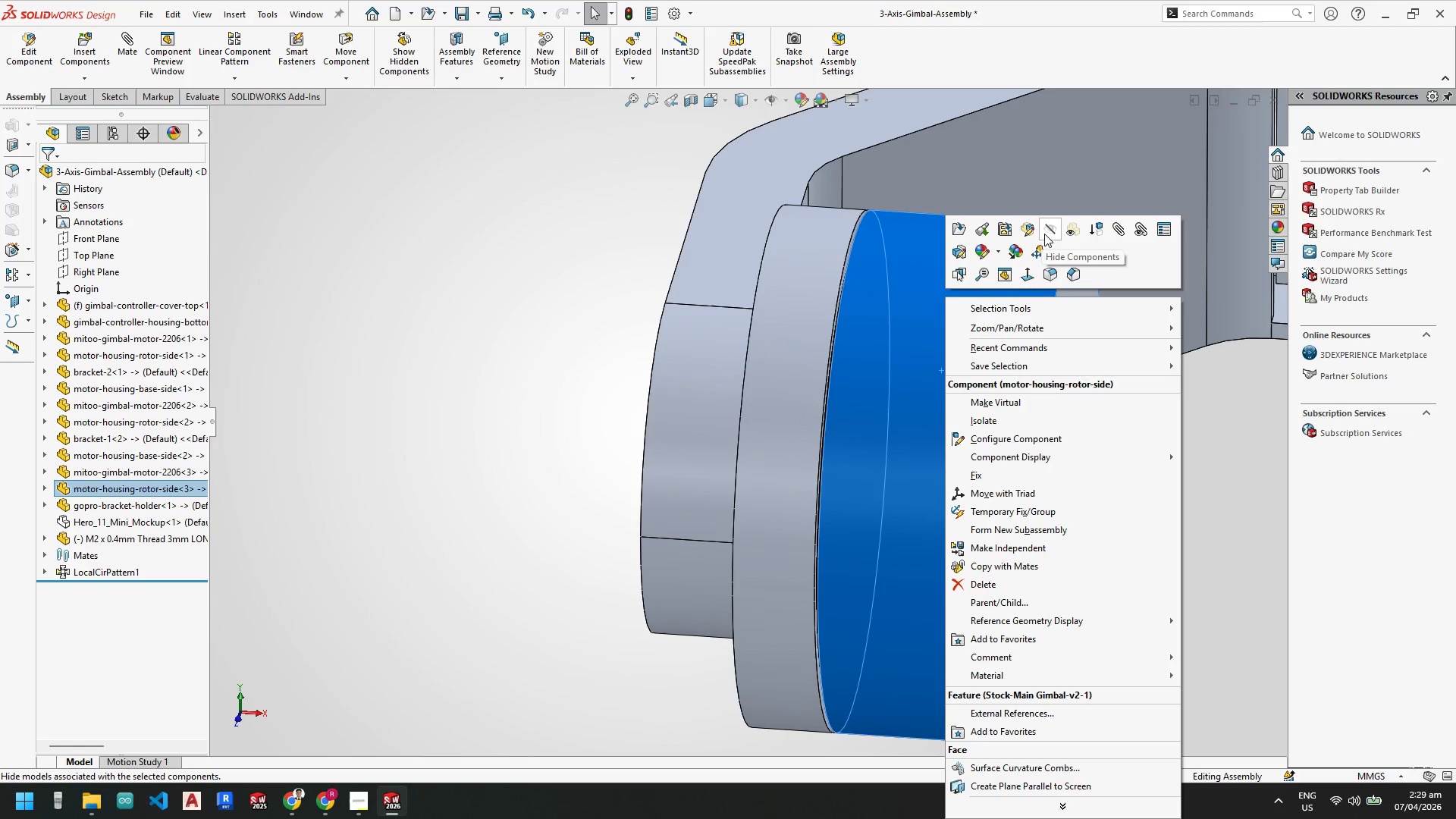 
left_click([1050, 230])
 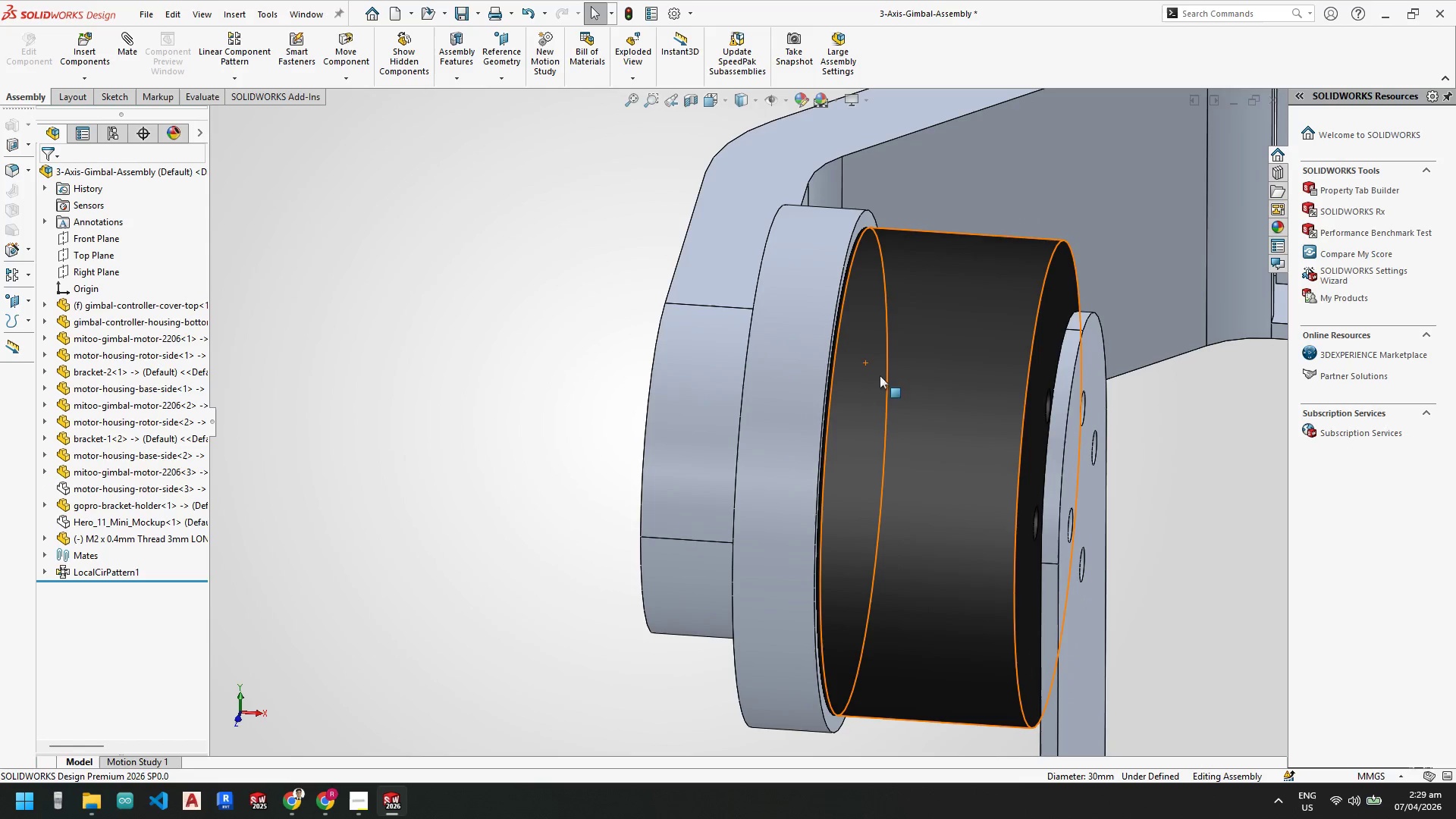 
right_click([899, 369])
 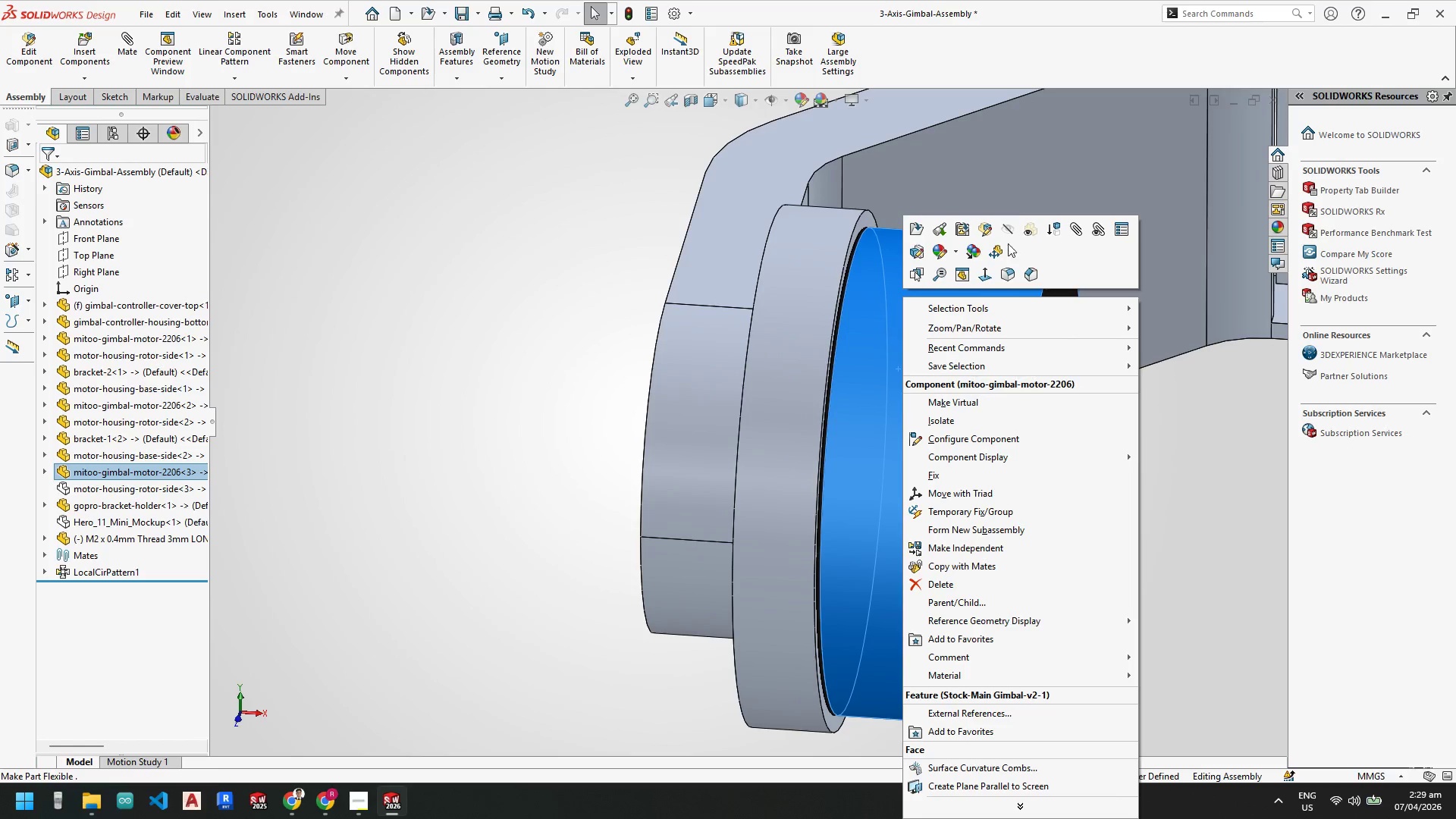 
left_click([1006, 231])
 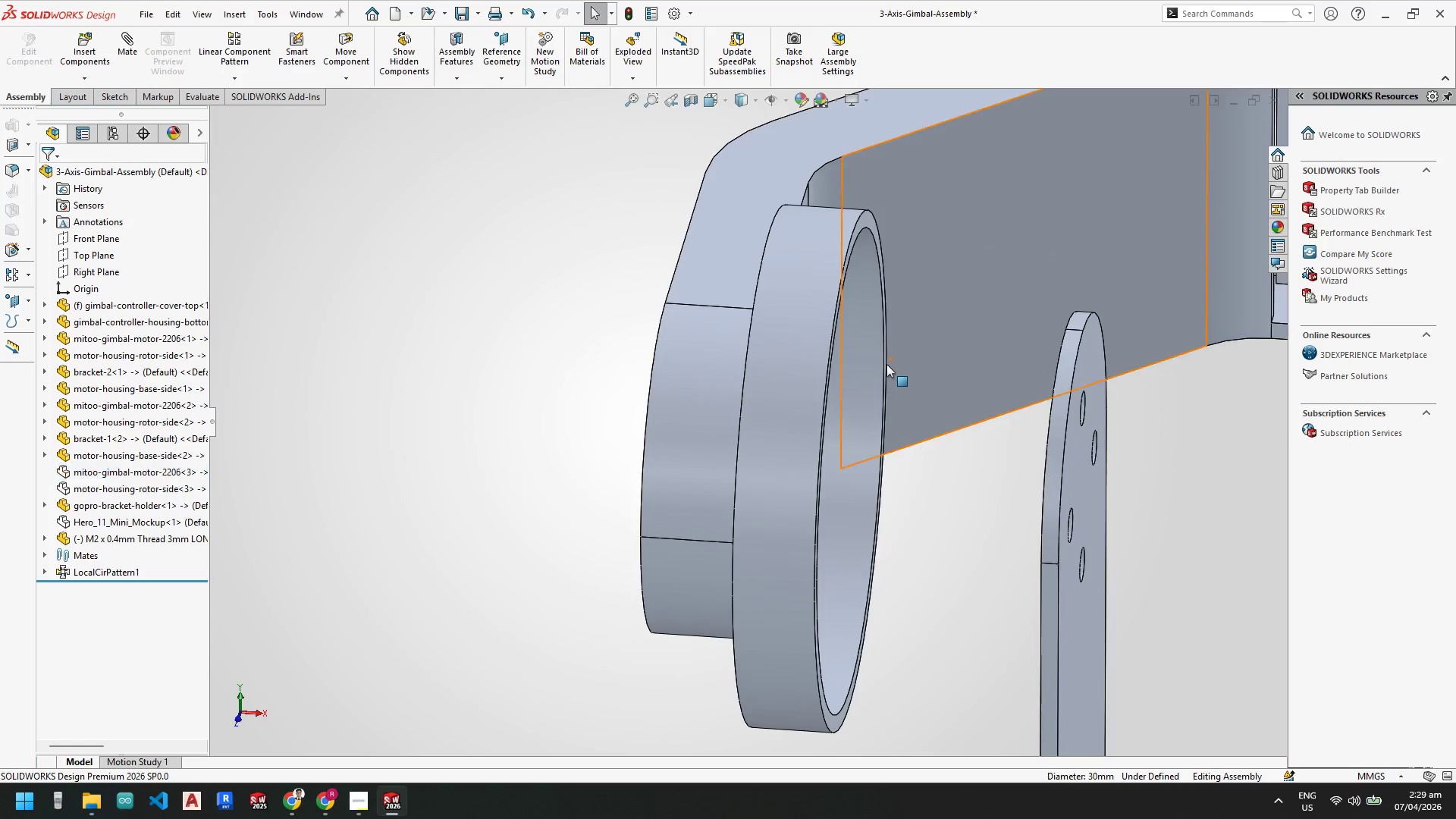 
scroll: coordinate [555, 406], scroll_direction: down, amount: 6.0
 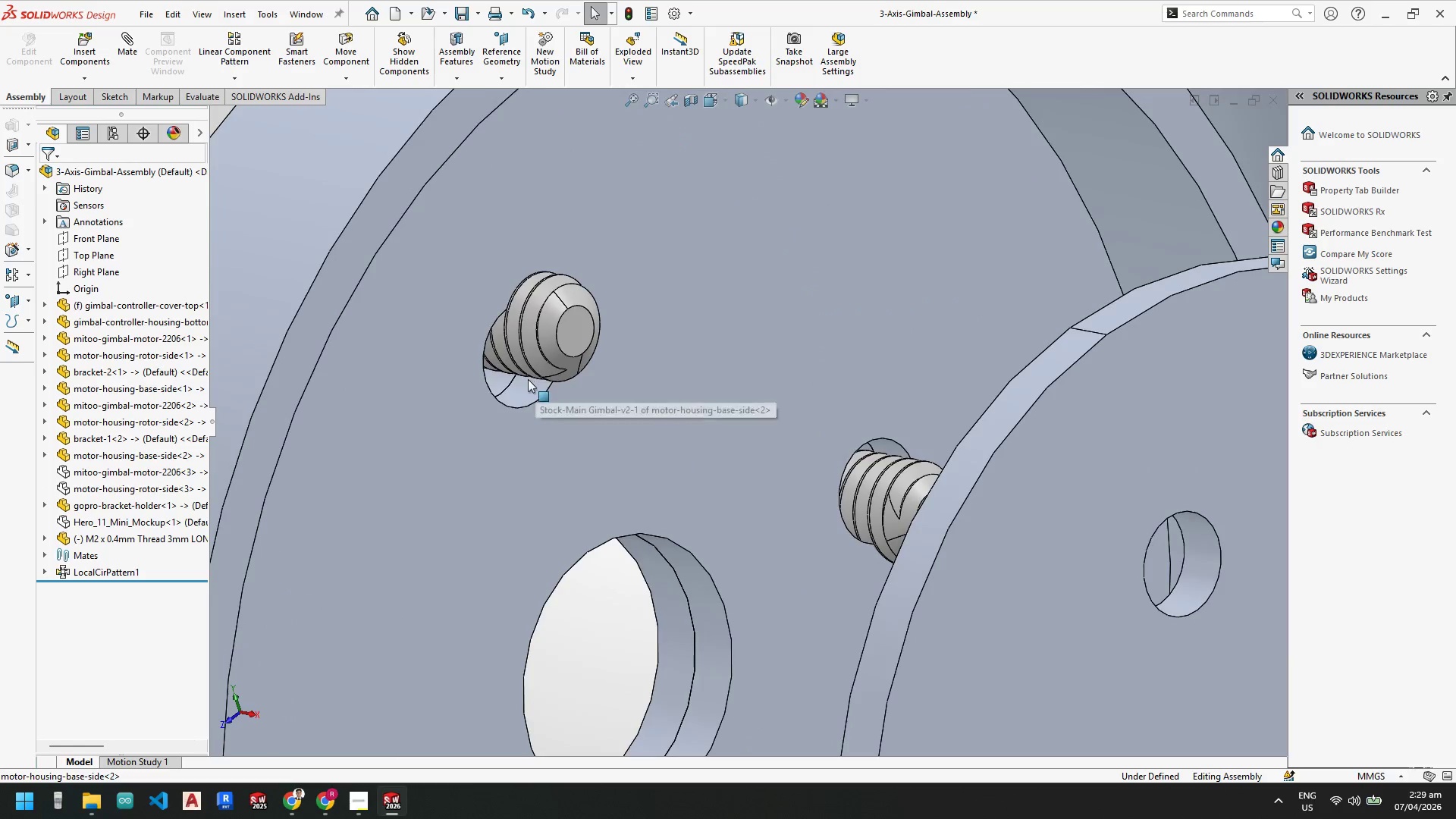 
left_click([528, 384])
 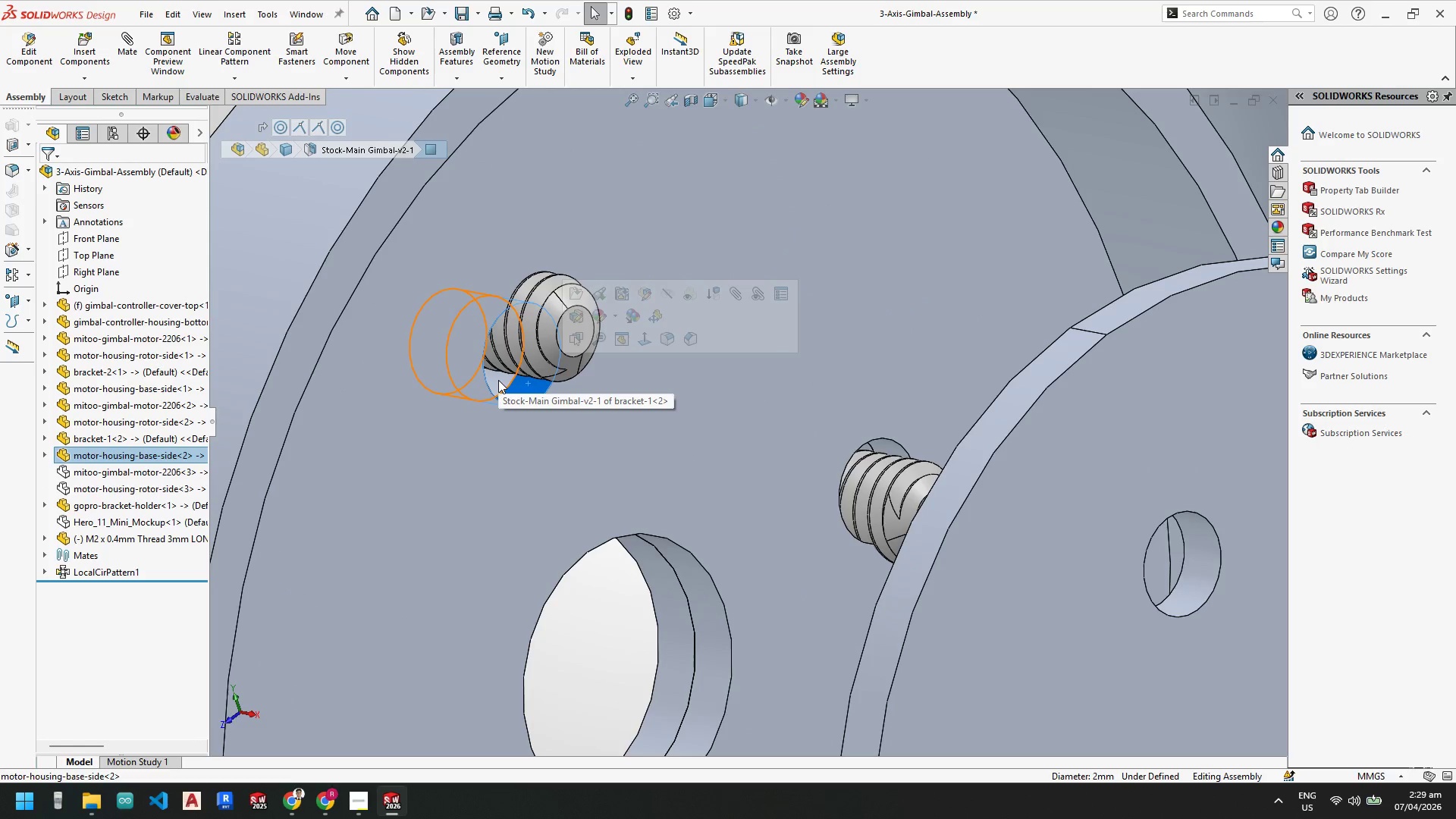 
hold_key(key=ControlLeft, duration=0.72)
 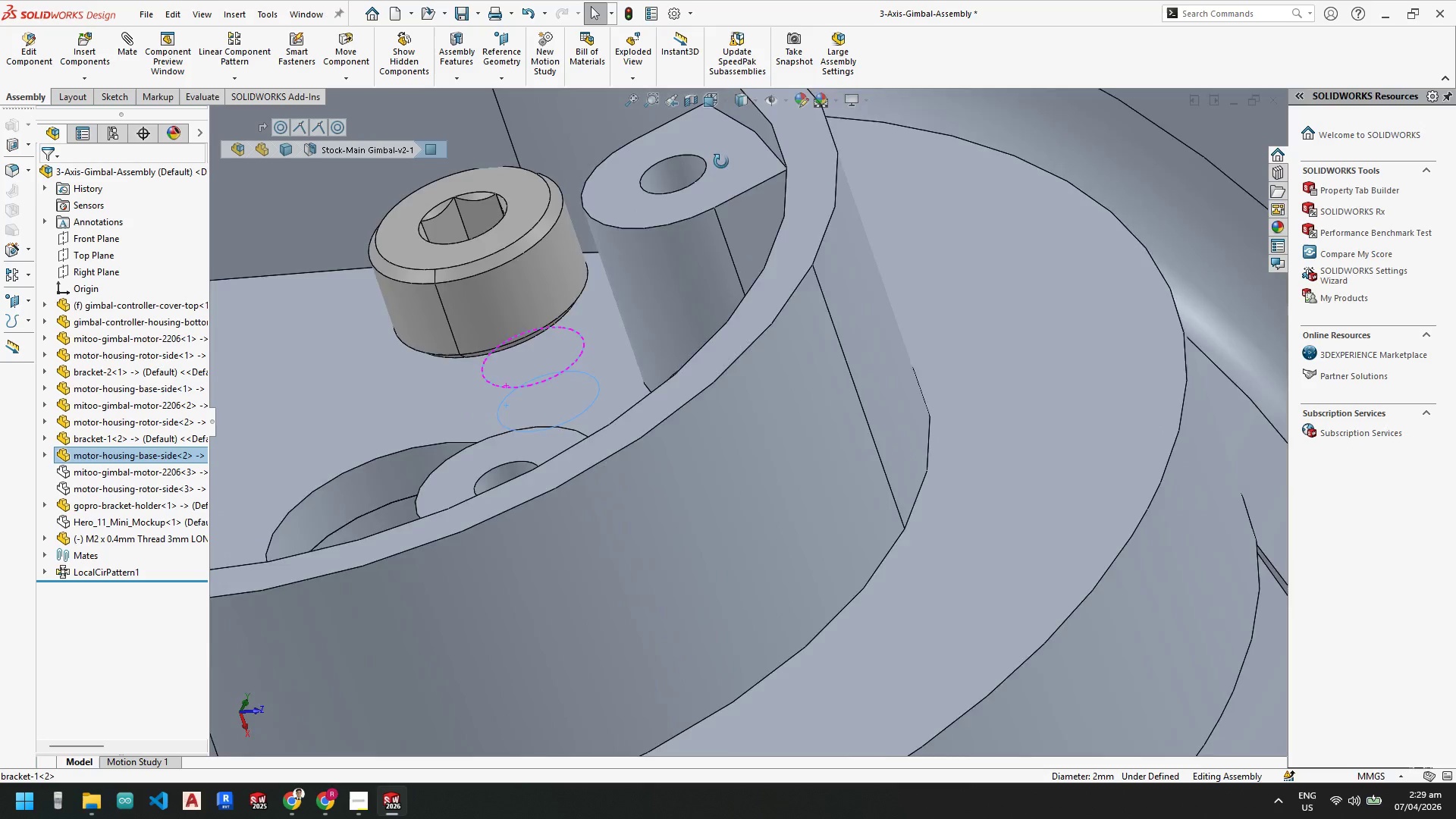 
scroll: coordinate [710, 469], scroll_direction: up, amount: 3.0
 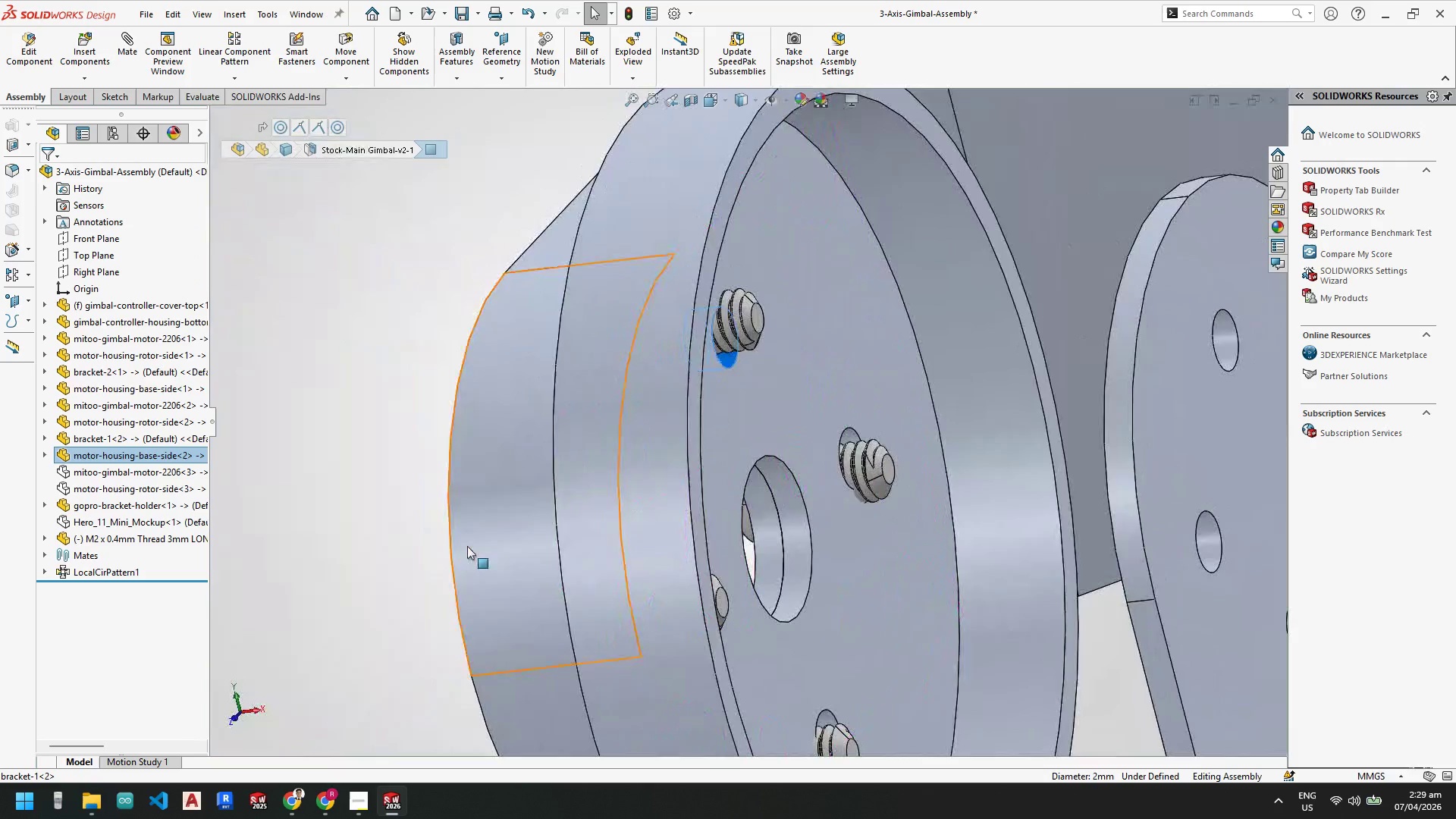 
scroll: coordinate [786, 510], scroll_direction: down, amount: 5.0
 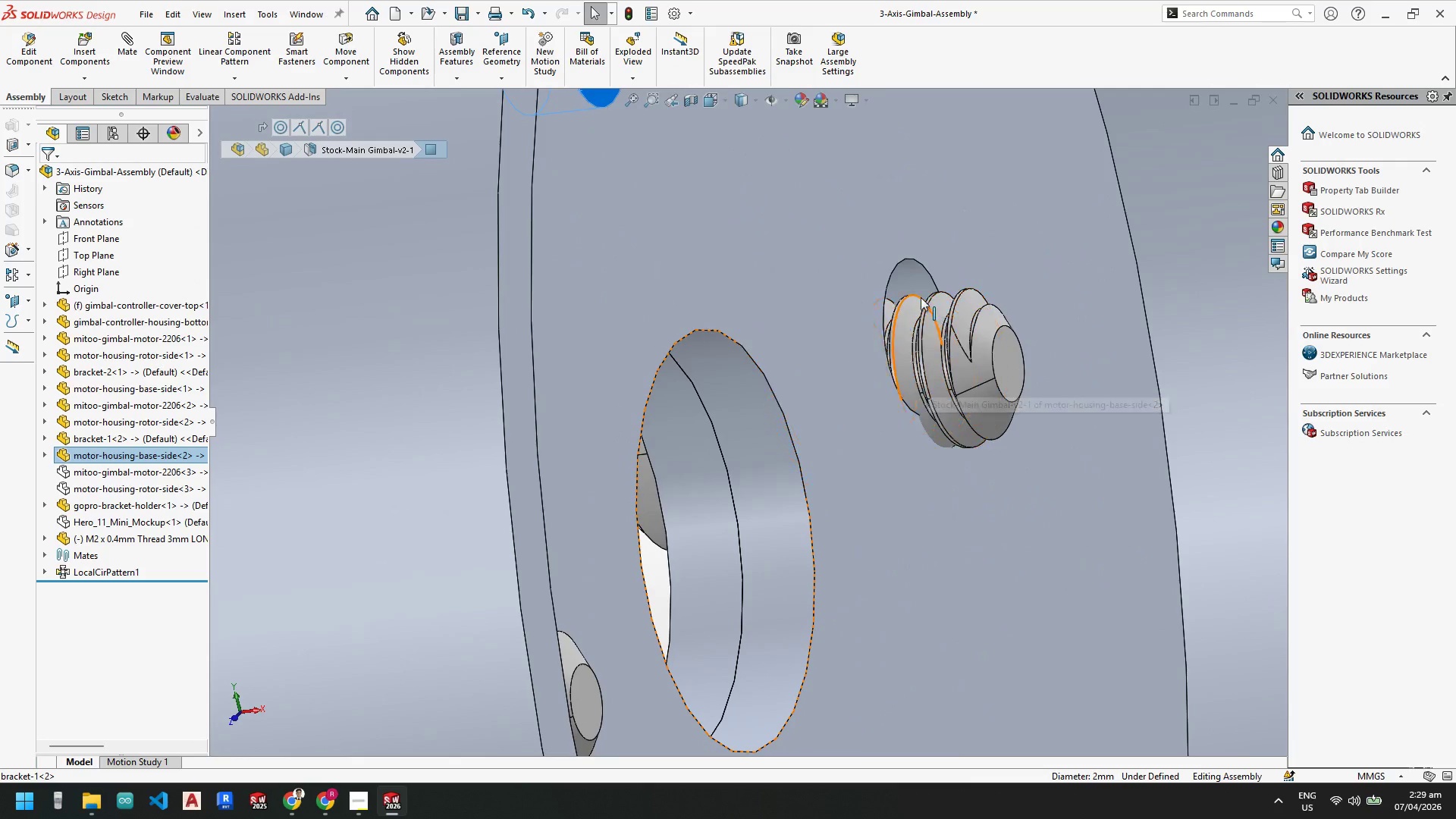 
left_click([909, 281])
 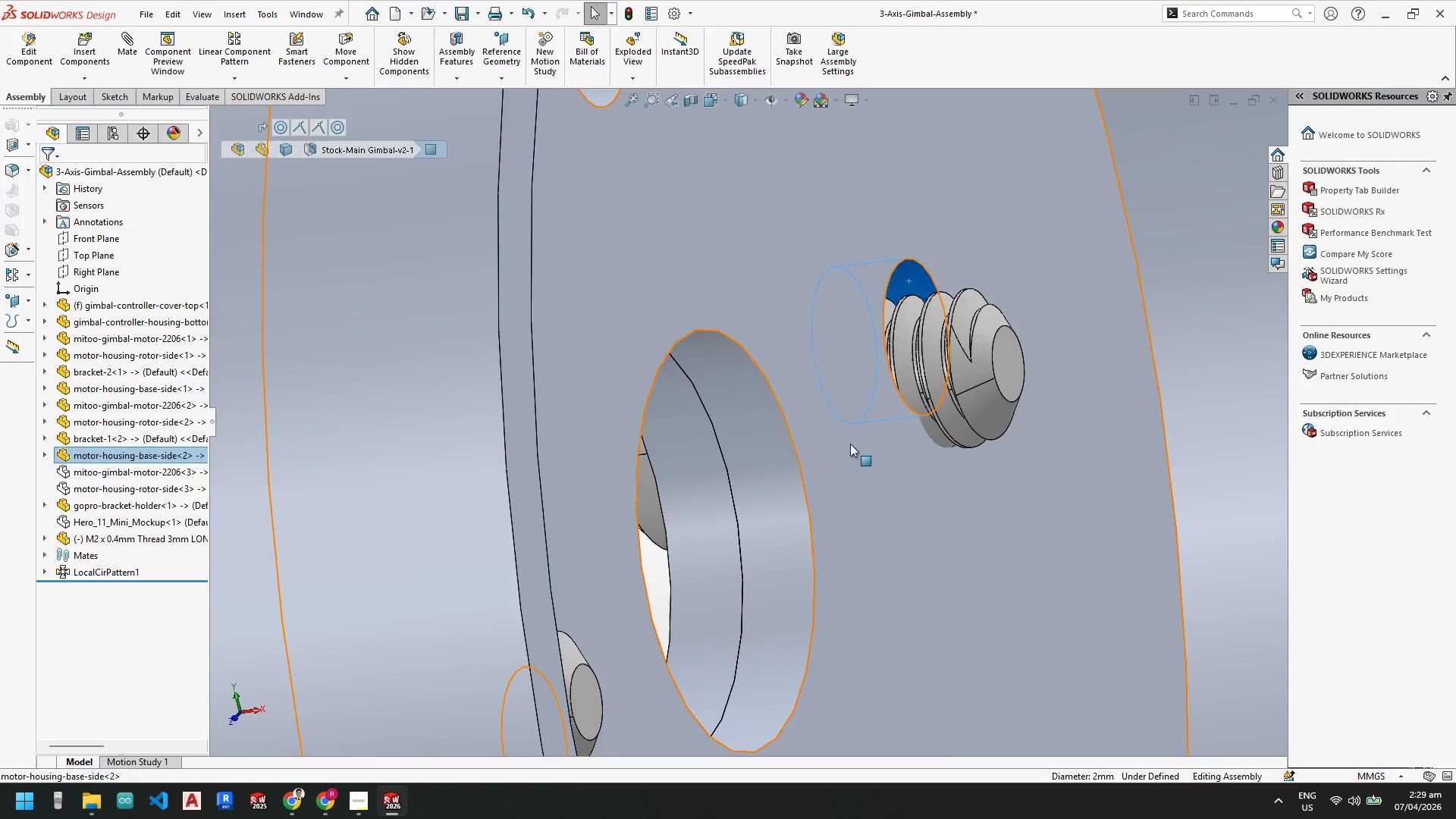 
scroll: coordinate [848, 459], scroll_direction: up, amount: 6.0
 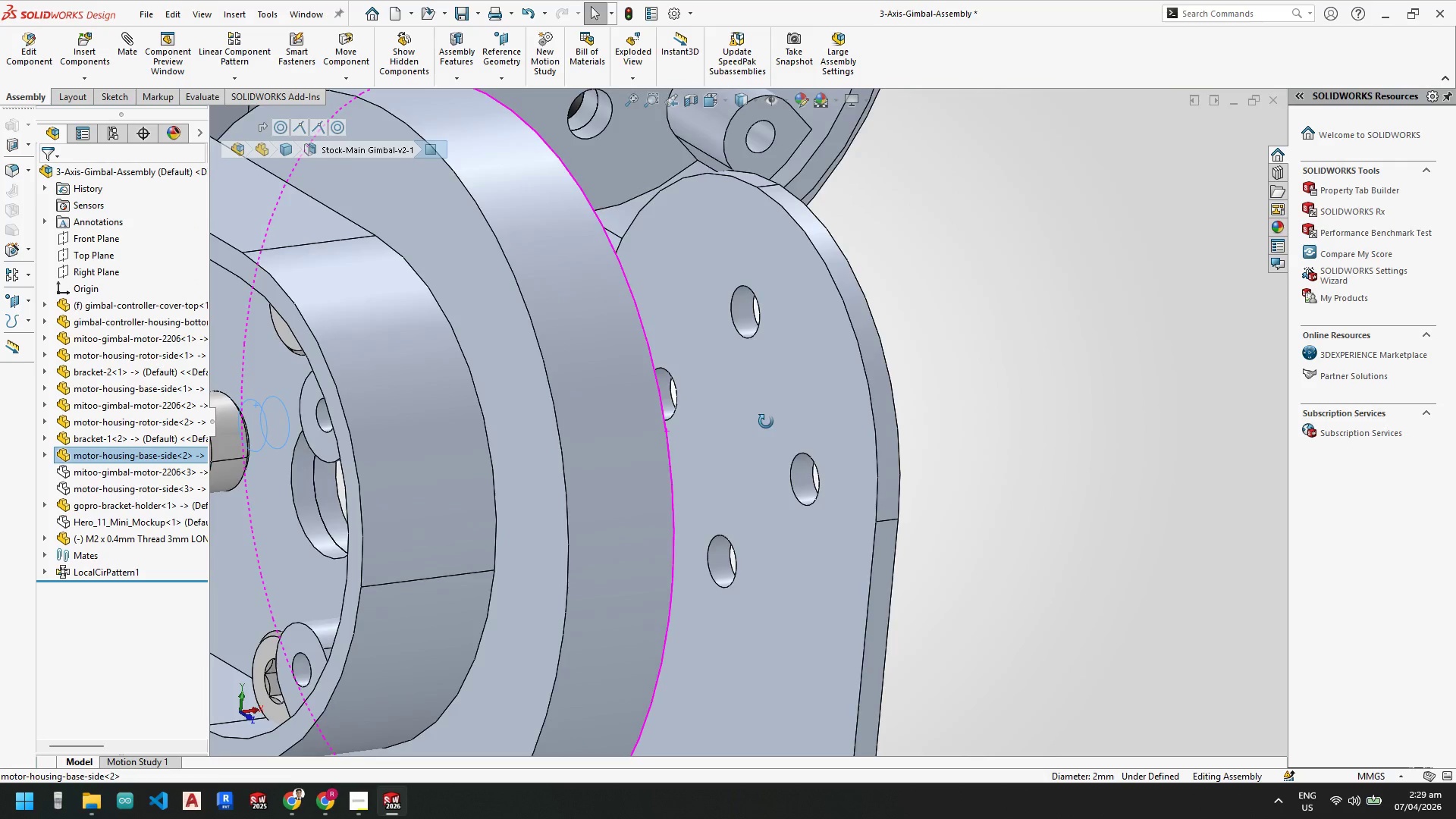 
hold_key(key=ControlLeft, duration=0.69)
 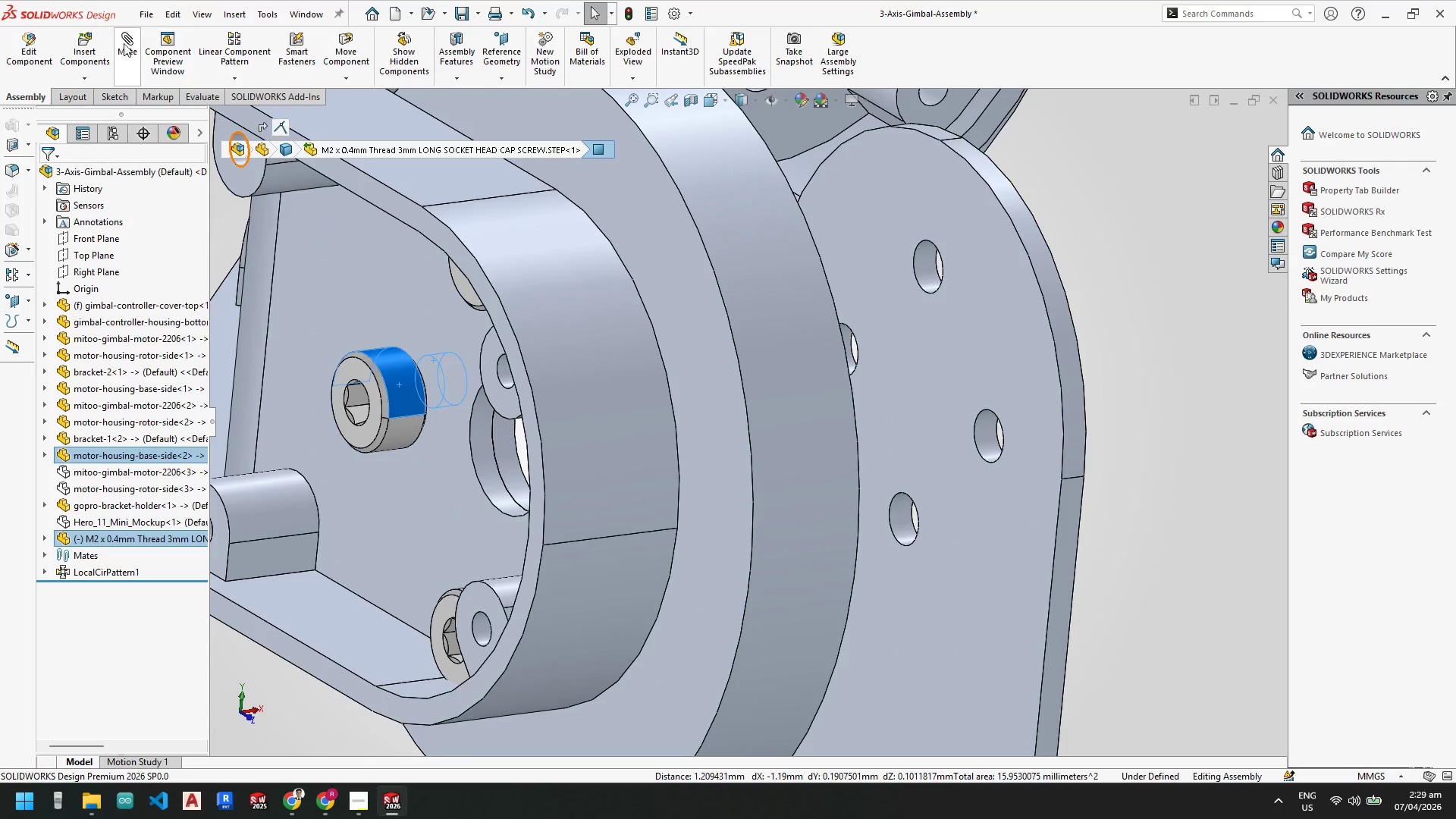 
scroll: coordinate [534, 465], scroll_direction: none, amount: 0.0
 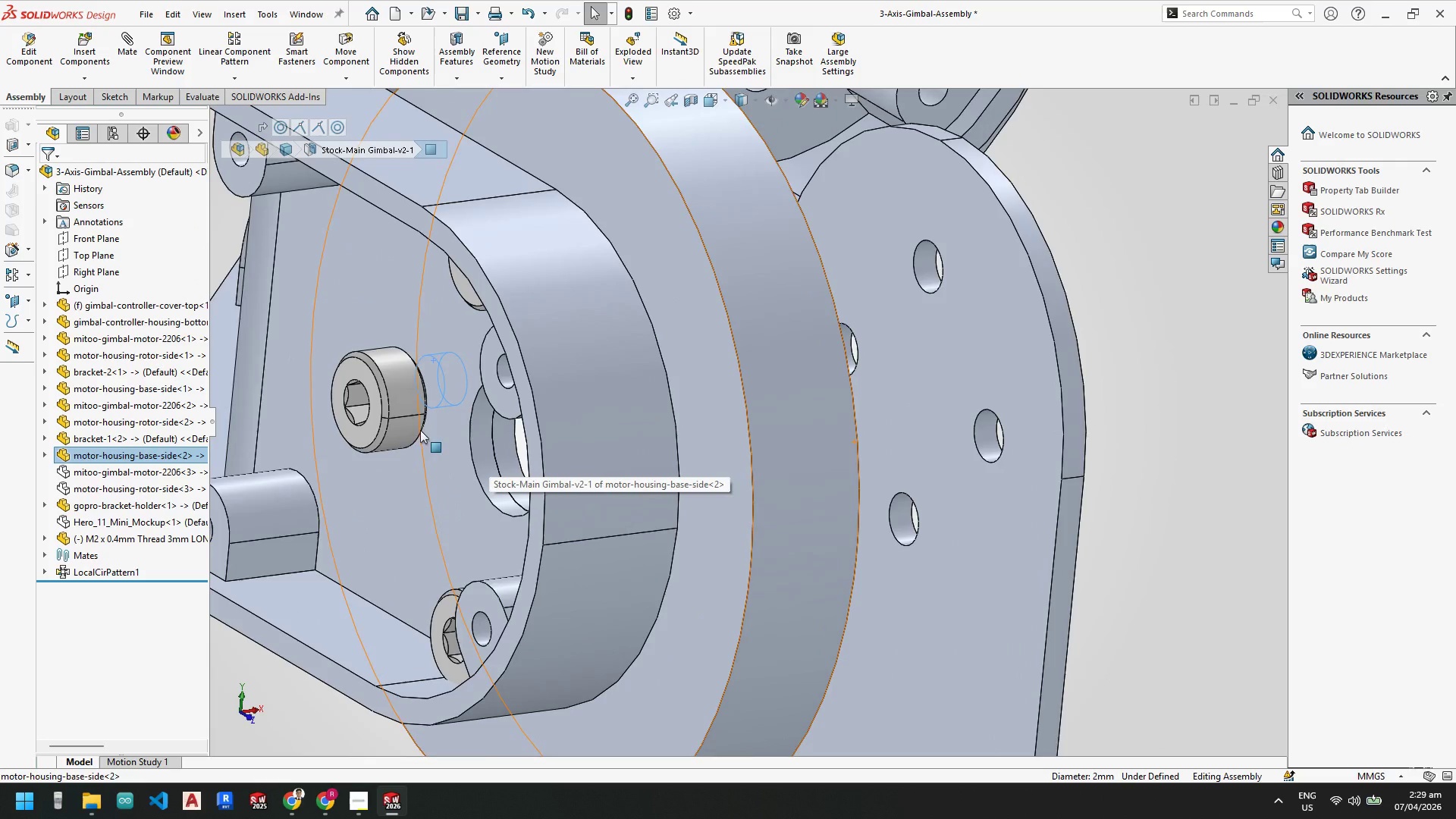 
left_click([400, 384])
 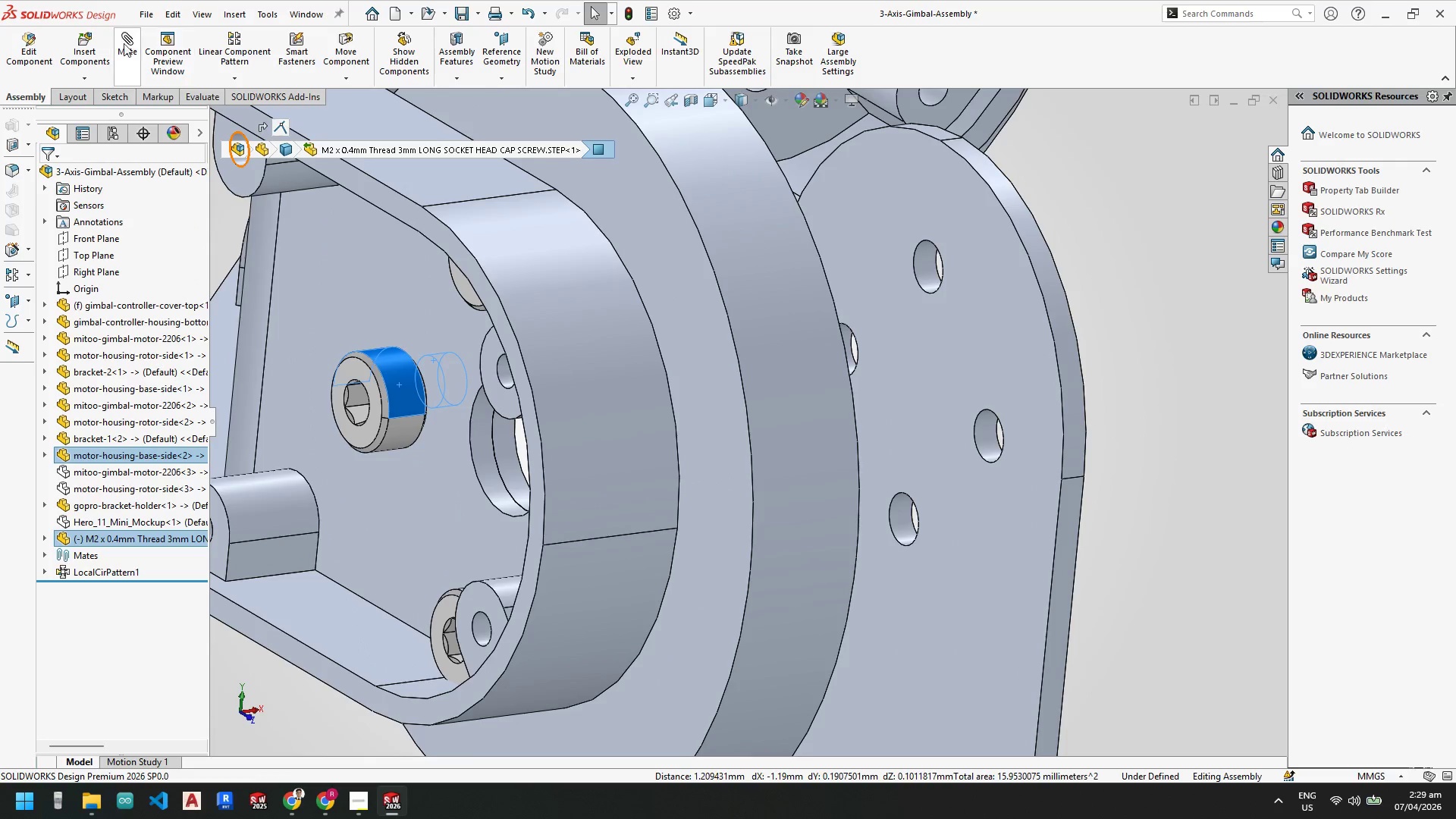 
left_click([126, 49])
 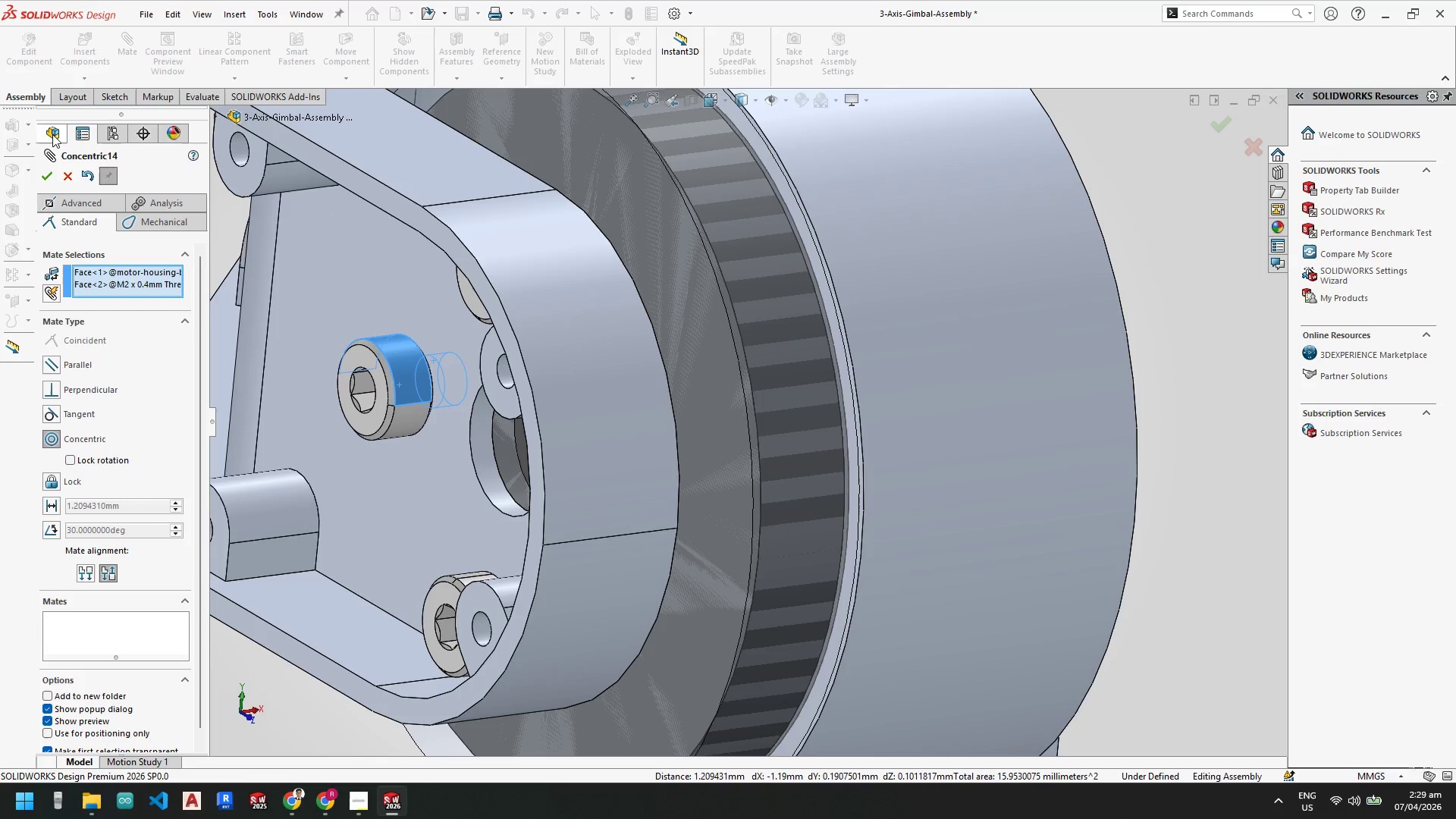 
left_click([46, 176])
 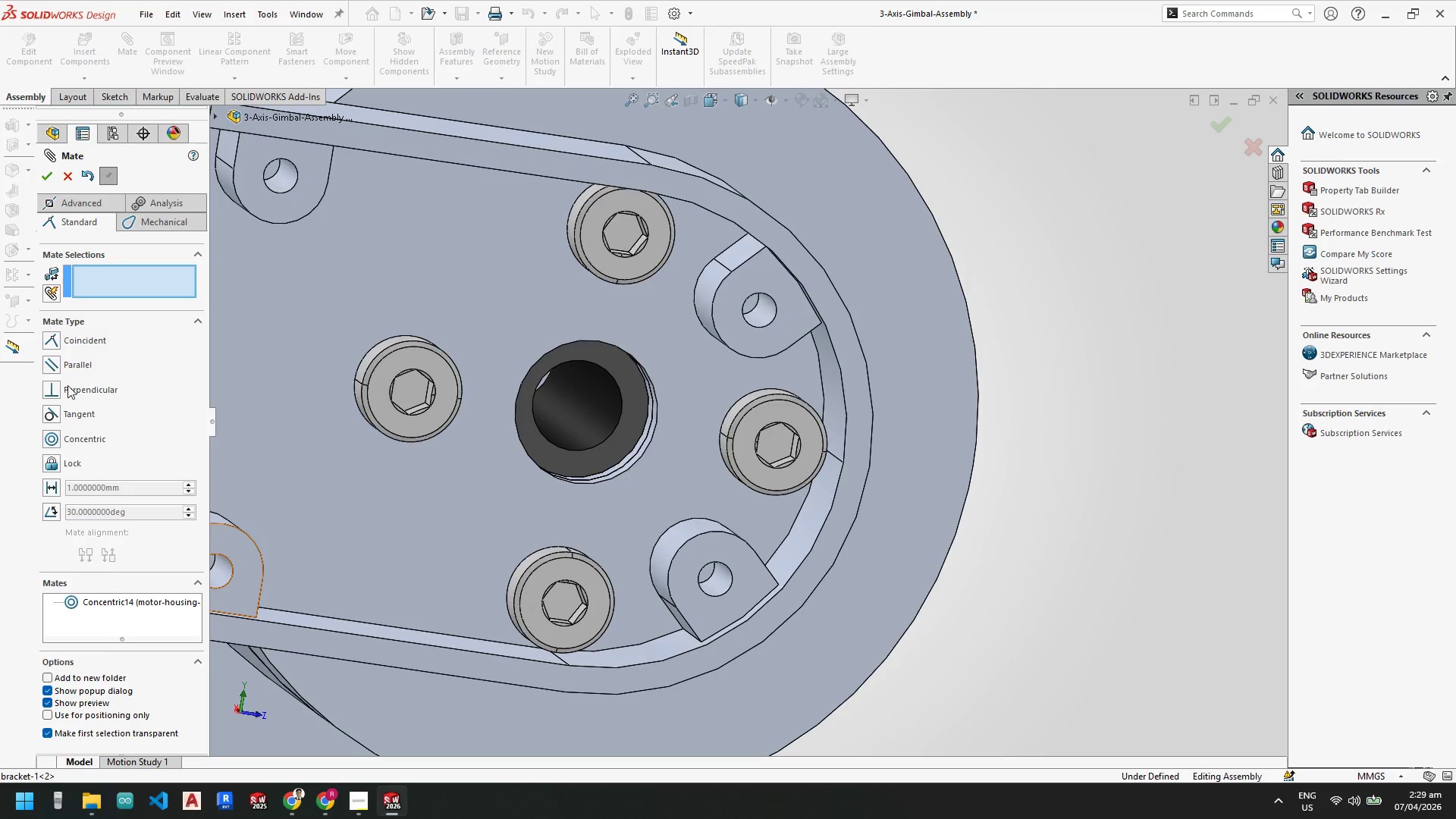 
left_click([43, 176])
 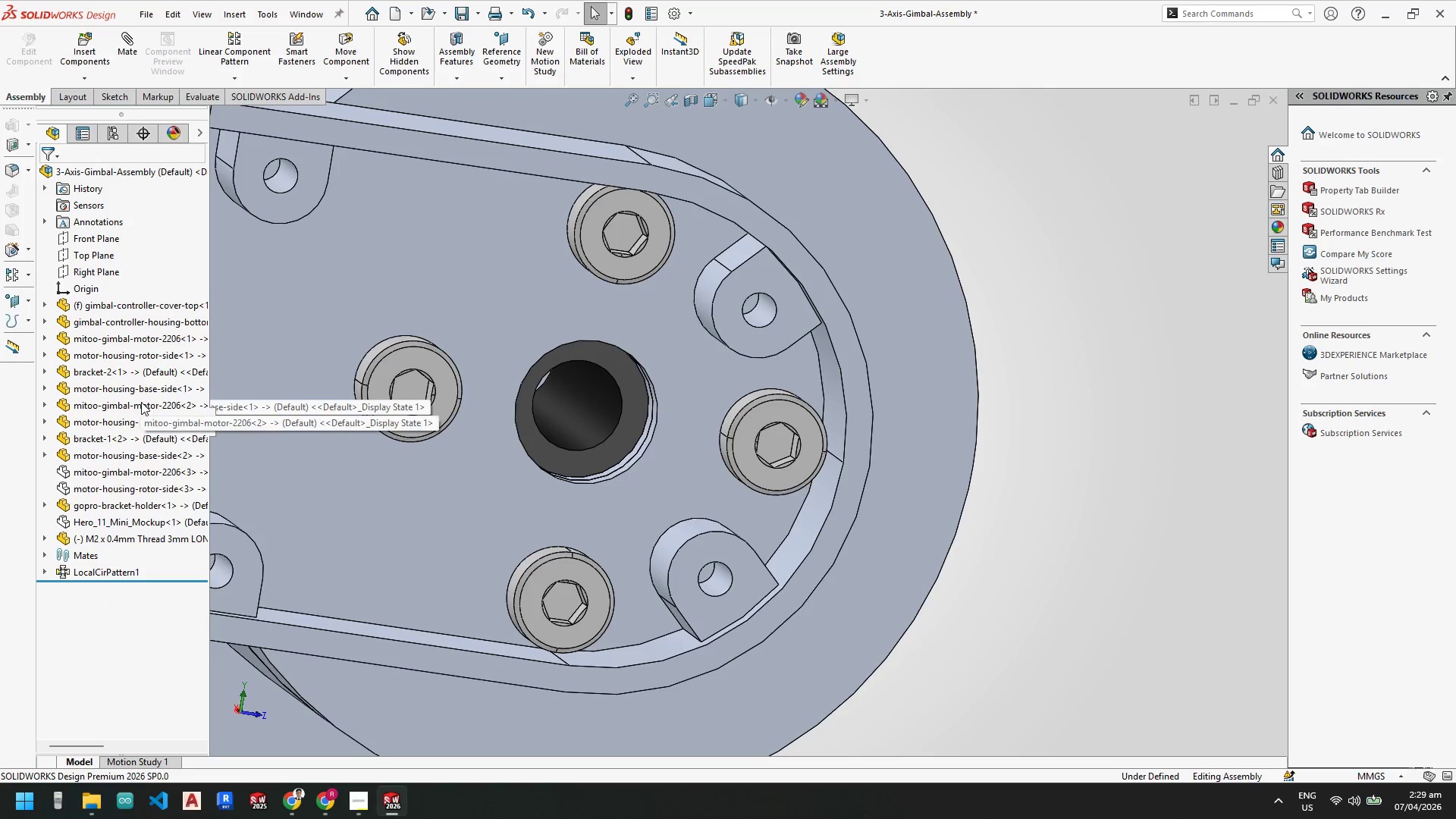 
left_click([105, 535])
 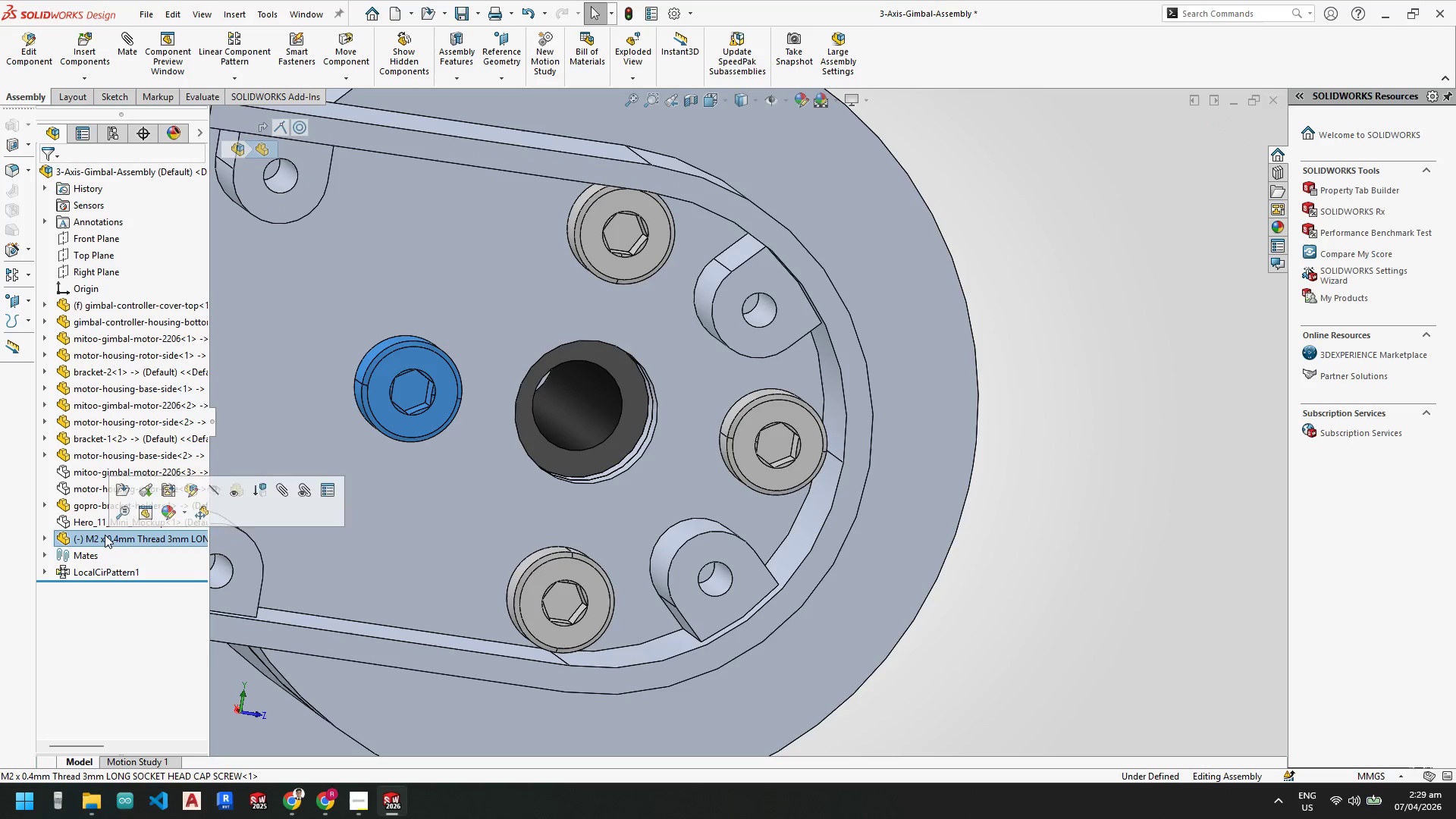 
scroll: coordinate [105, 526], scroll_direction: up, amount: 2.0
 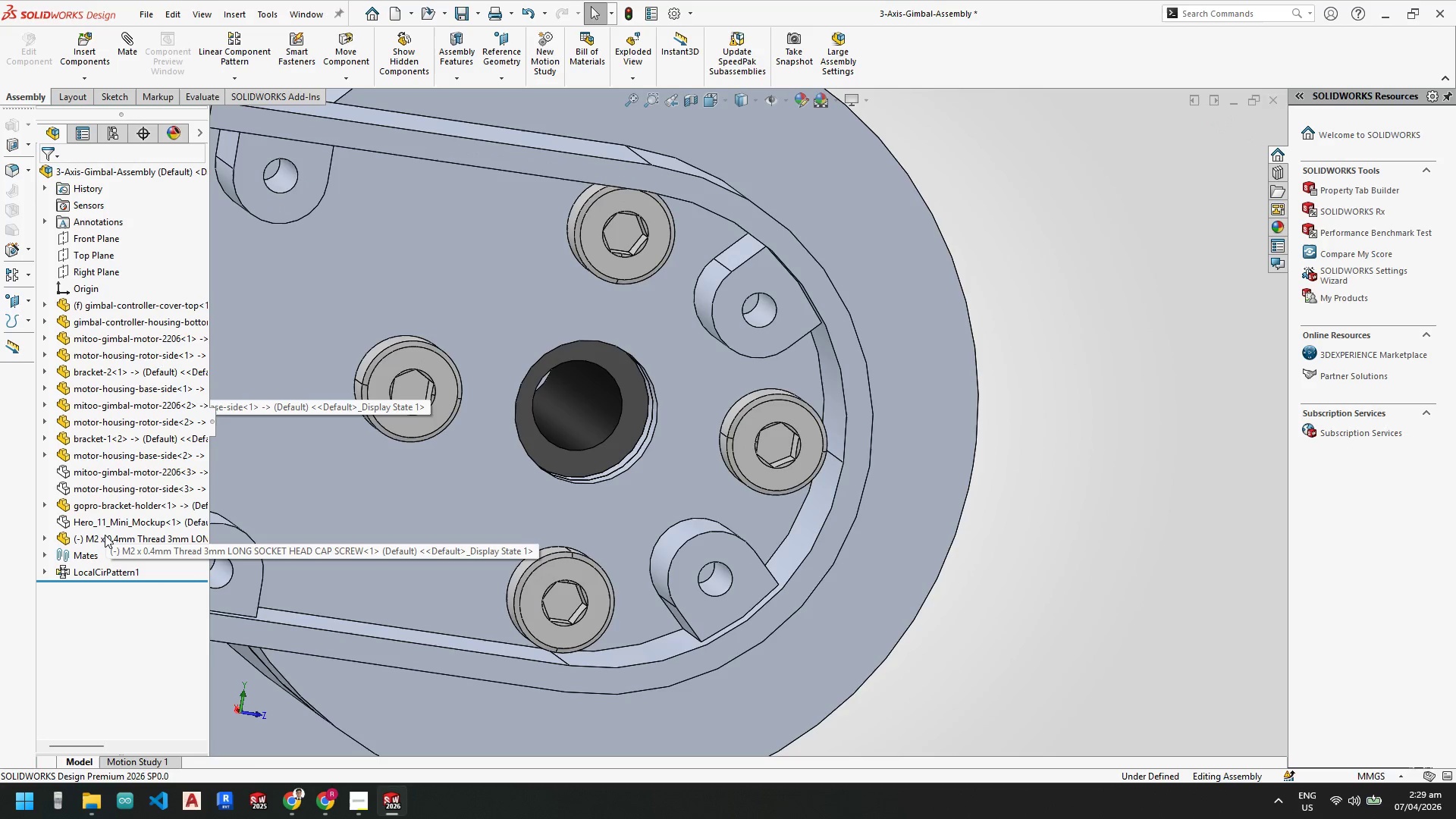 
right_click([105, 535])
 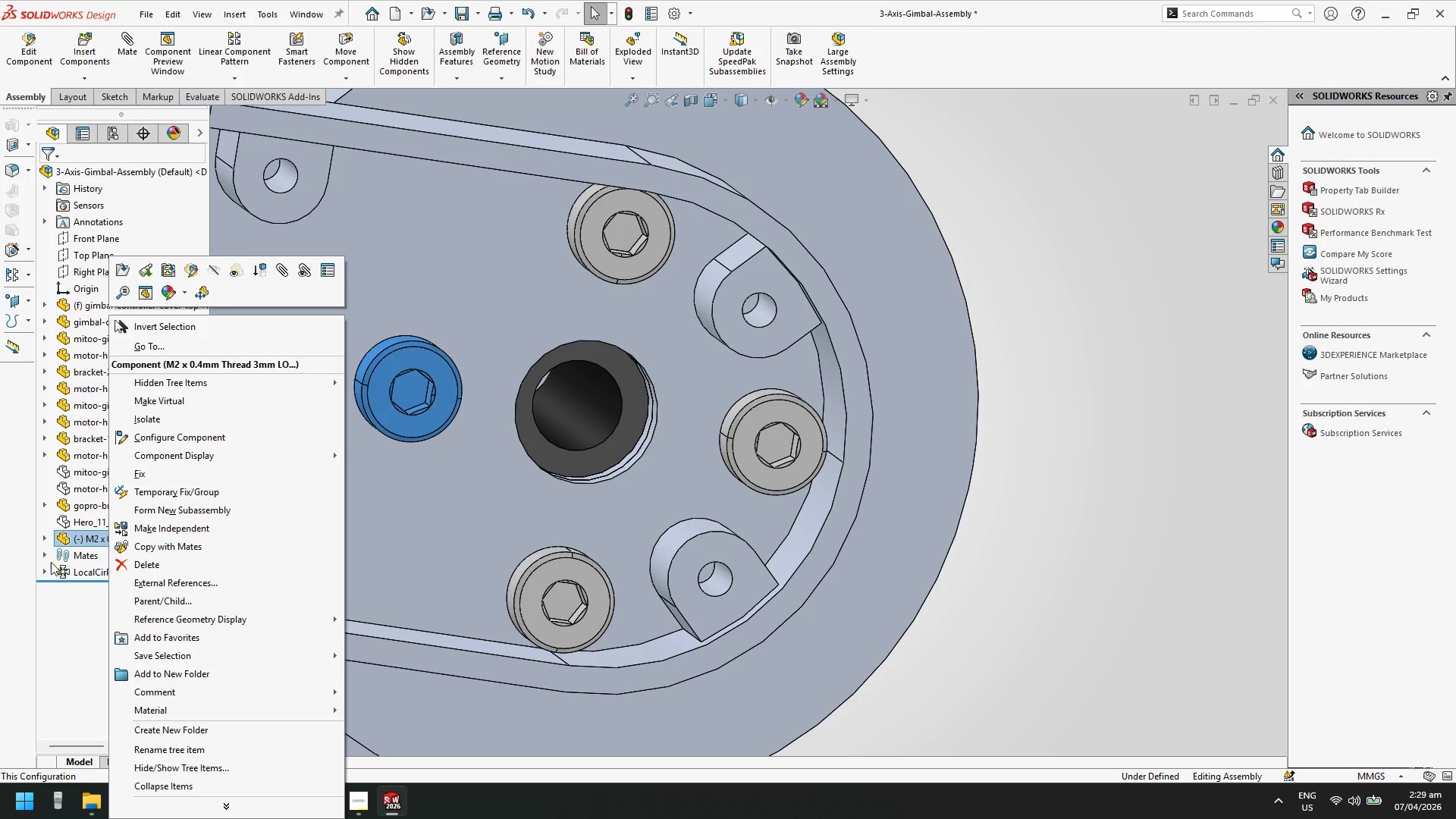 
right_click([74, 570])
 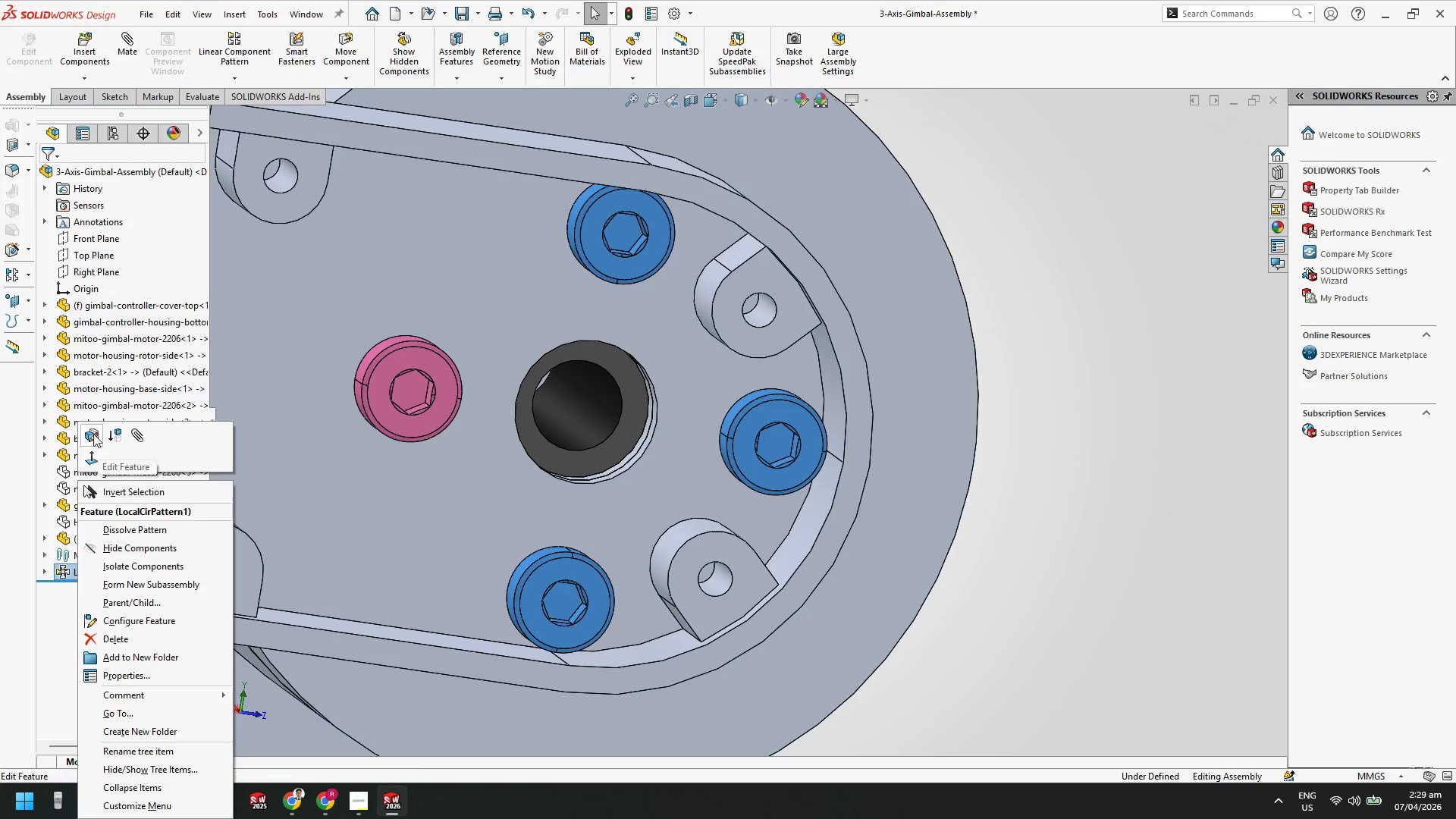 
left_click([90, 435])
 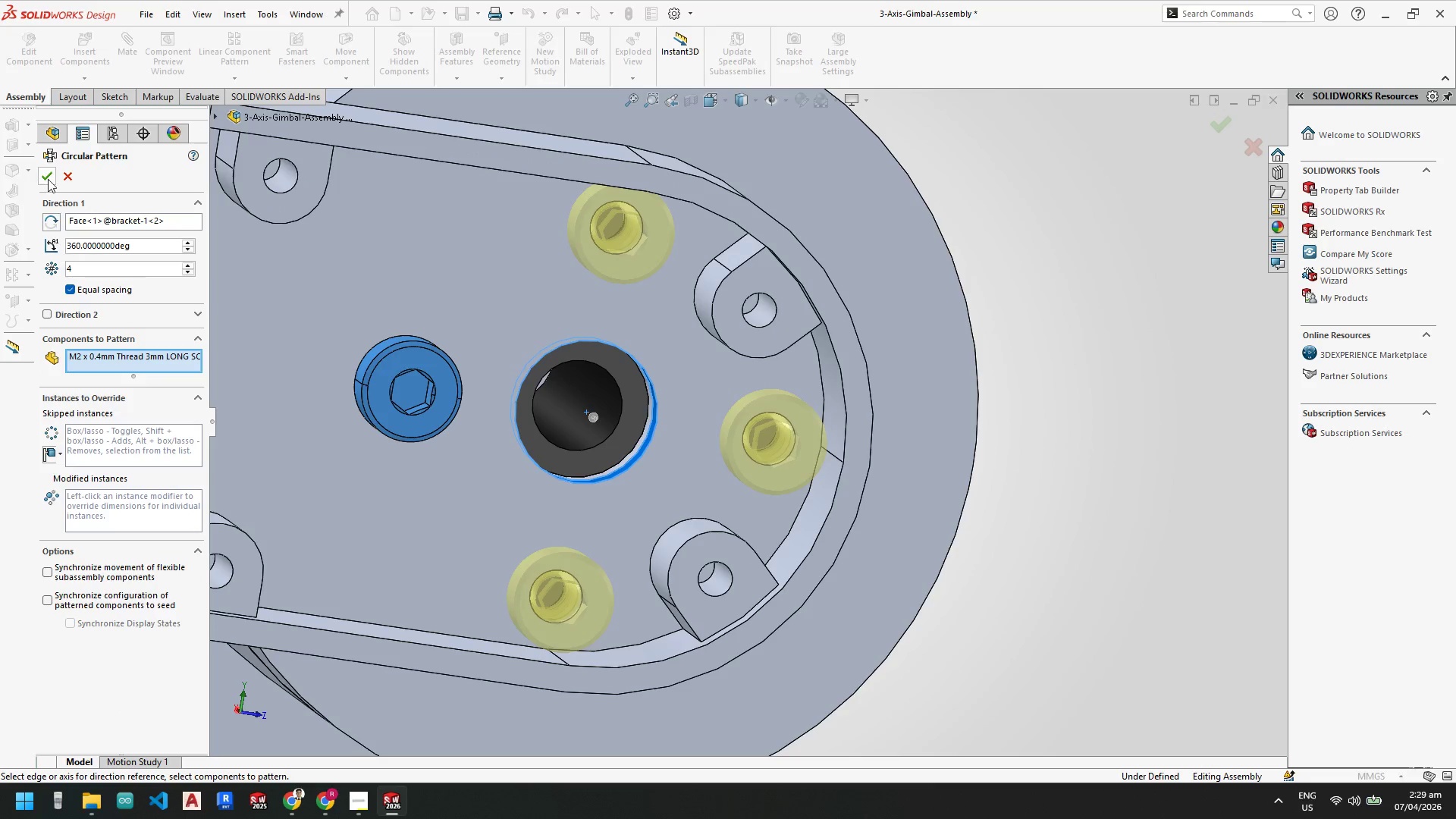 
left_click([43, 175])
 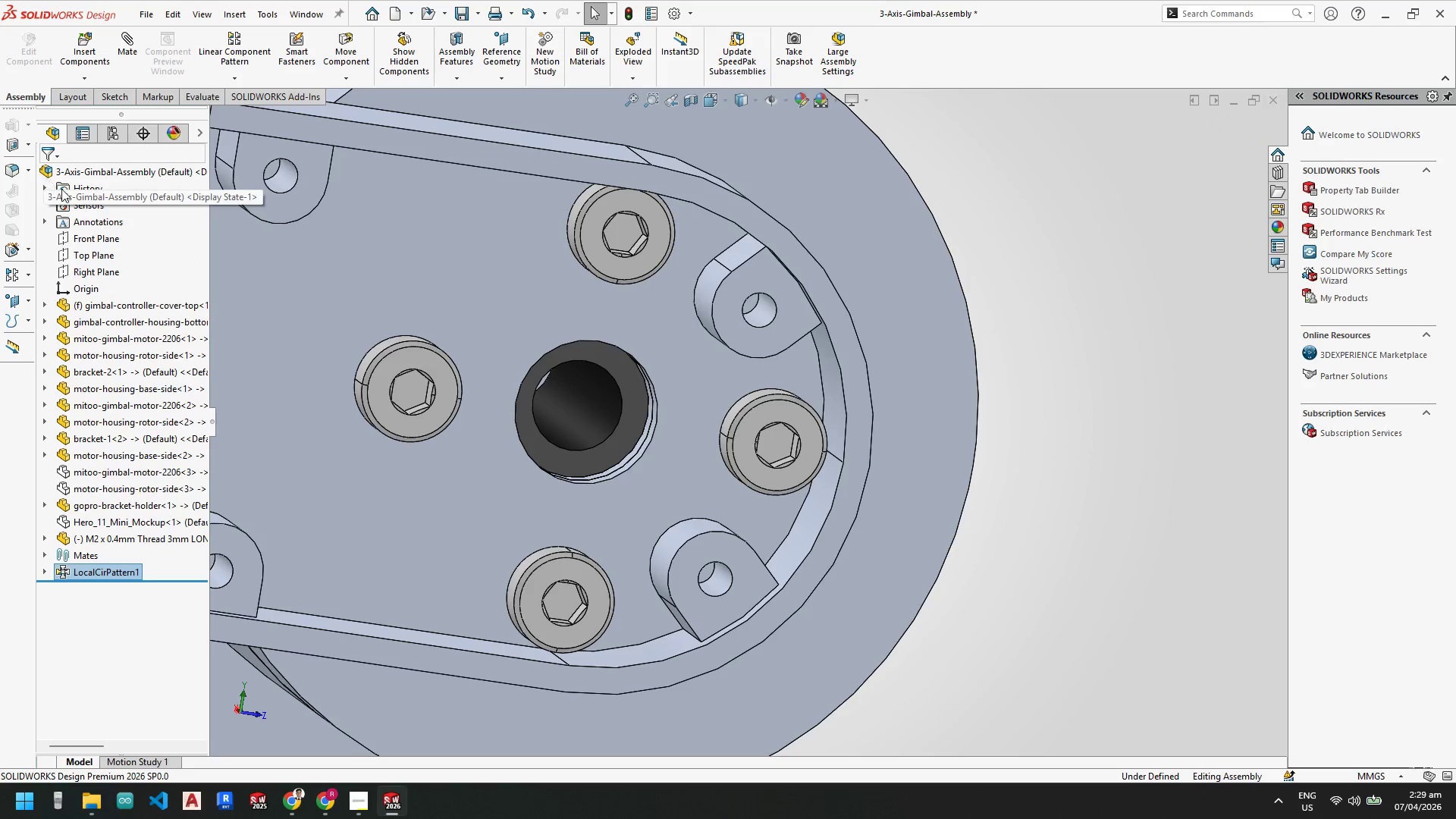 
scroll: coordinate [677, 343], scroll_direction: up, amount: 2.0
 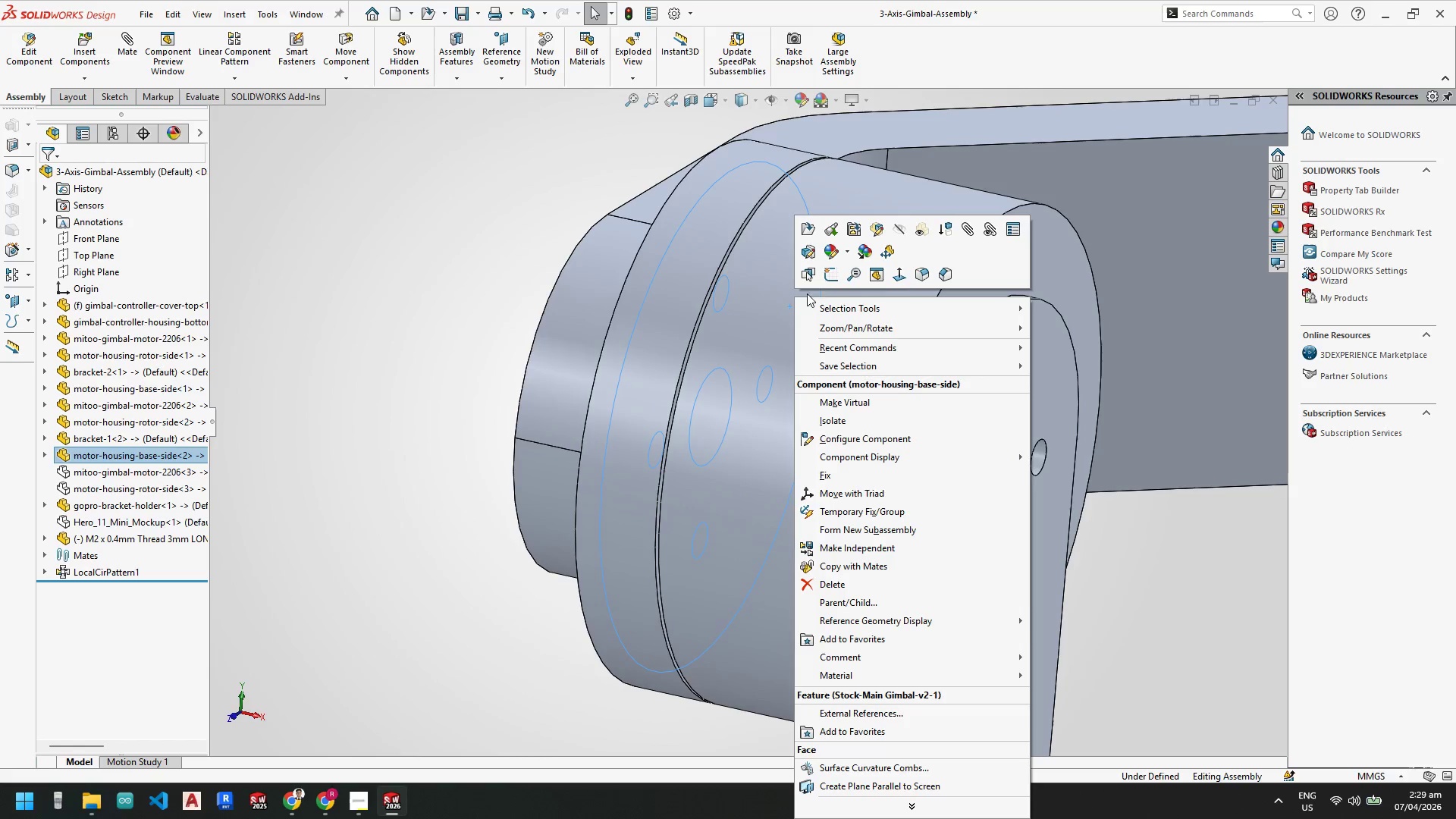 
left_click([447, 231])
 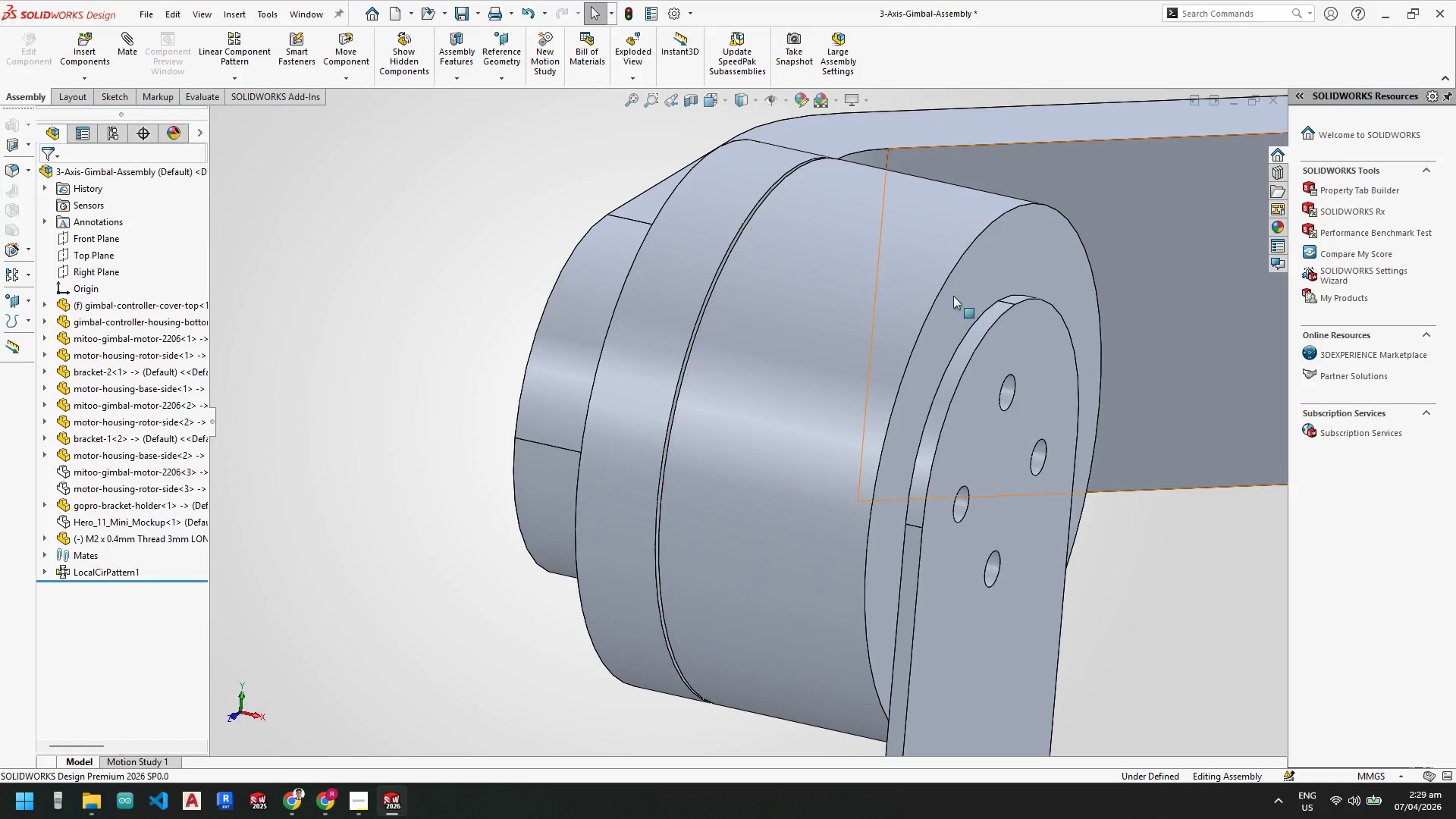 
right_click([922, 244])
 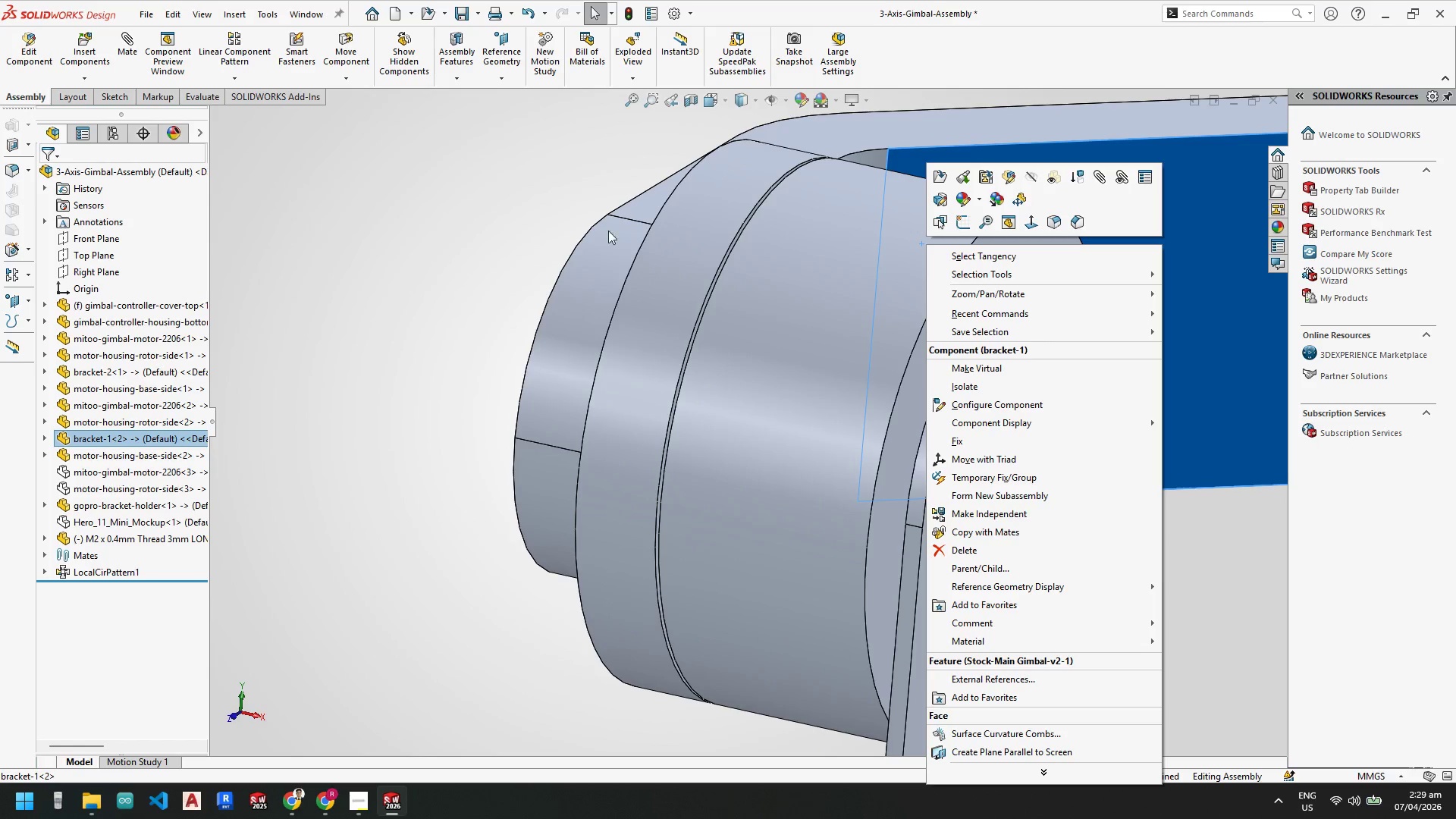 
left_click([539, 216])
 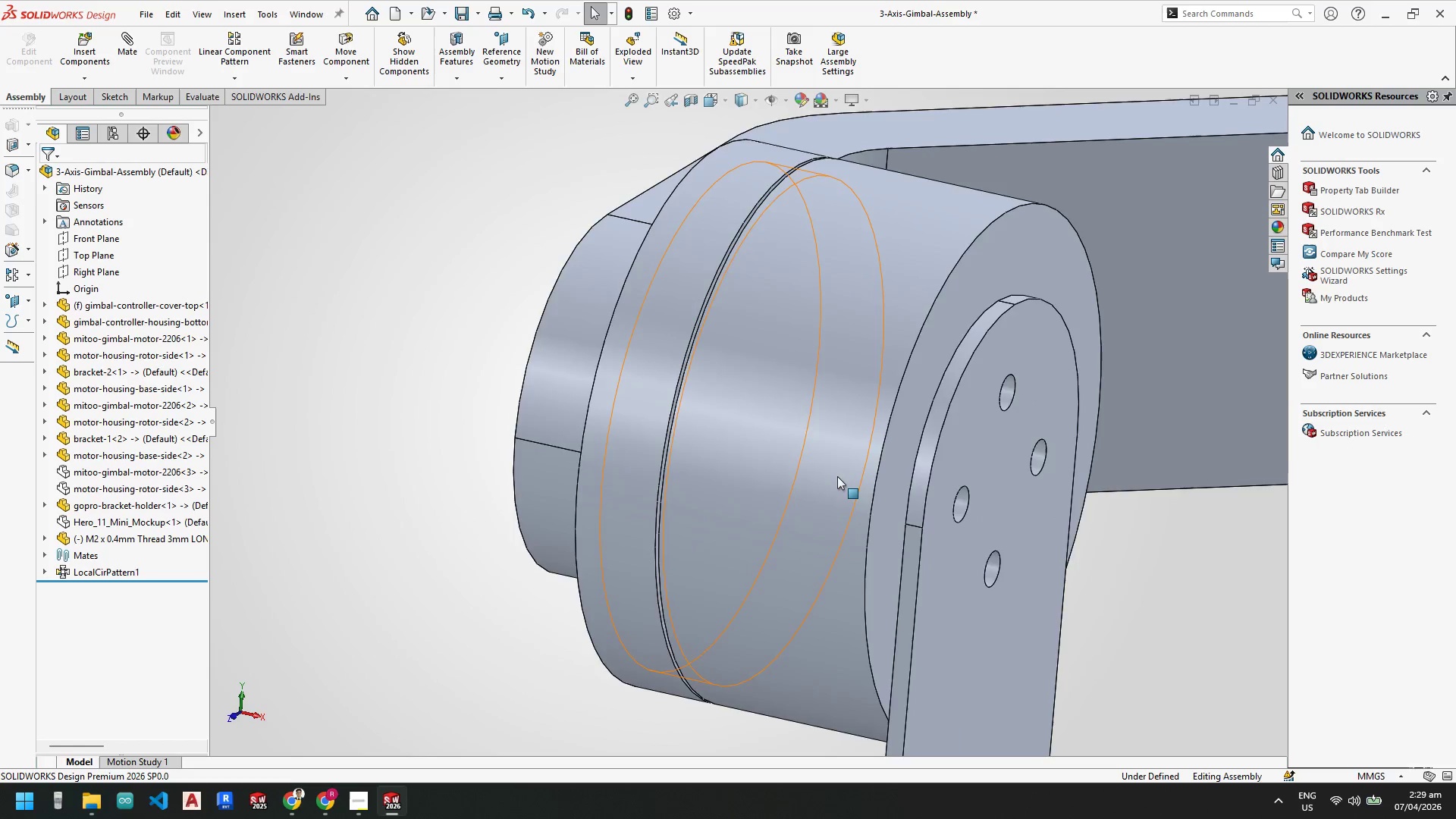 
scroll: coordinate [835, 476], scroll_direction: up, amount: 4.0
 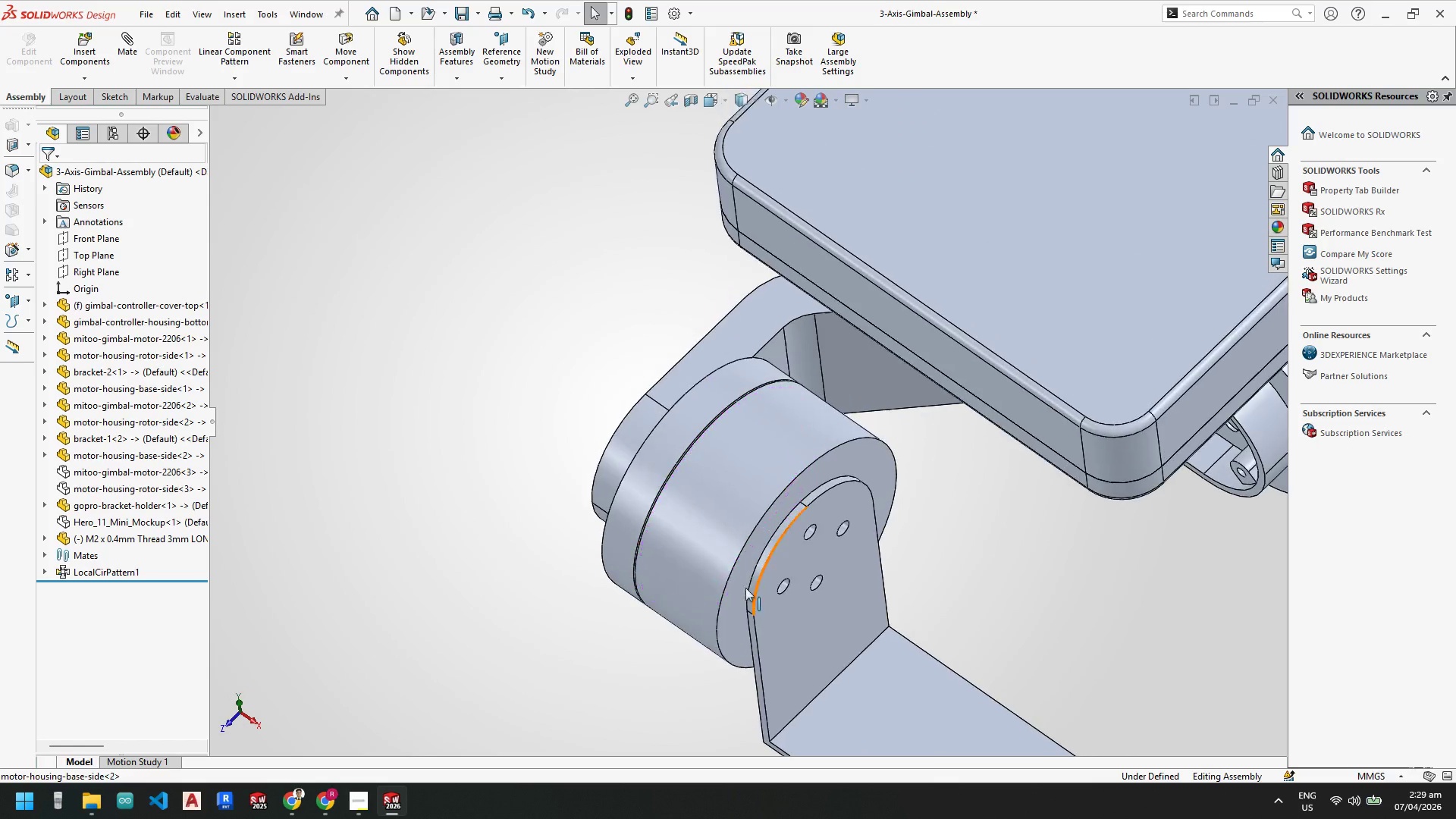 
left_click([699, 560])
 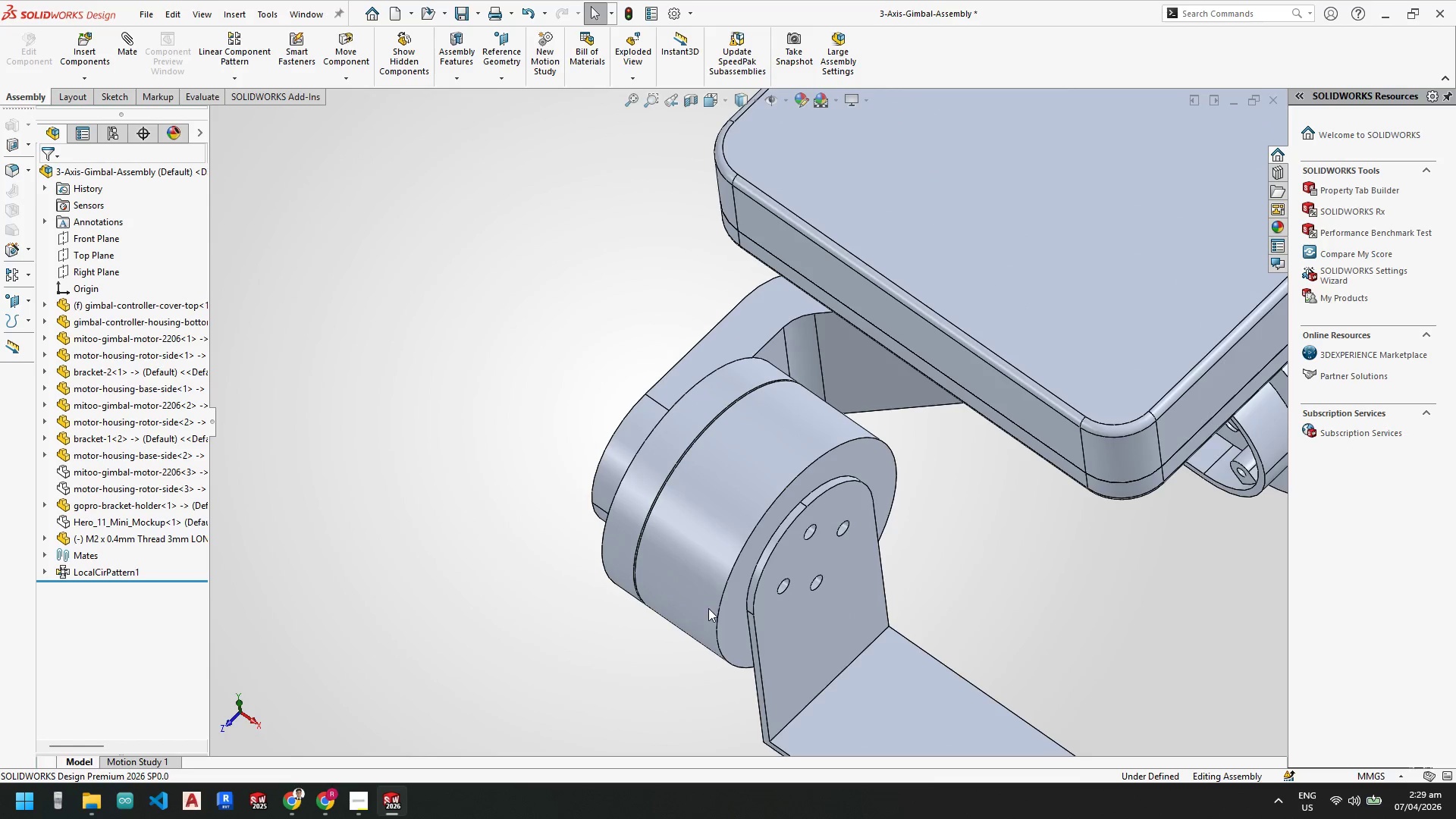 
double_click([708, 646])
 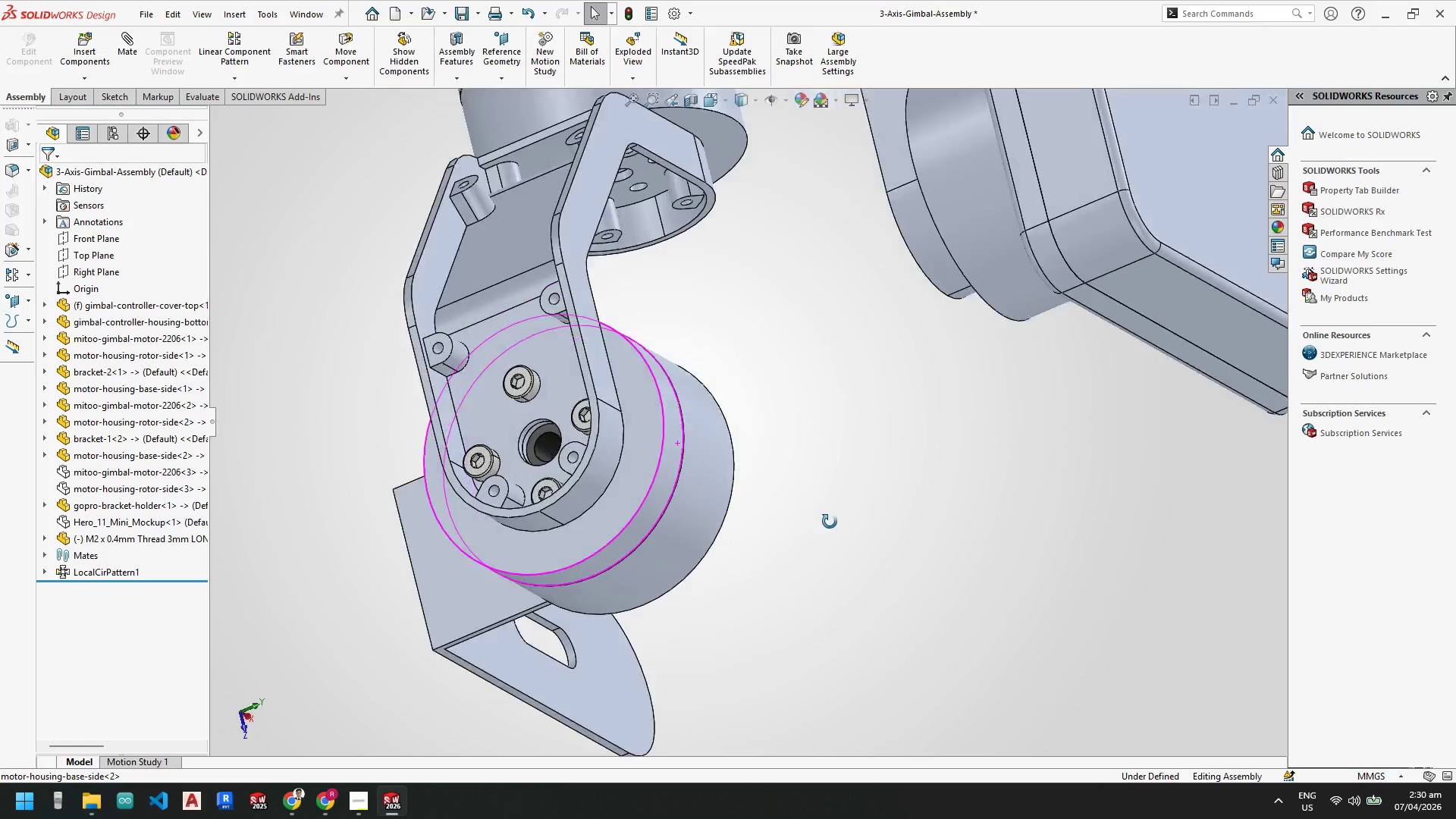 
scroll: coordinate [848, 535], scroll_direction: down, amount: 1.0
 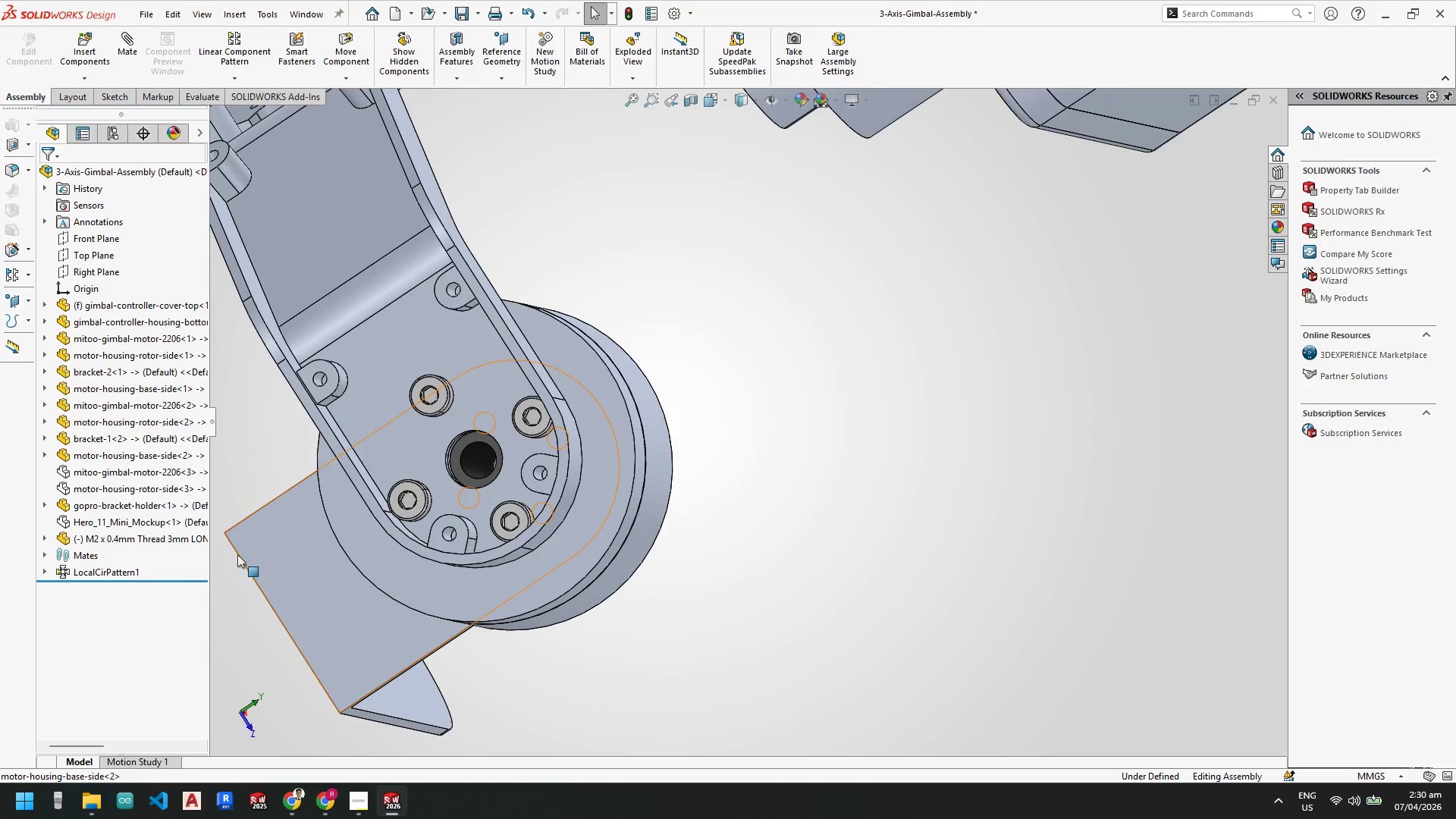 
left_click([128, 568])
 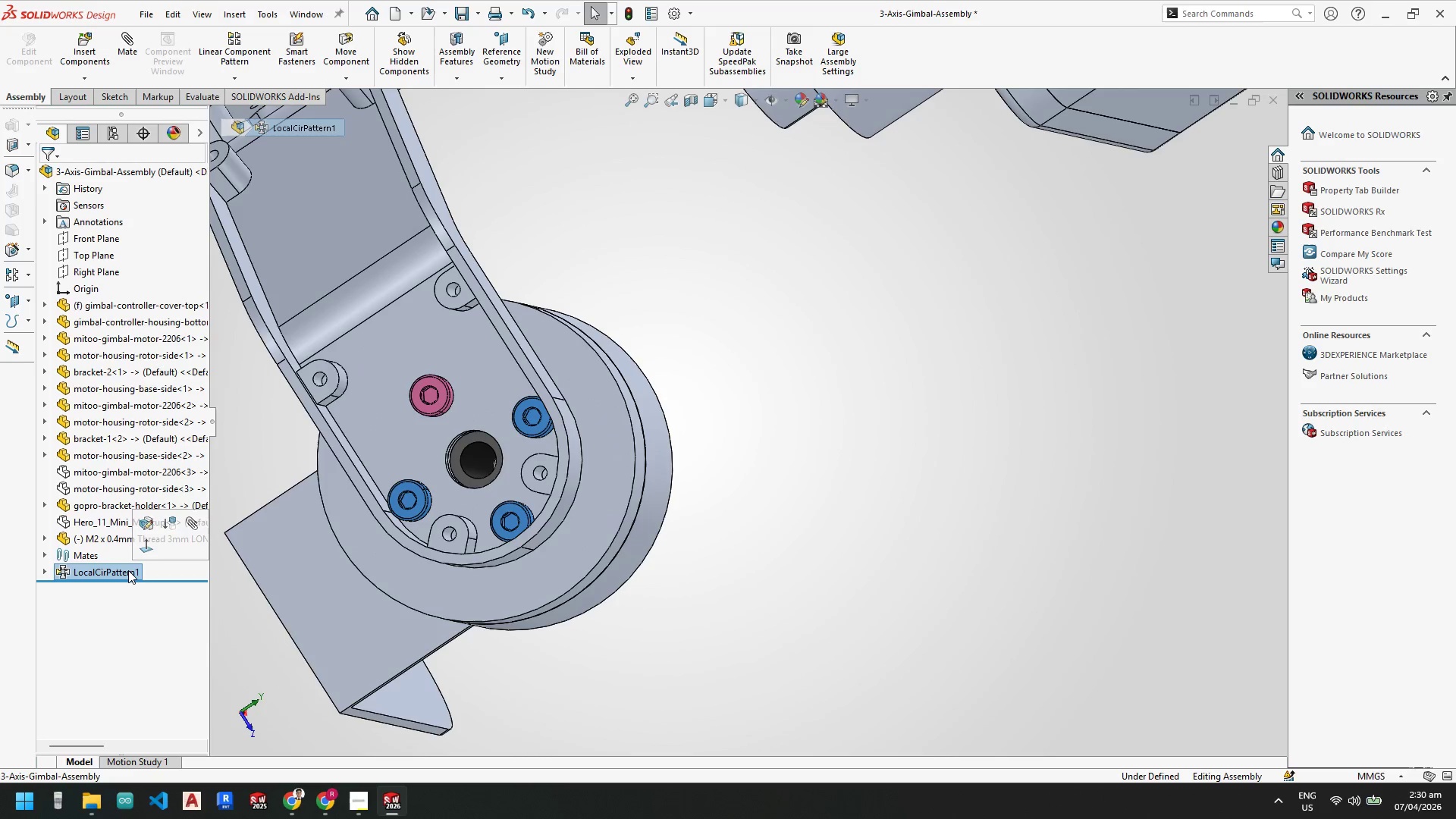 
key(Delete)
 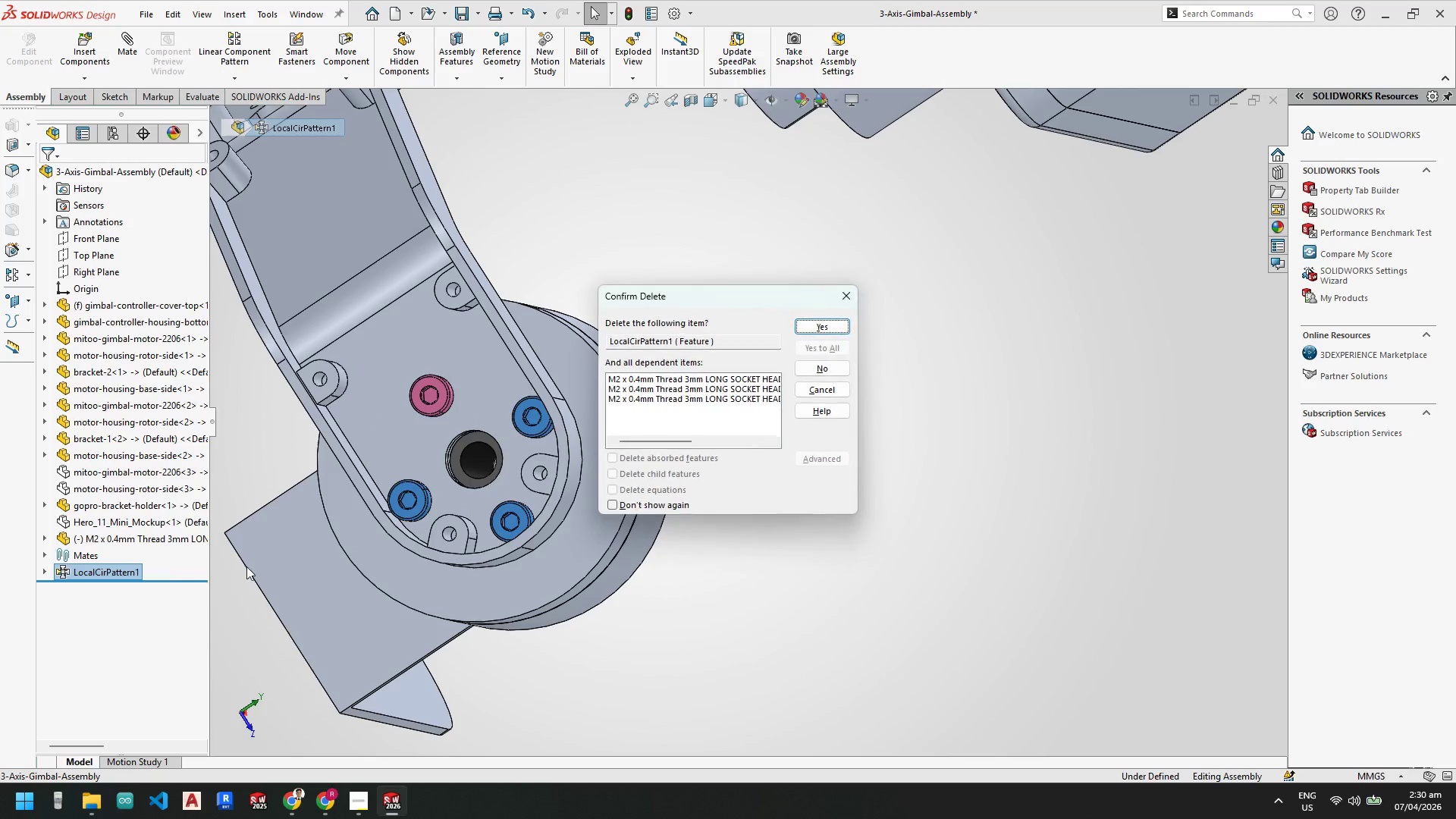 
key(Enter)
 